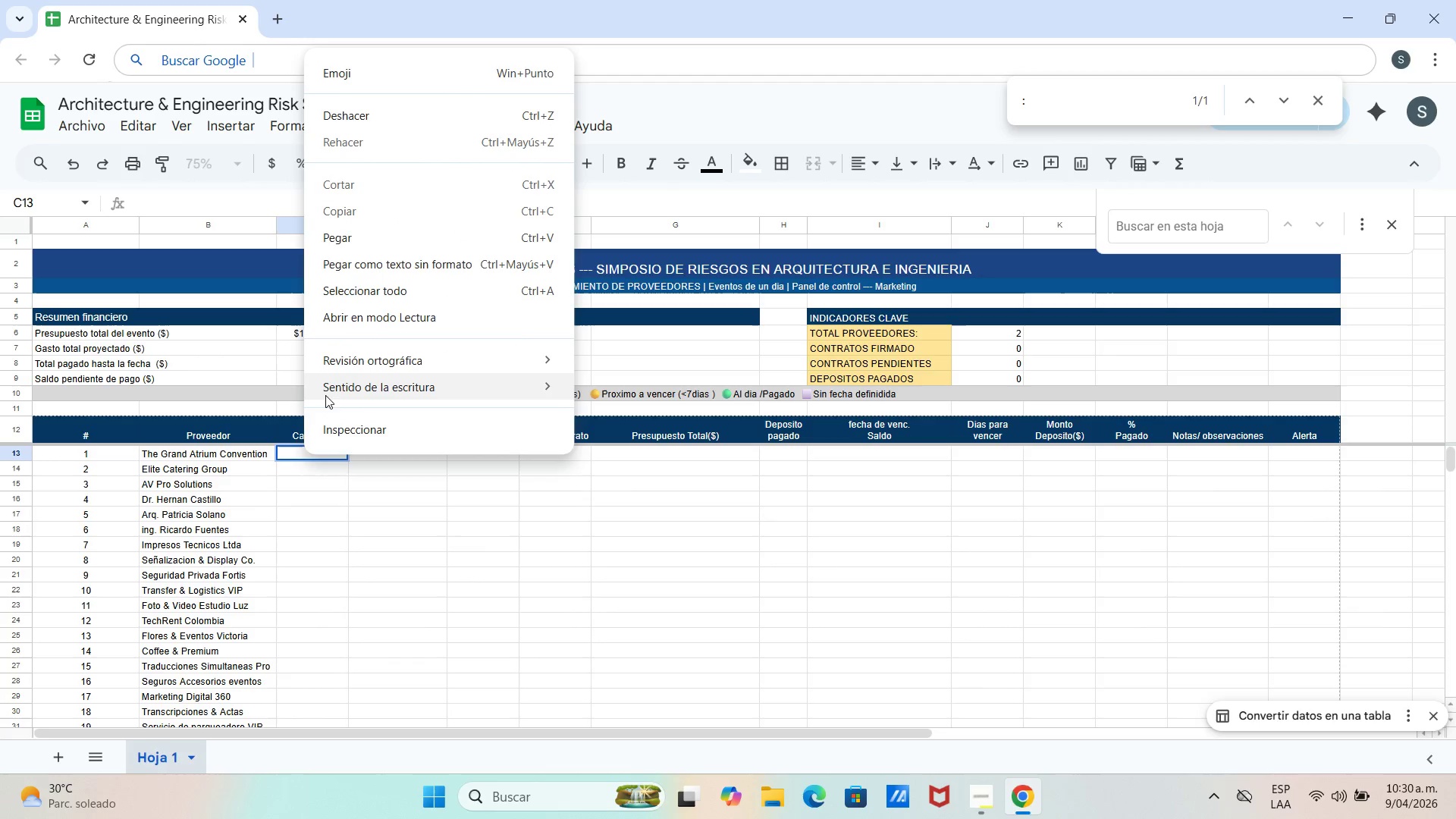 
left_click([291, 455])
 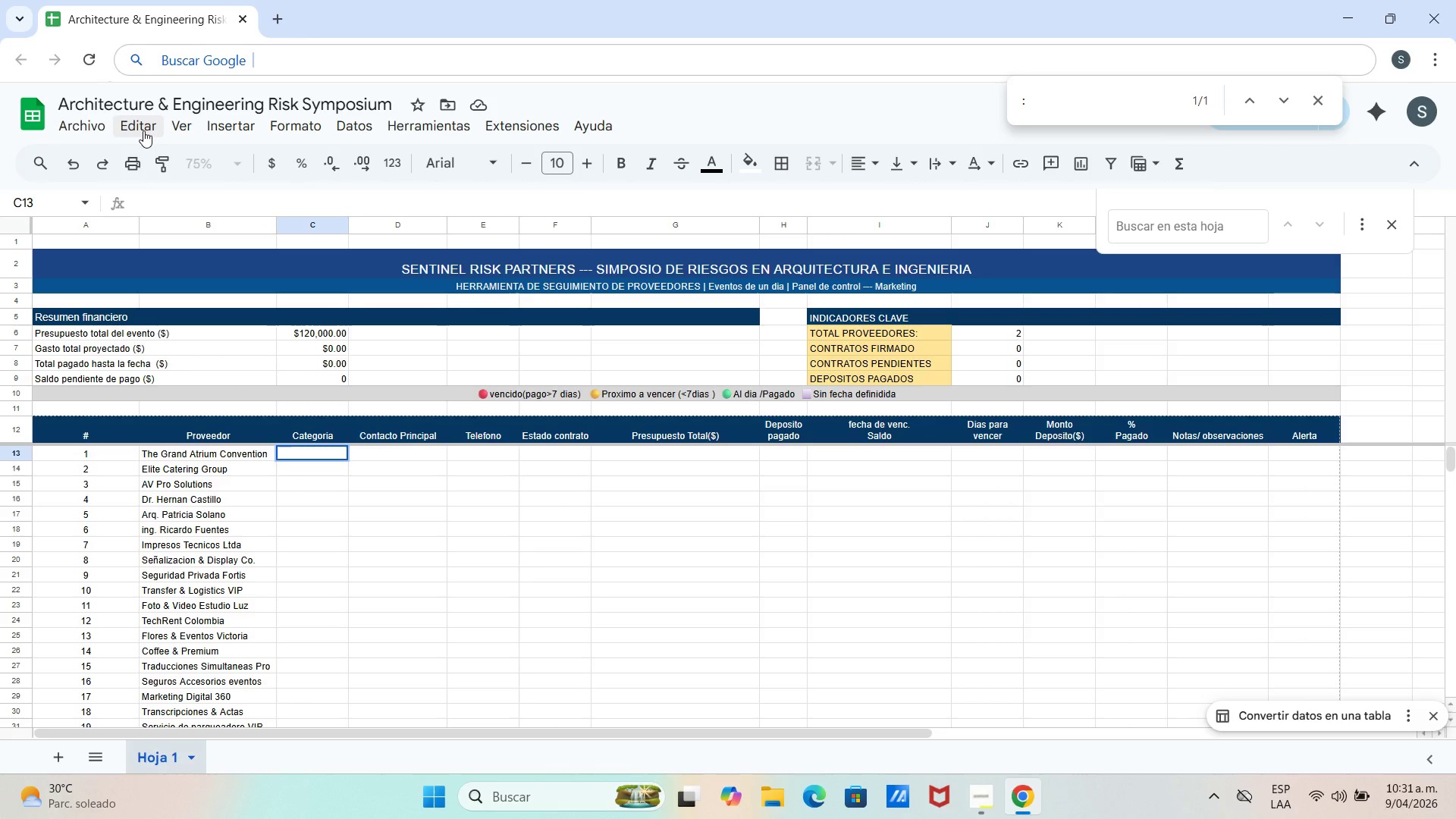 
wait(5.34)
 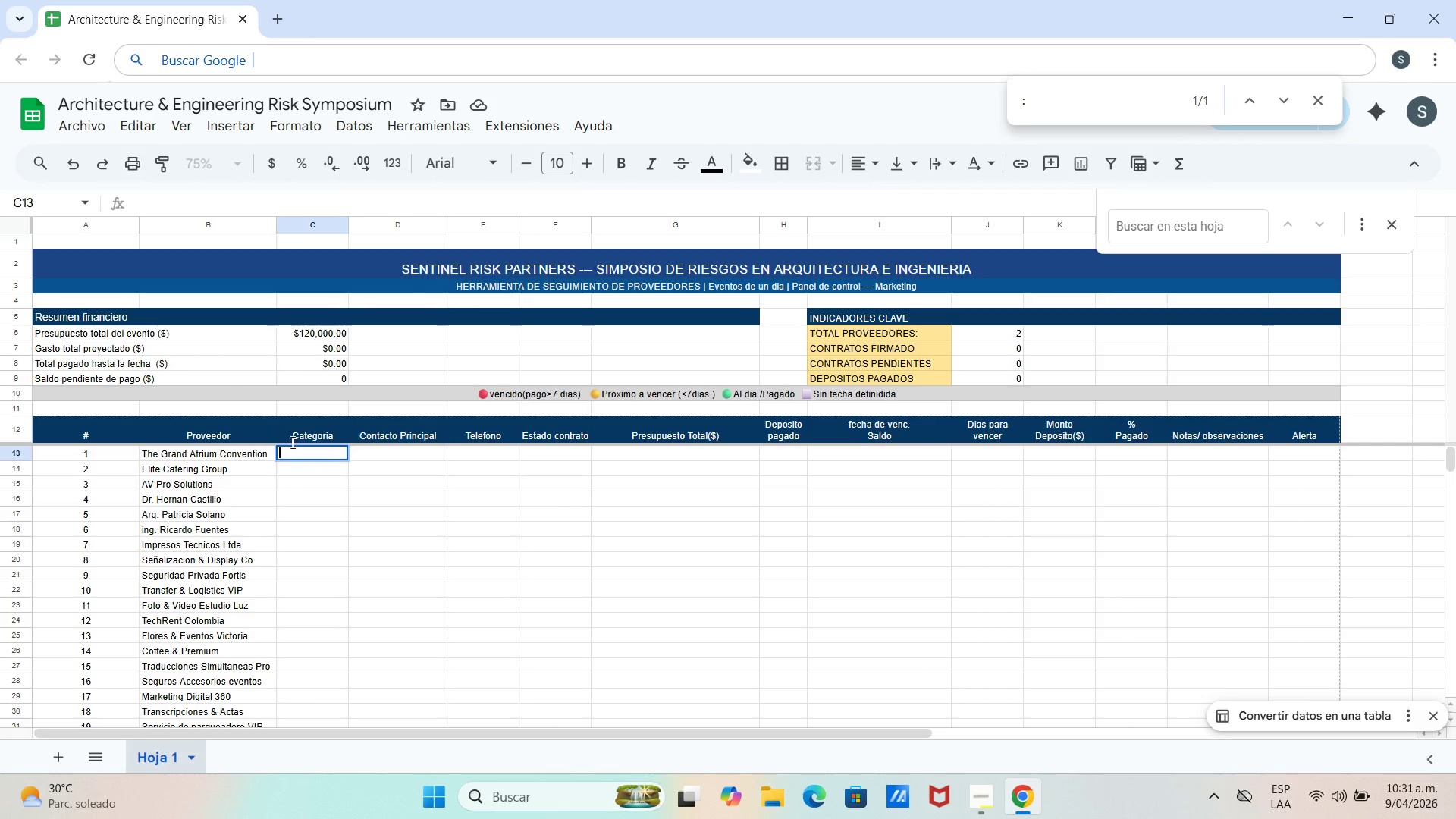 
left_click([142, 130])
 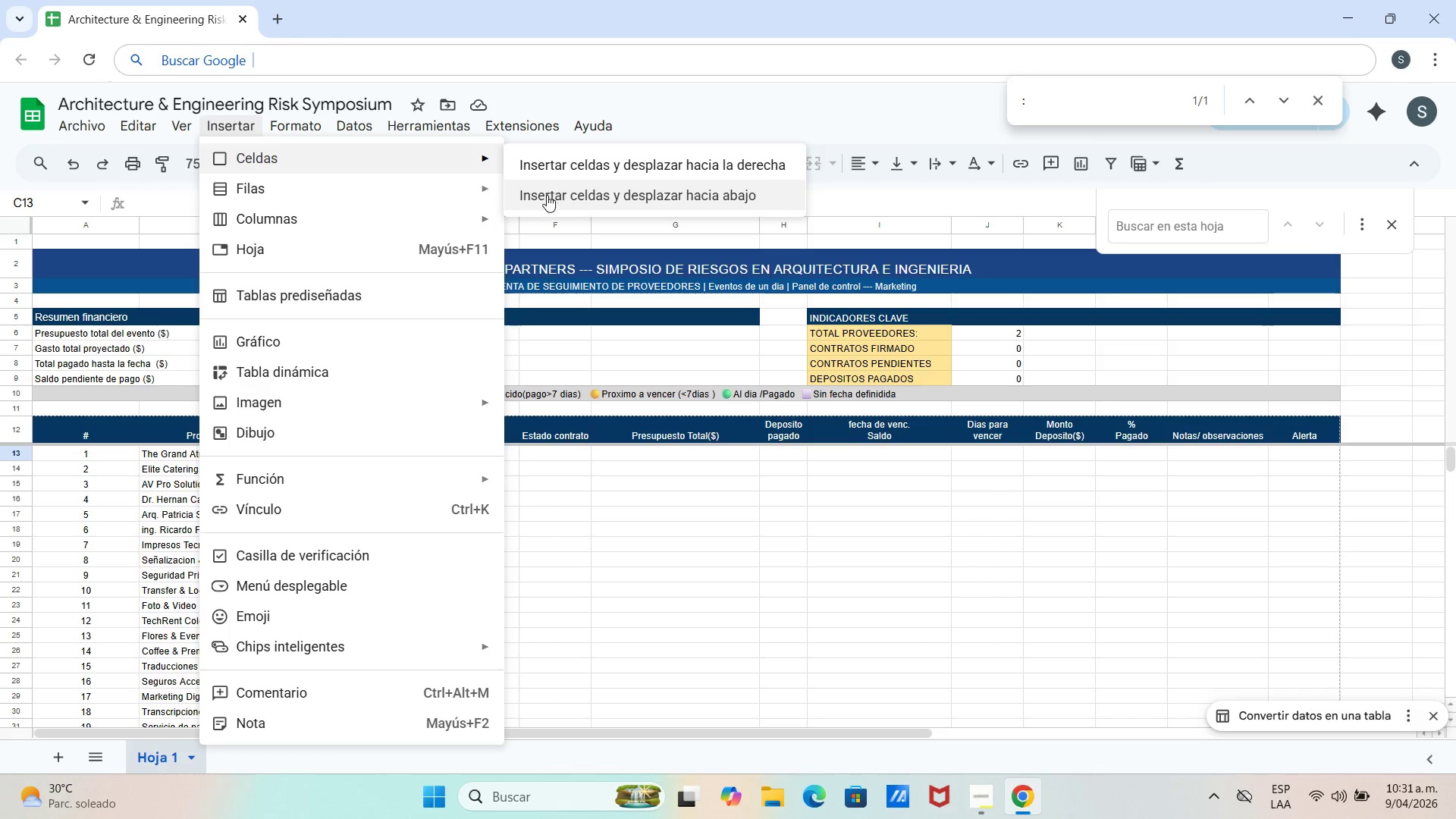 
wait(21.19)
 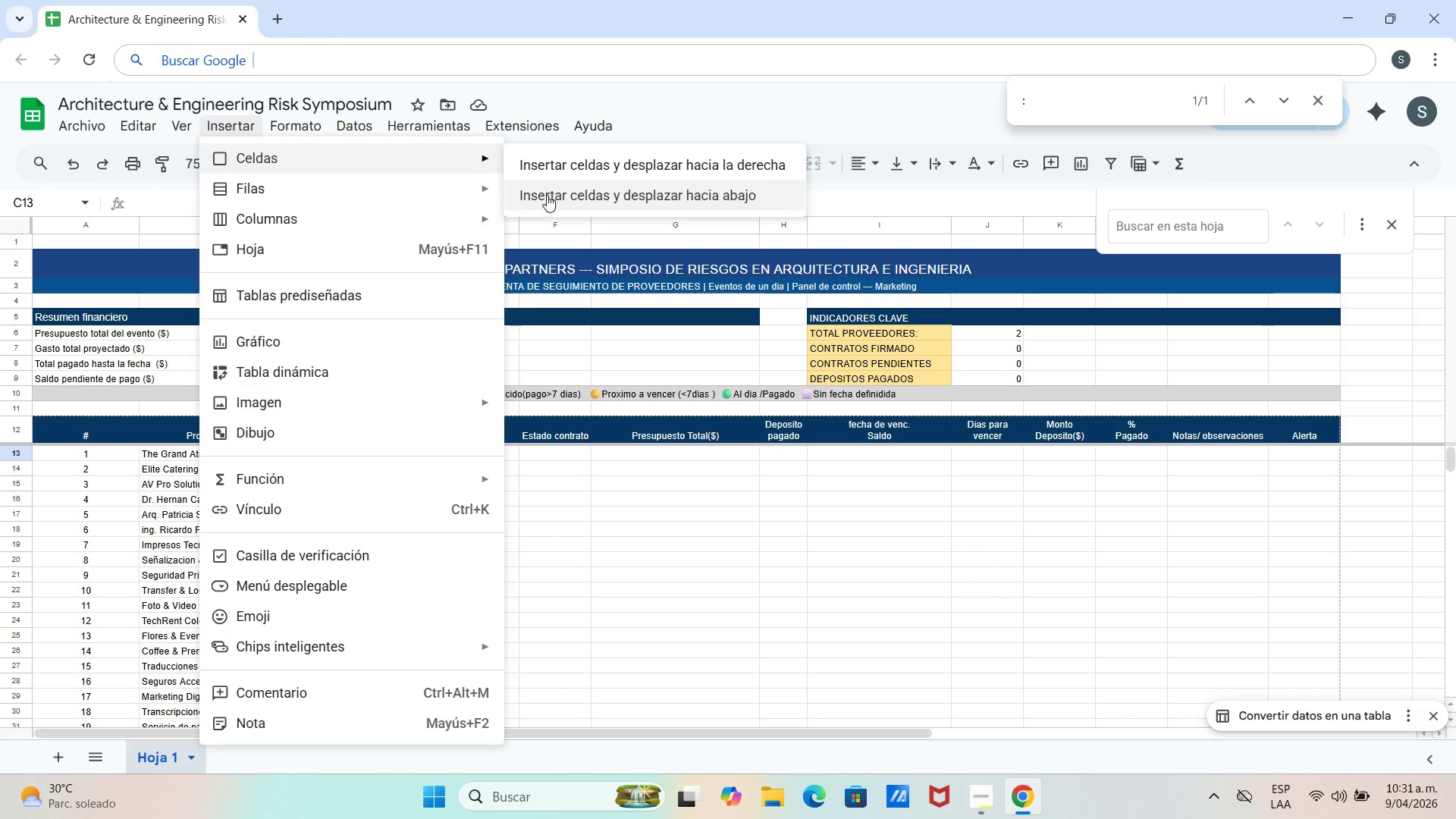 
left_click([622, 494])
 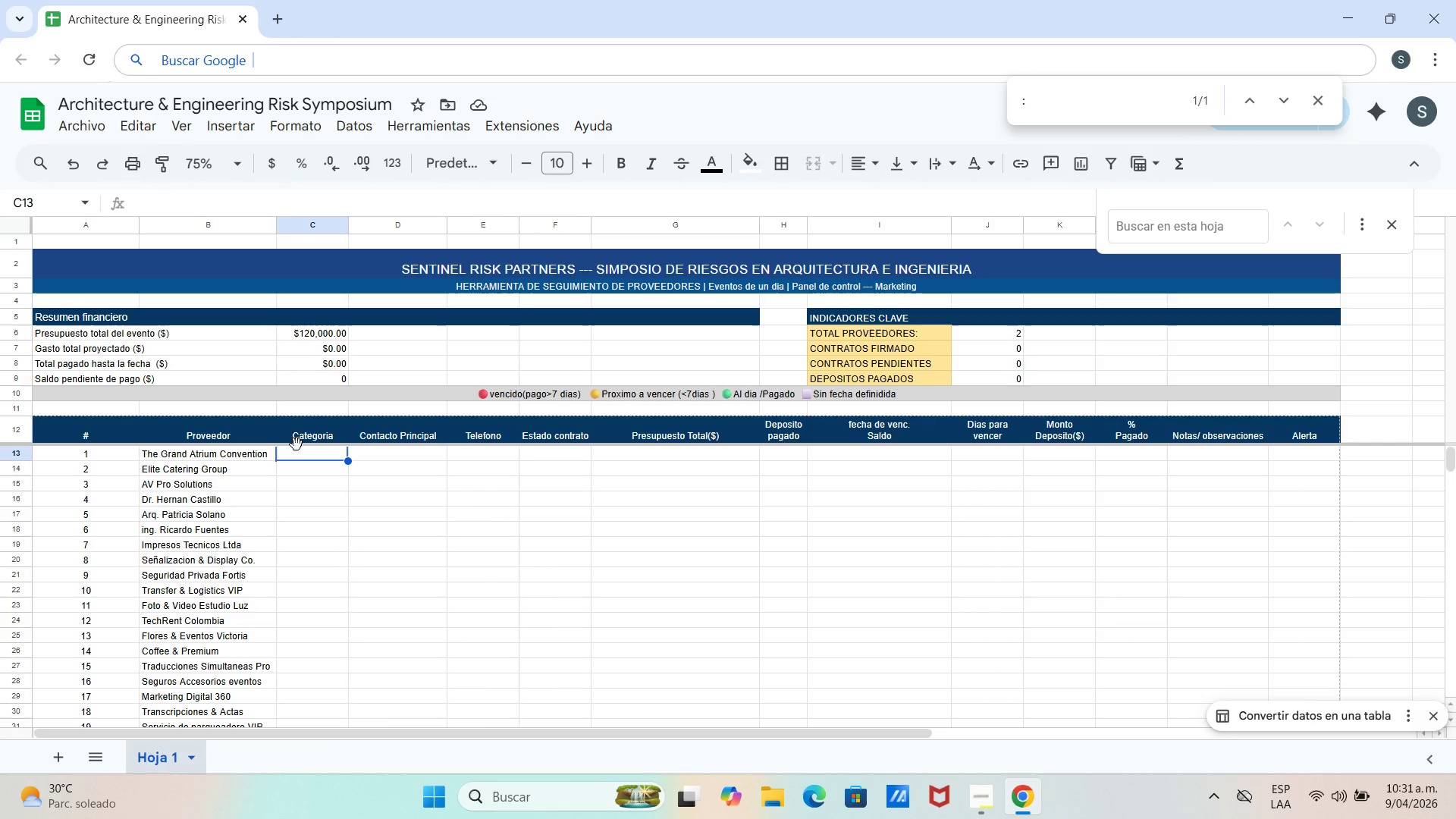 
right_click([297, 455])
 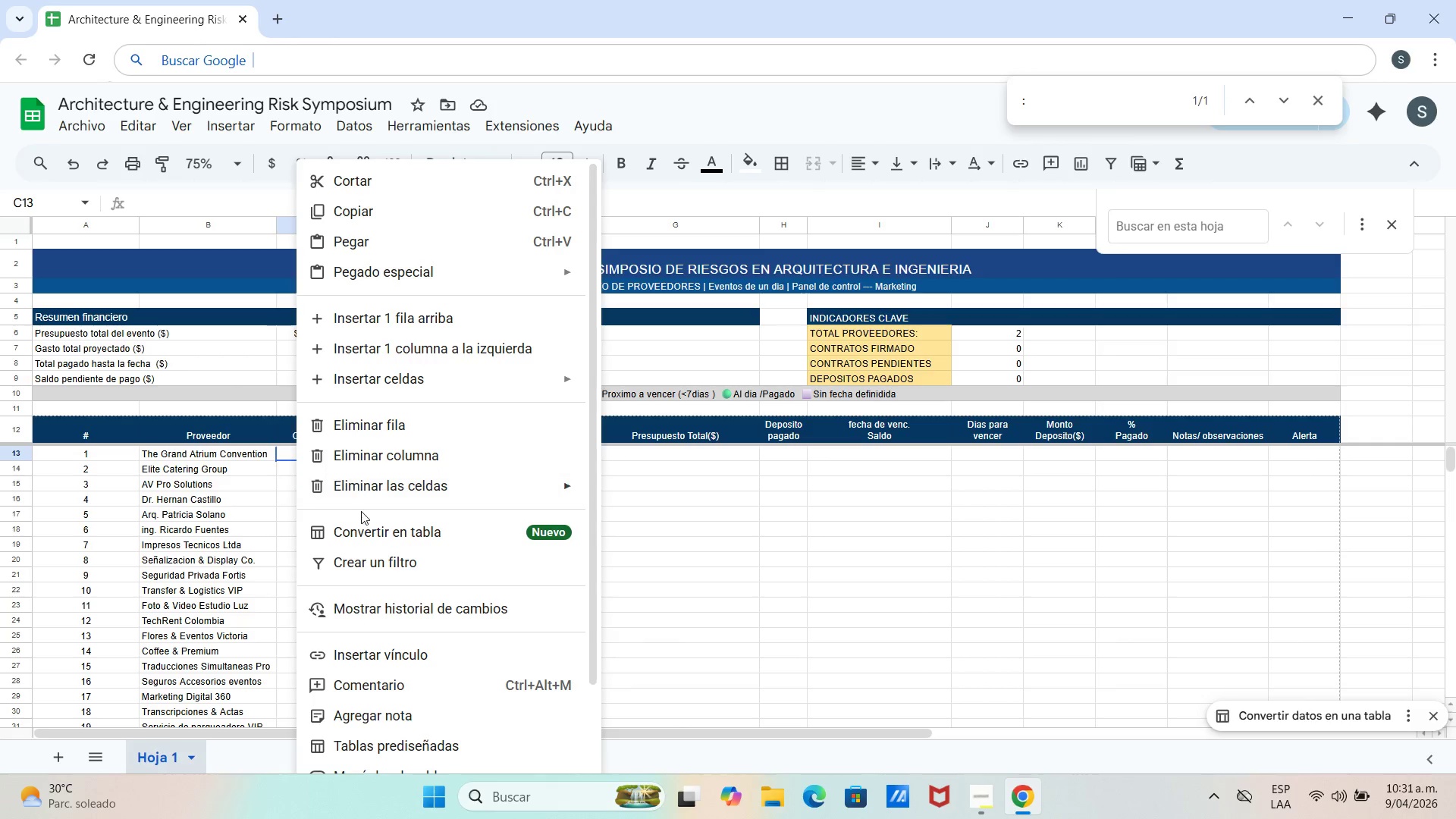 
scroll: coordinate [383, 573], scroll_direction: down, amount: 3.0
 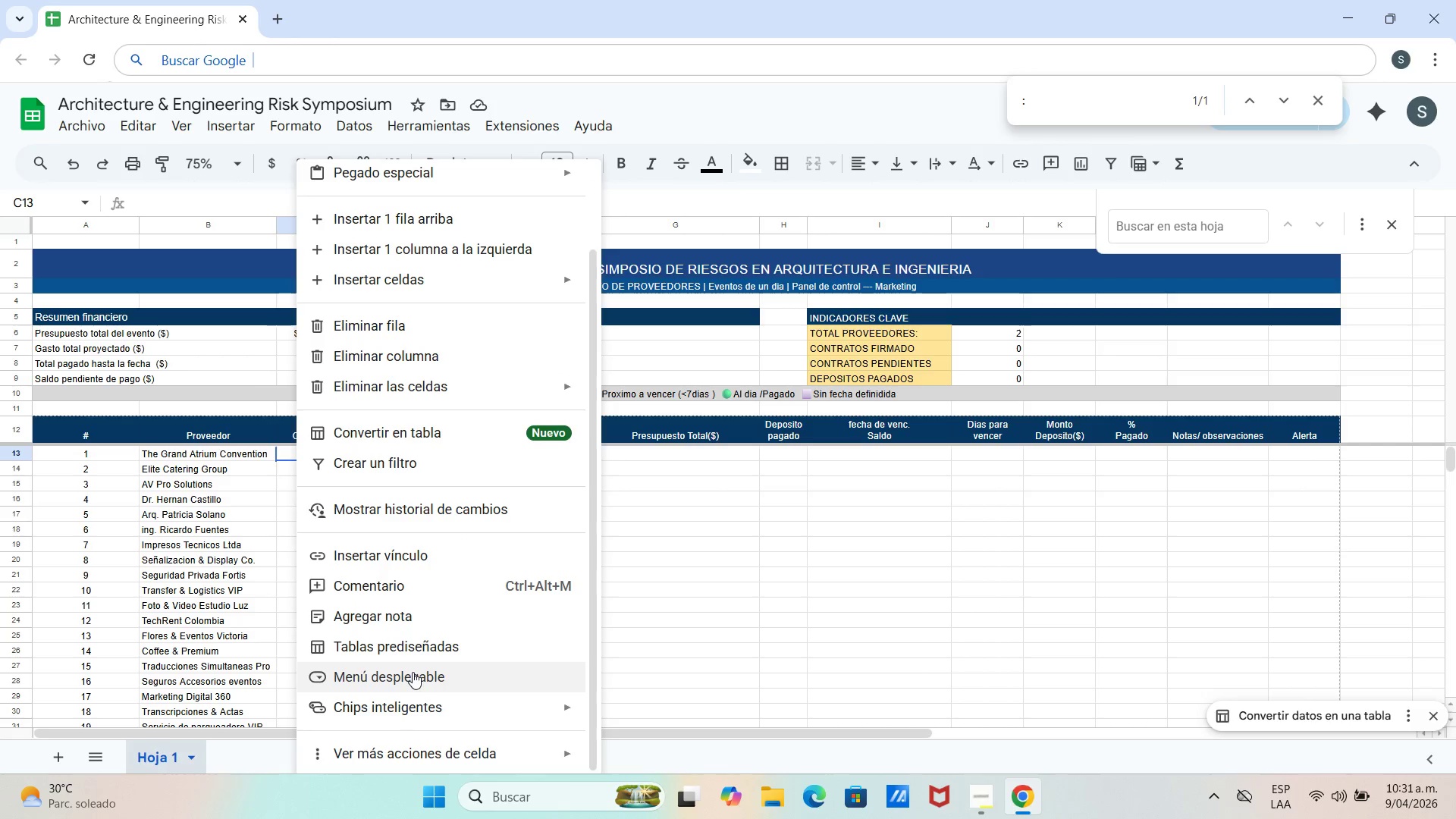 
left_click([413, 672])
 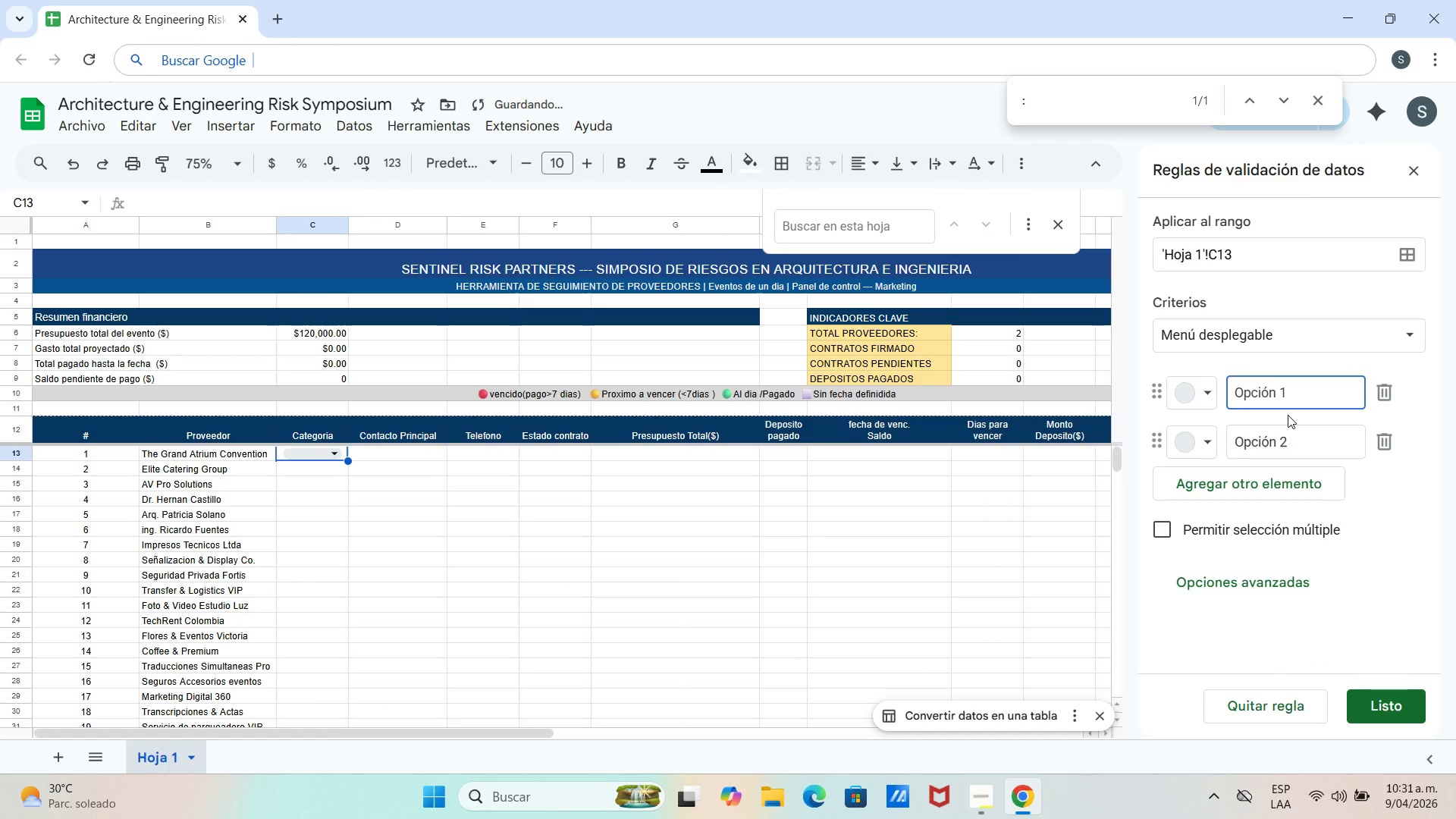 
hold_key(key=Backspace, duration=0.75)
 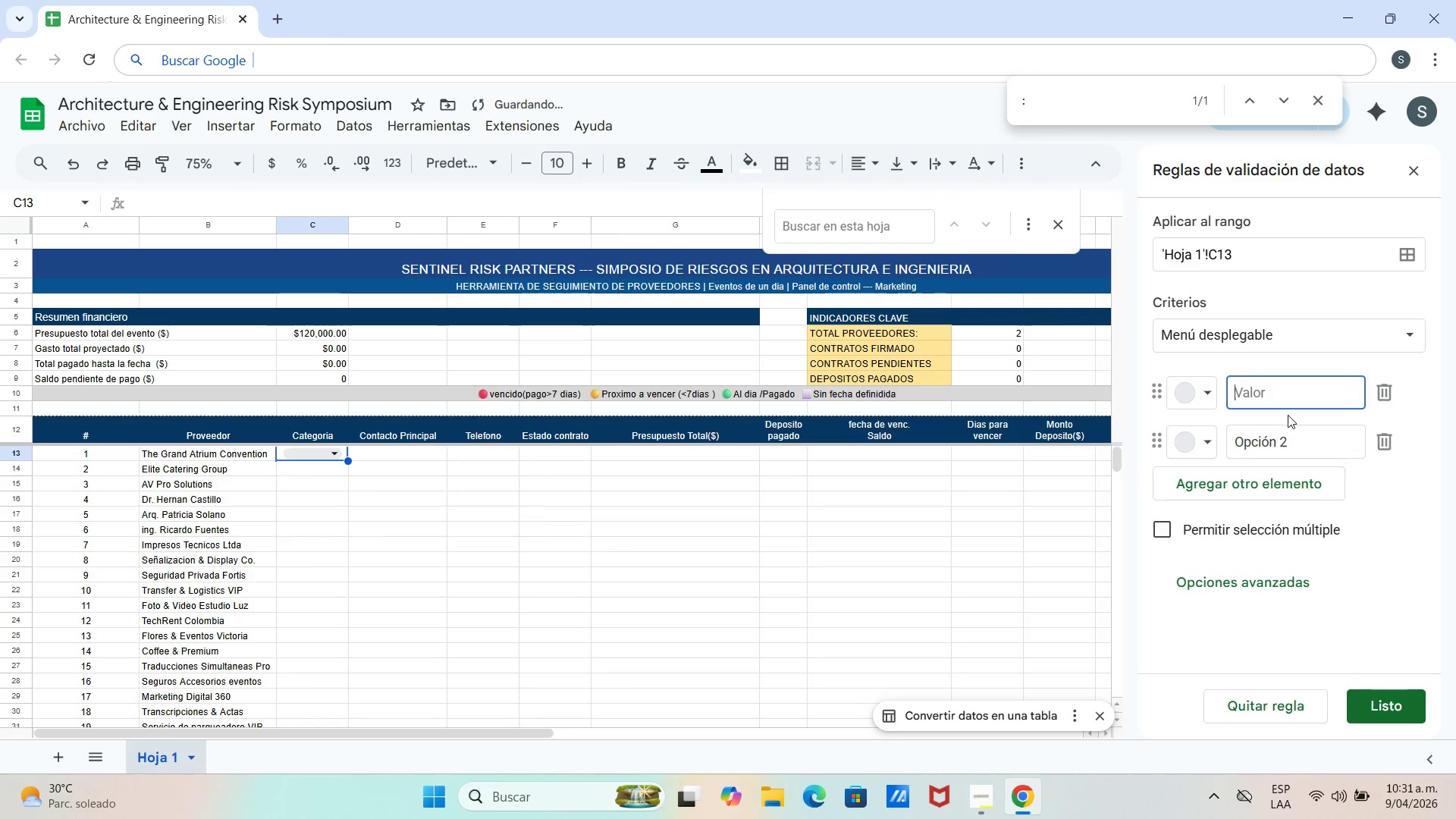 
key(Backspace)
type(Espacio)
 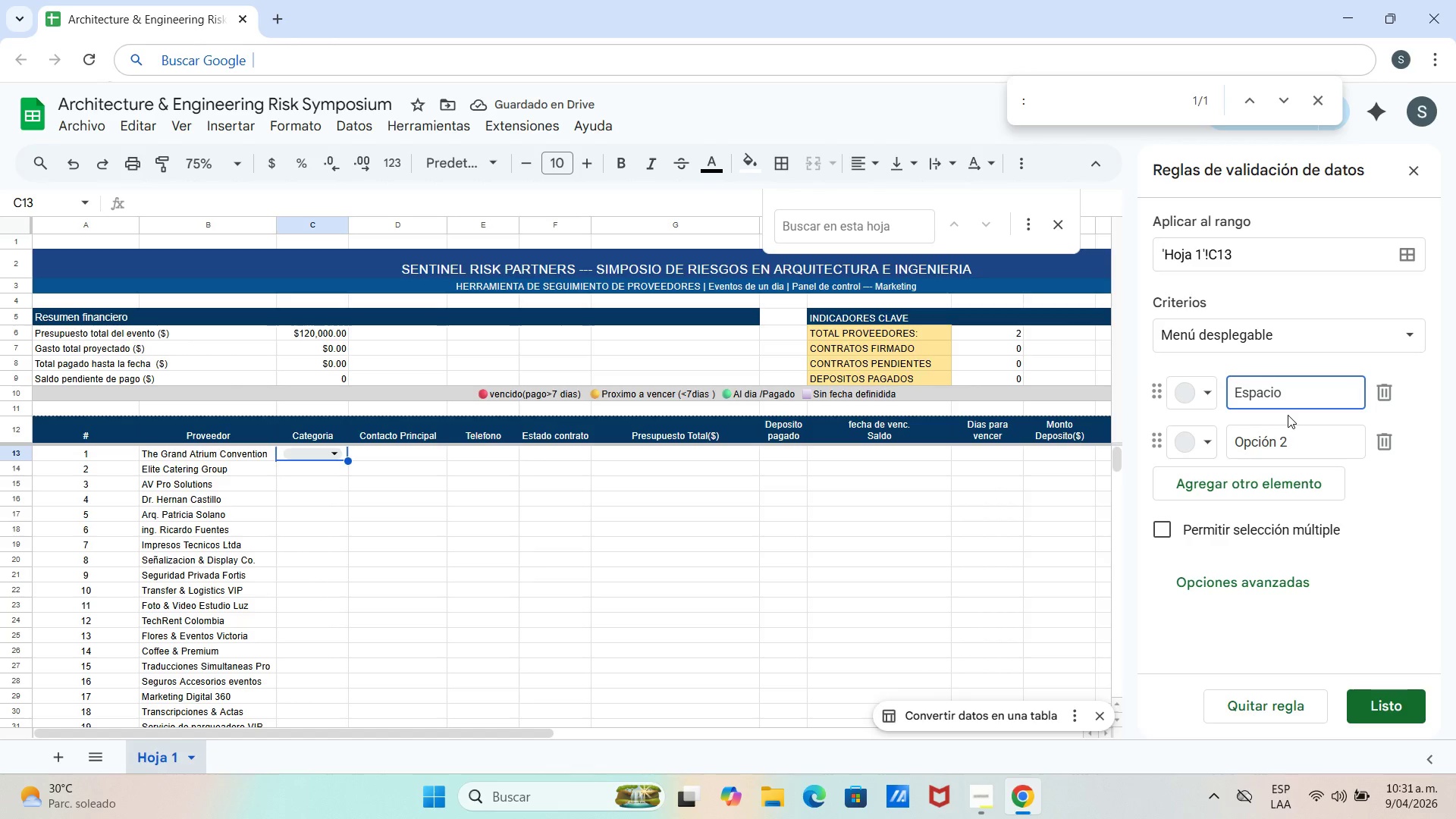 
wait(6.31)
 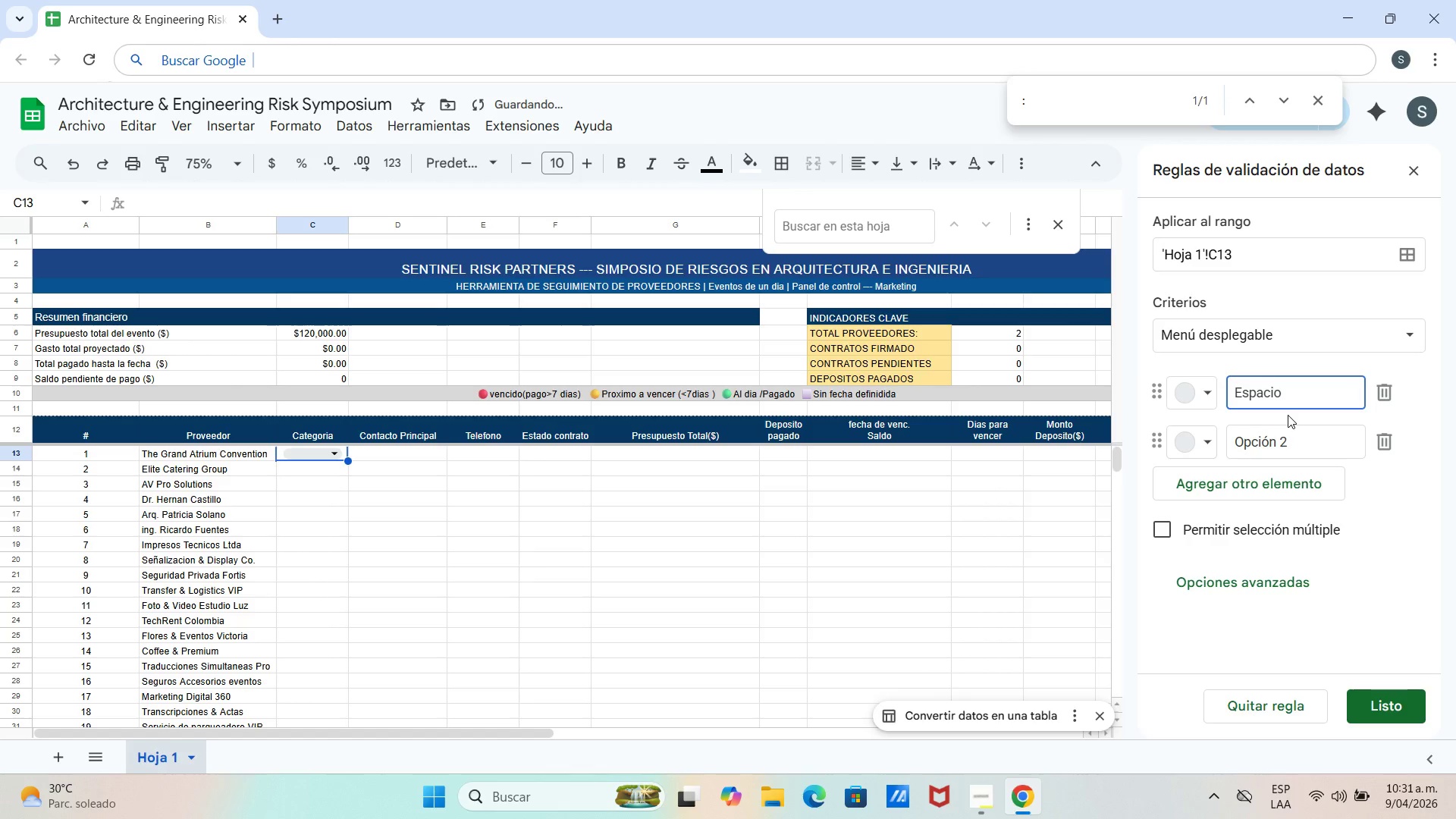 
double_click([1291, 444])
 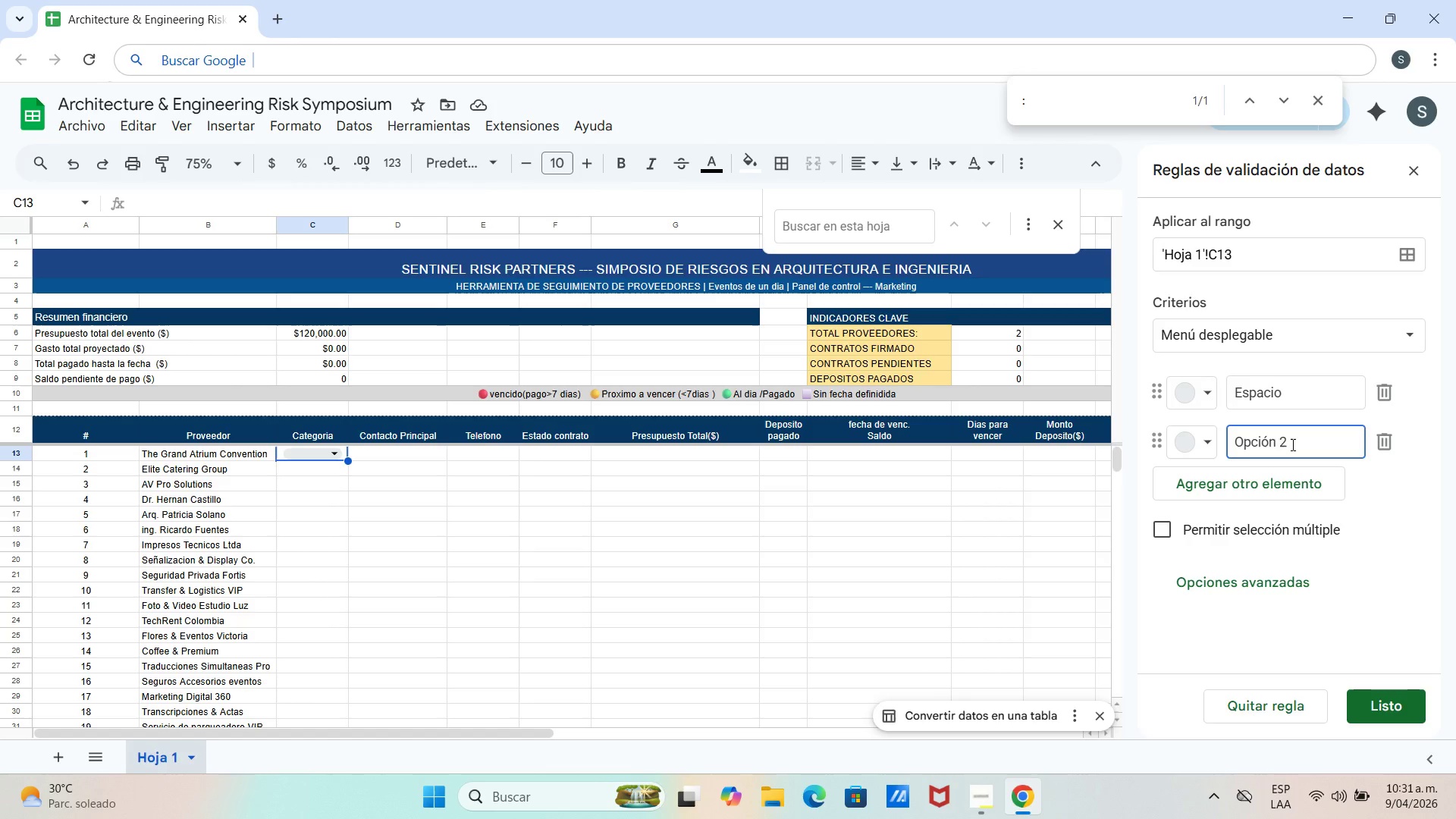 
hold_key(key=Backspace, duration=1.12)
 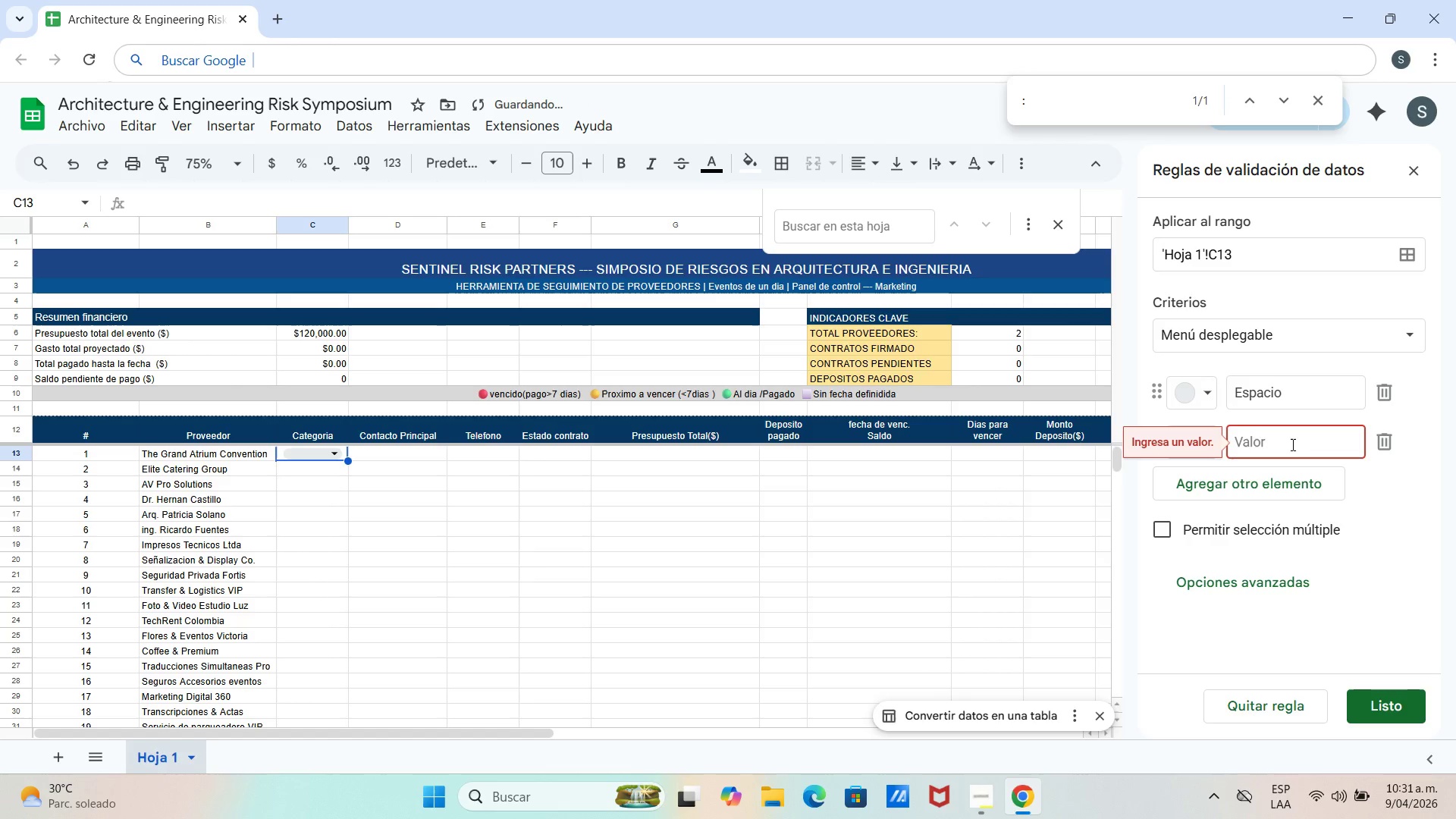 
type(venue)
 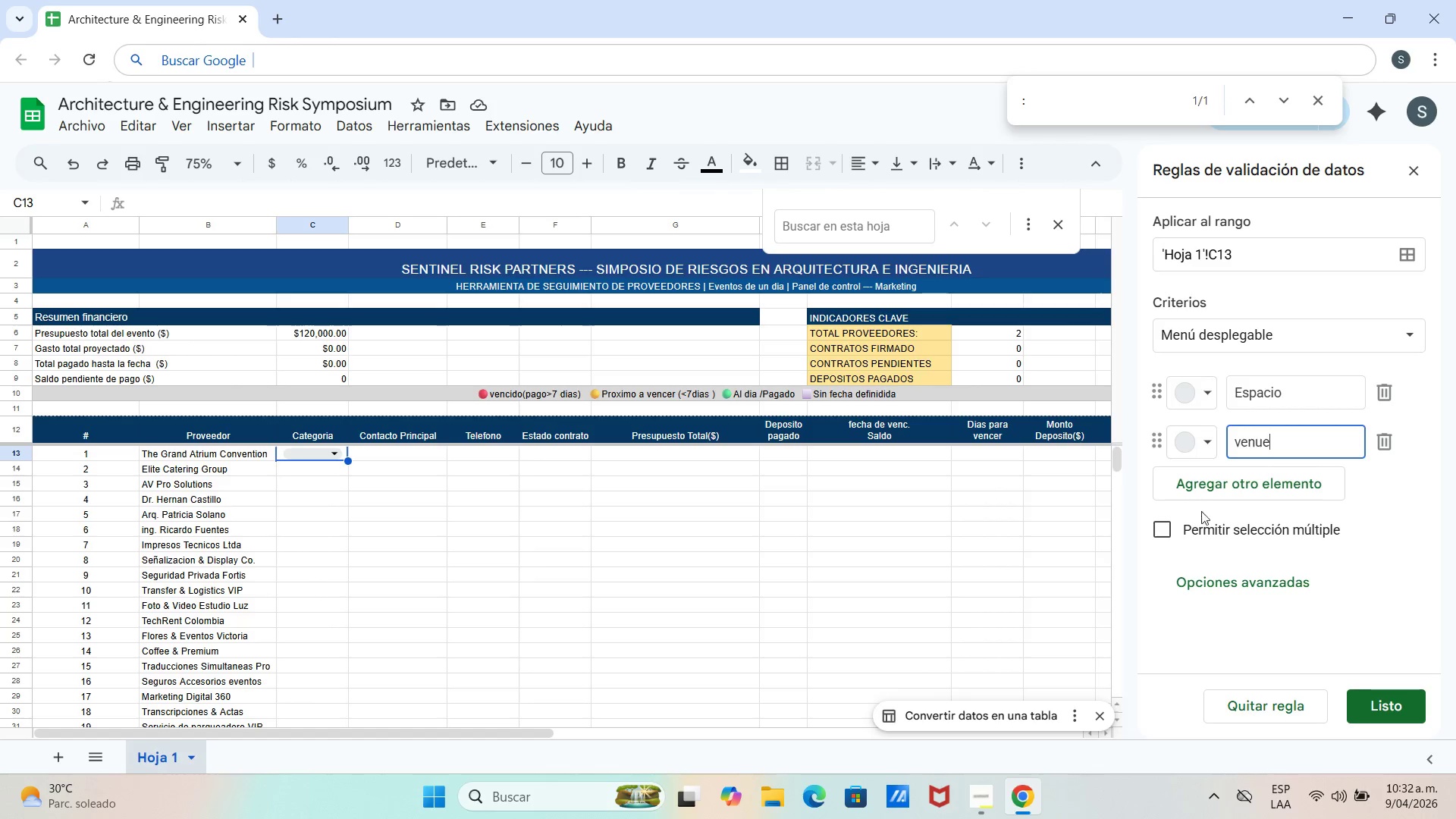 
wait(12.69)
 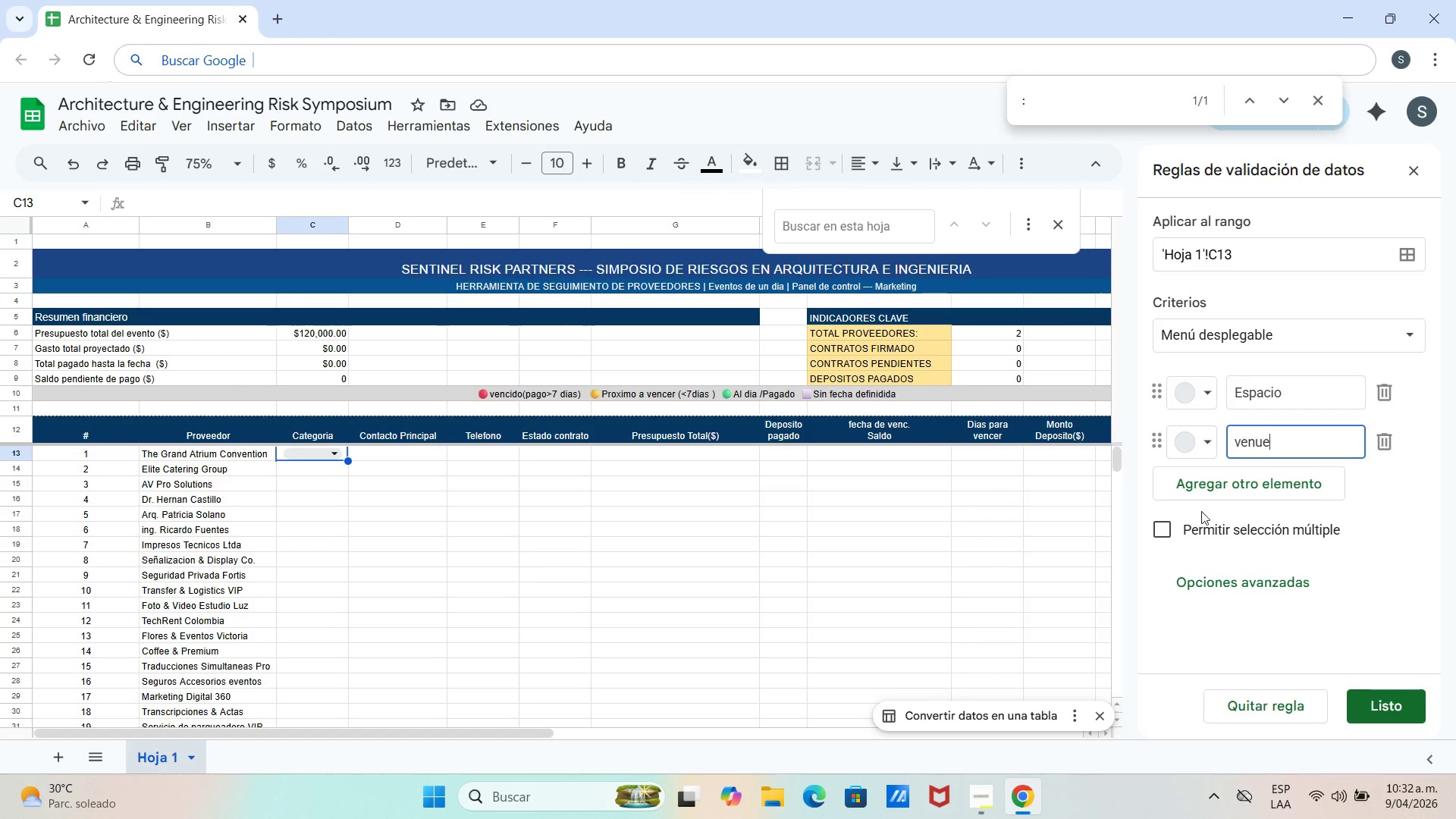 
left_click([1380, 703])
 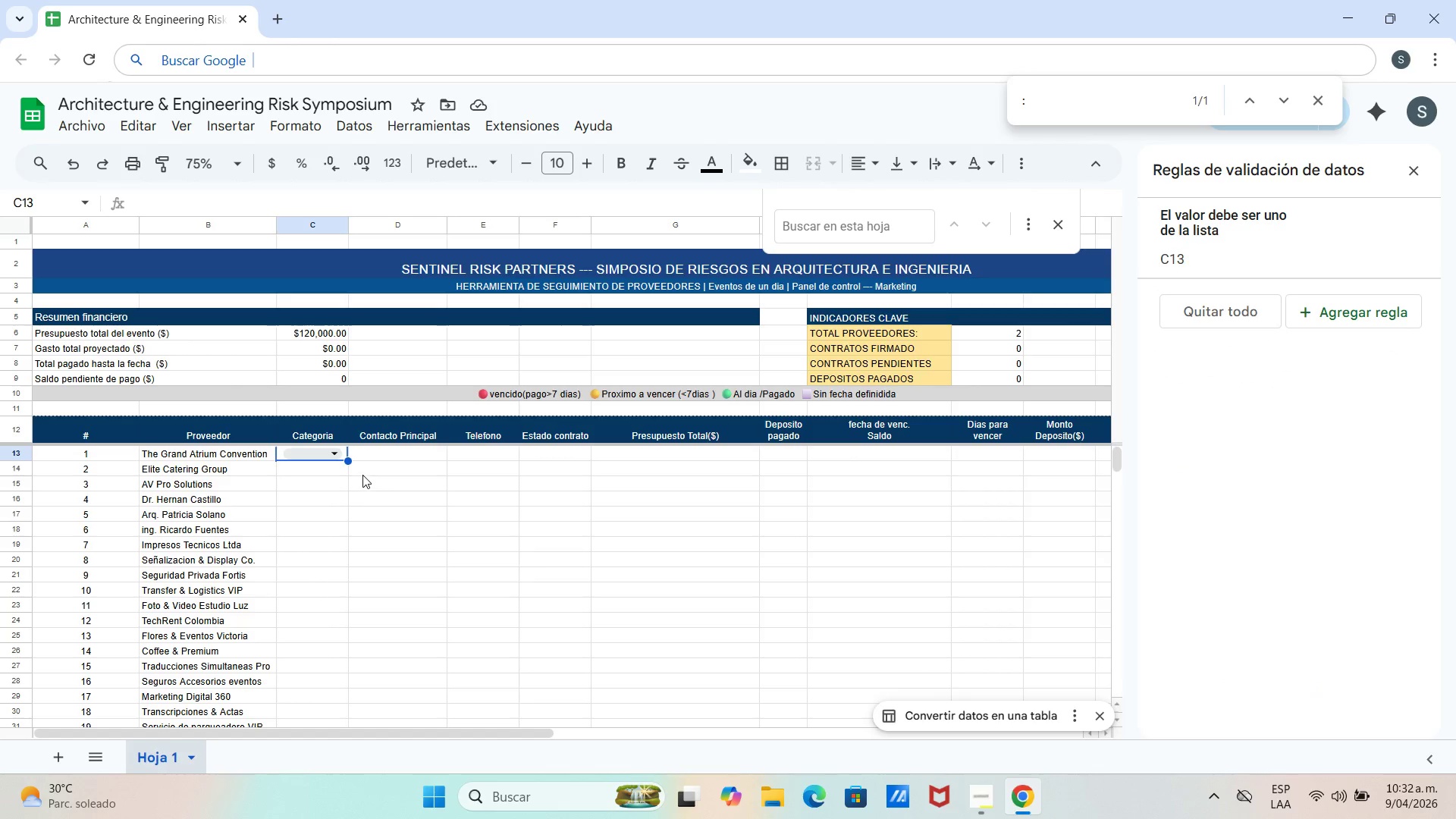 
left_click([320, 473])
 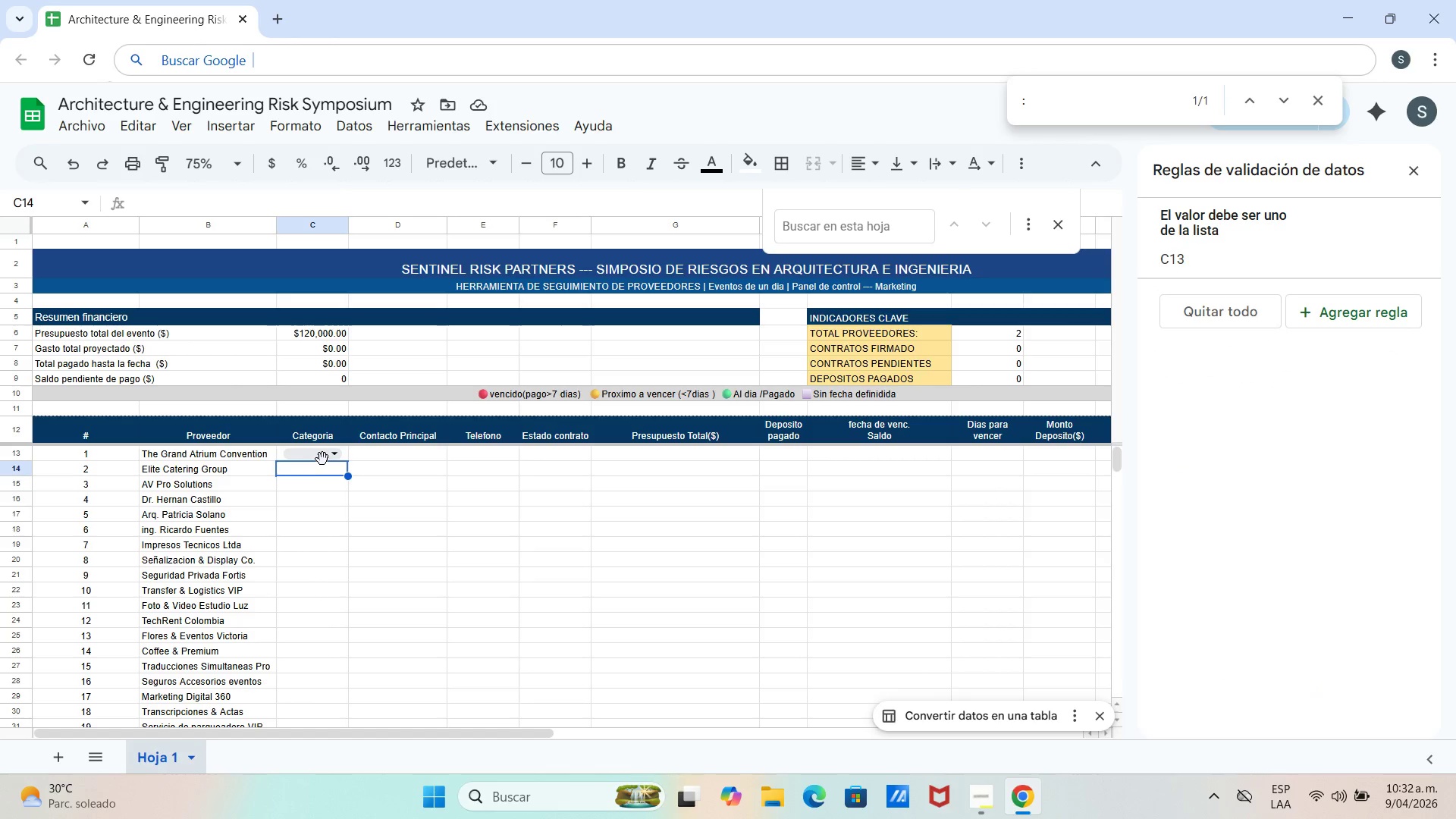 
left_click([325, 450])
 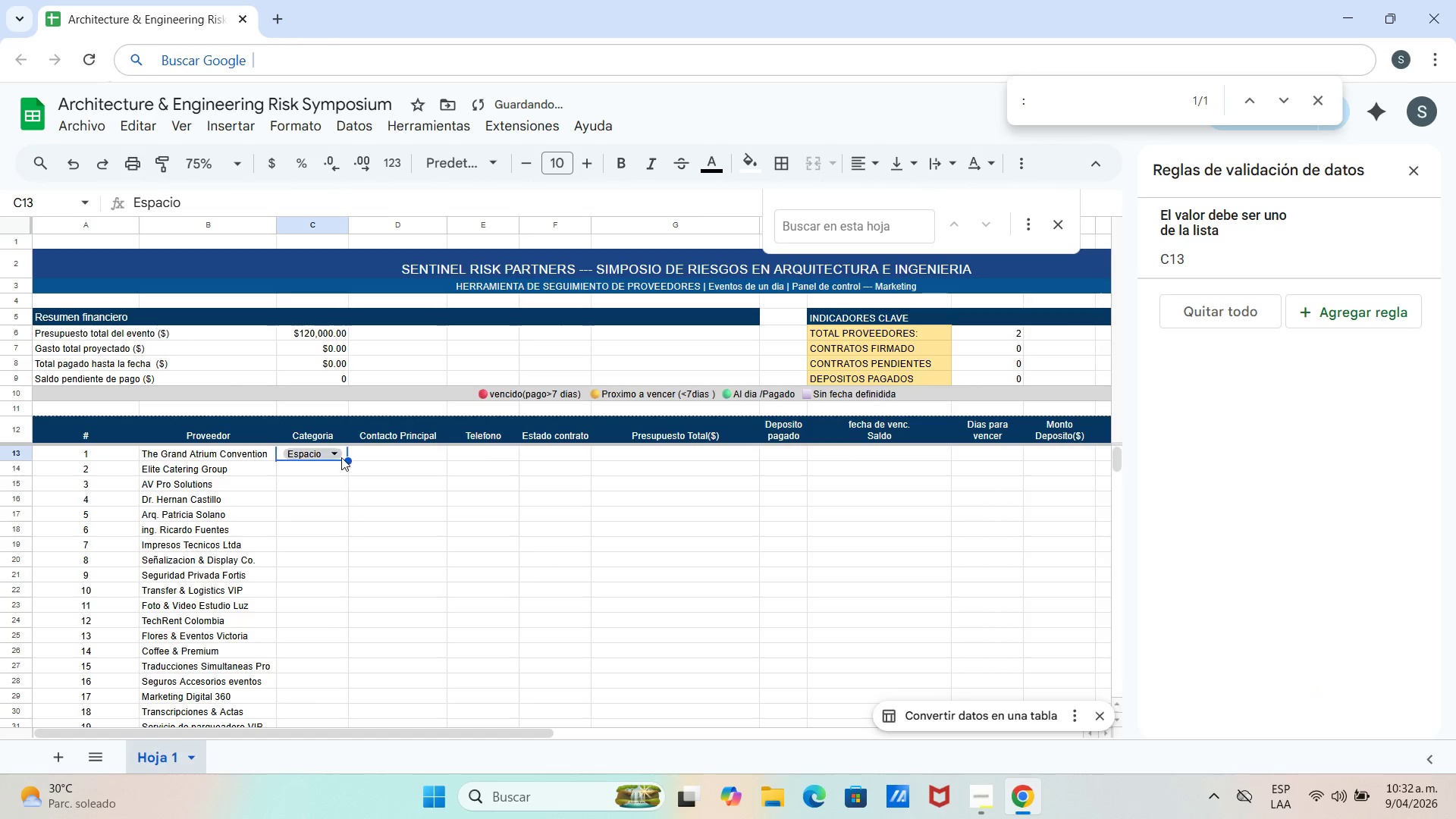 
left_click([340, 457])
 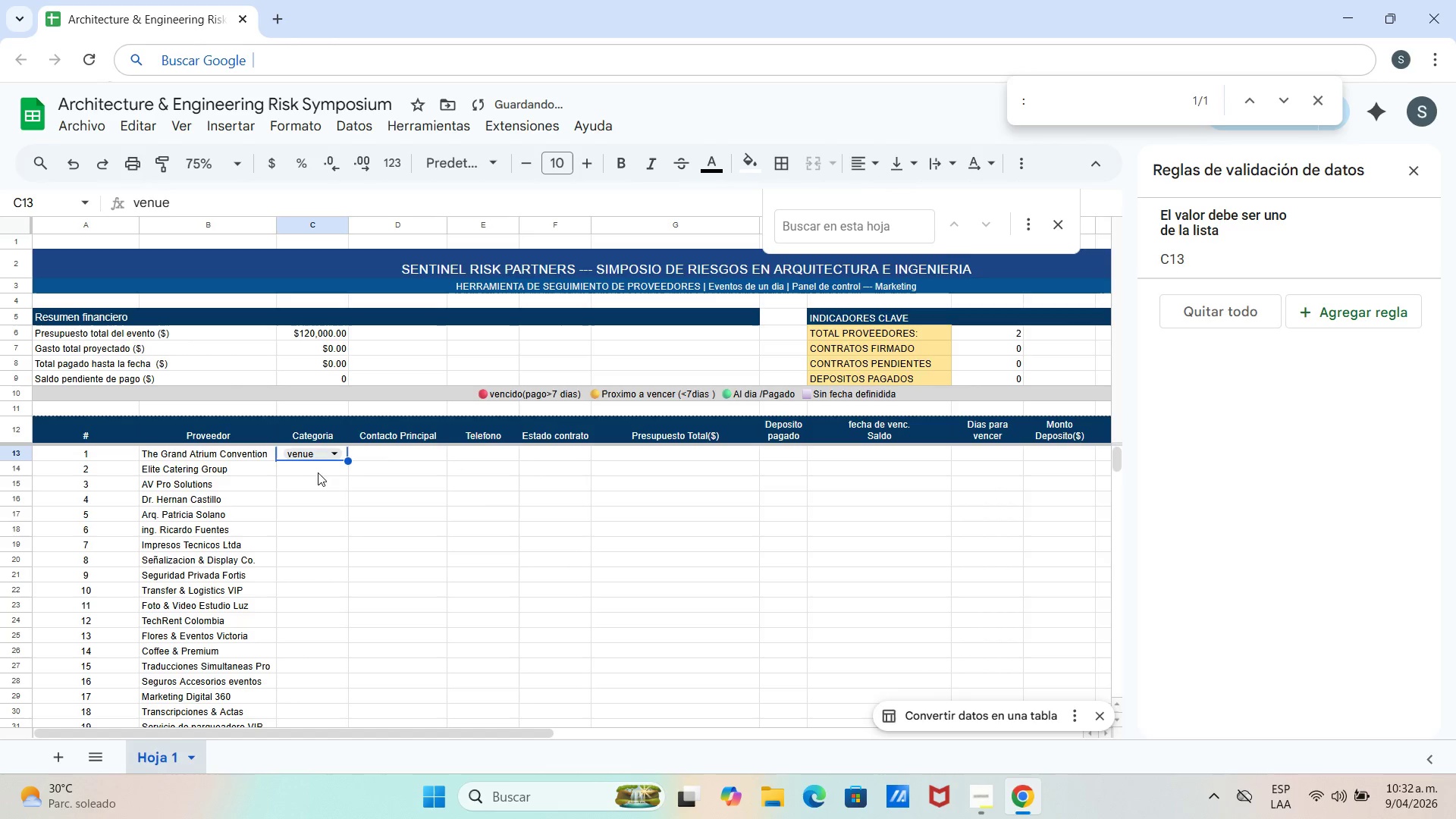 
left_click([317, 457])
 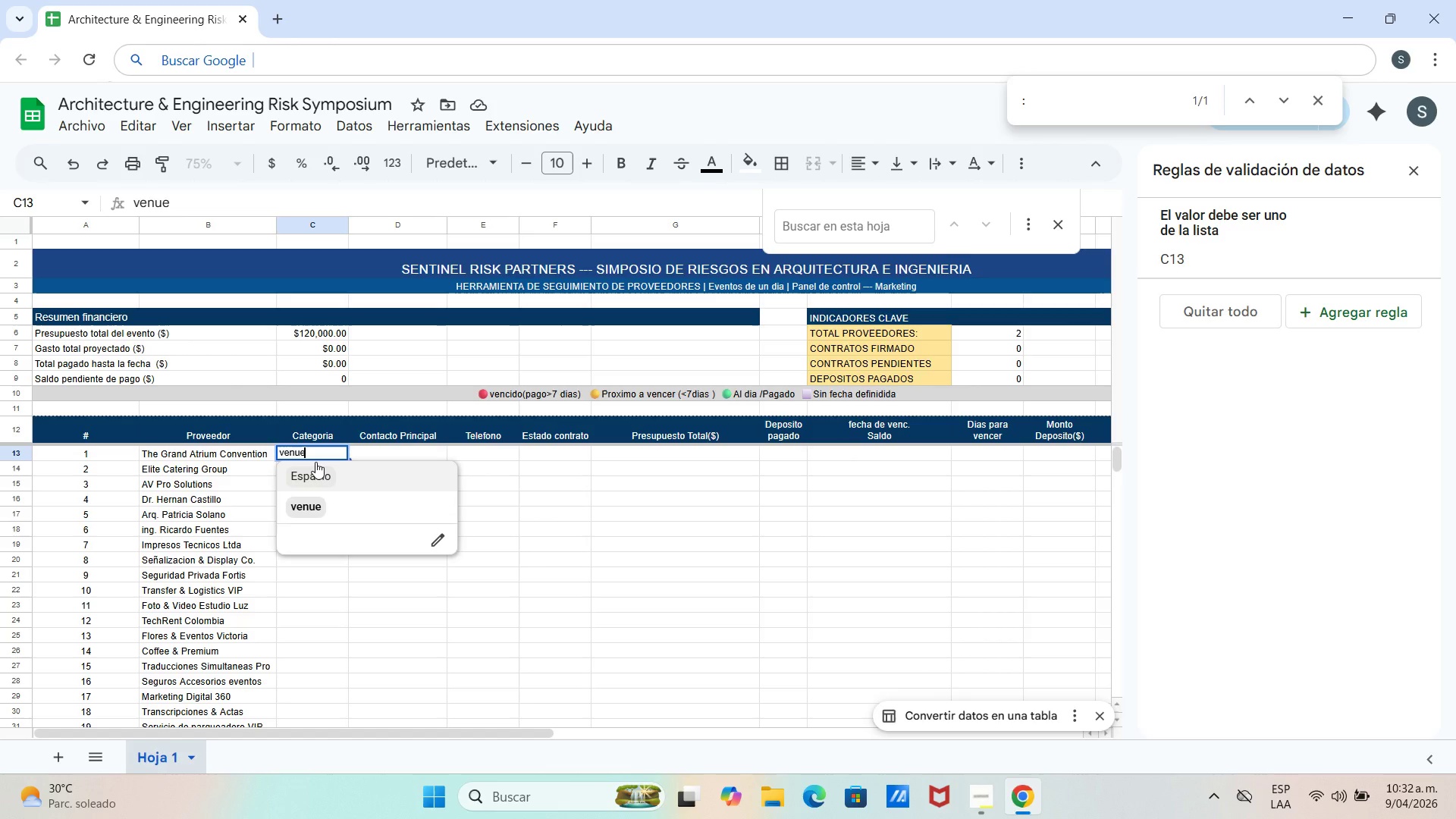 
wait(21.09)
 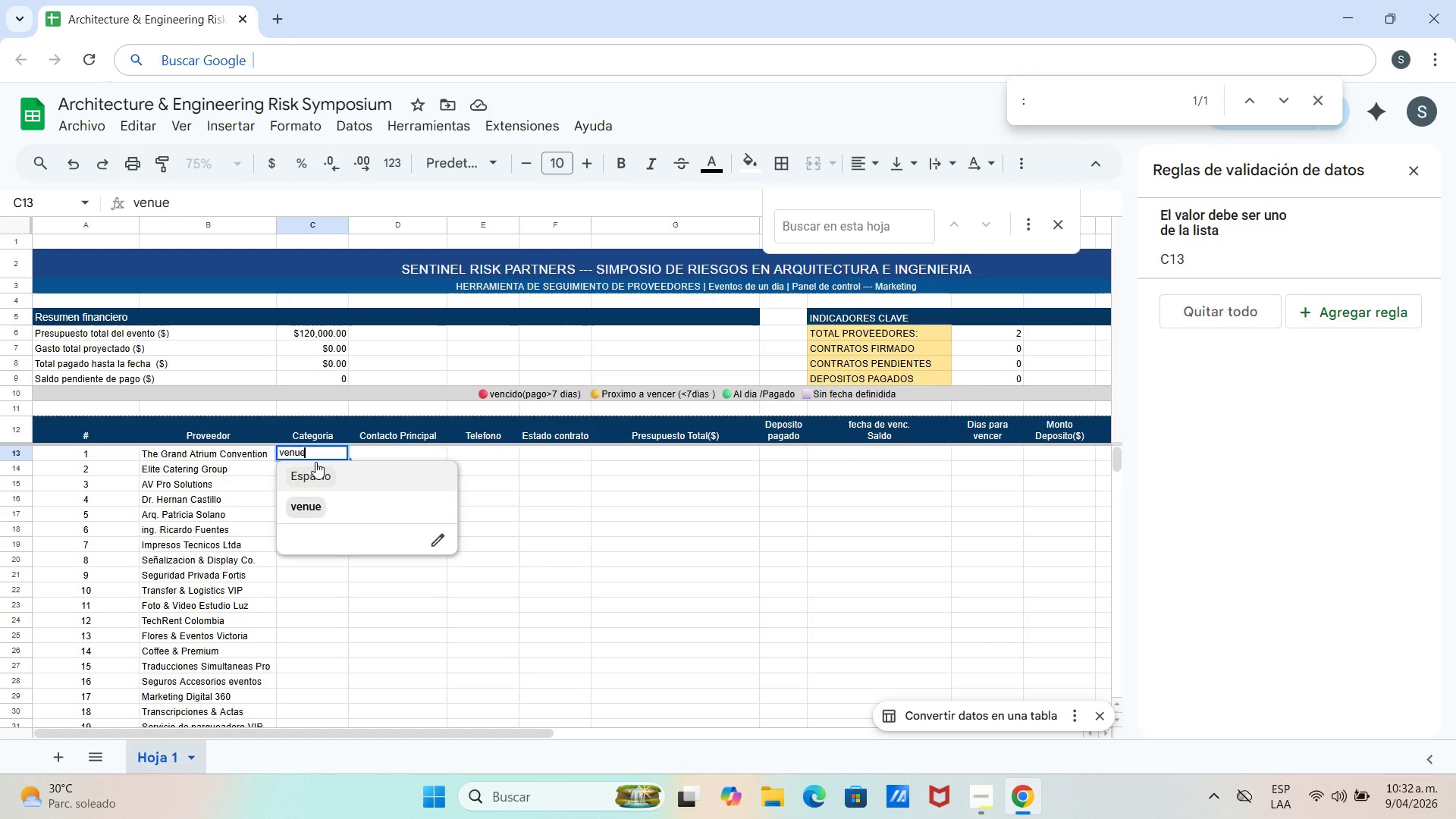 
left_click([327, 450])
 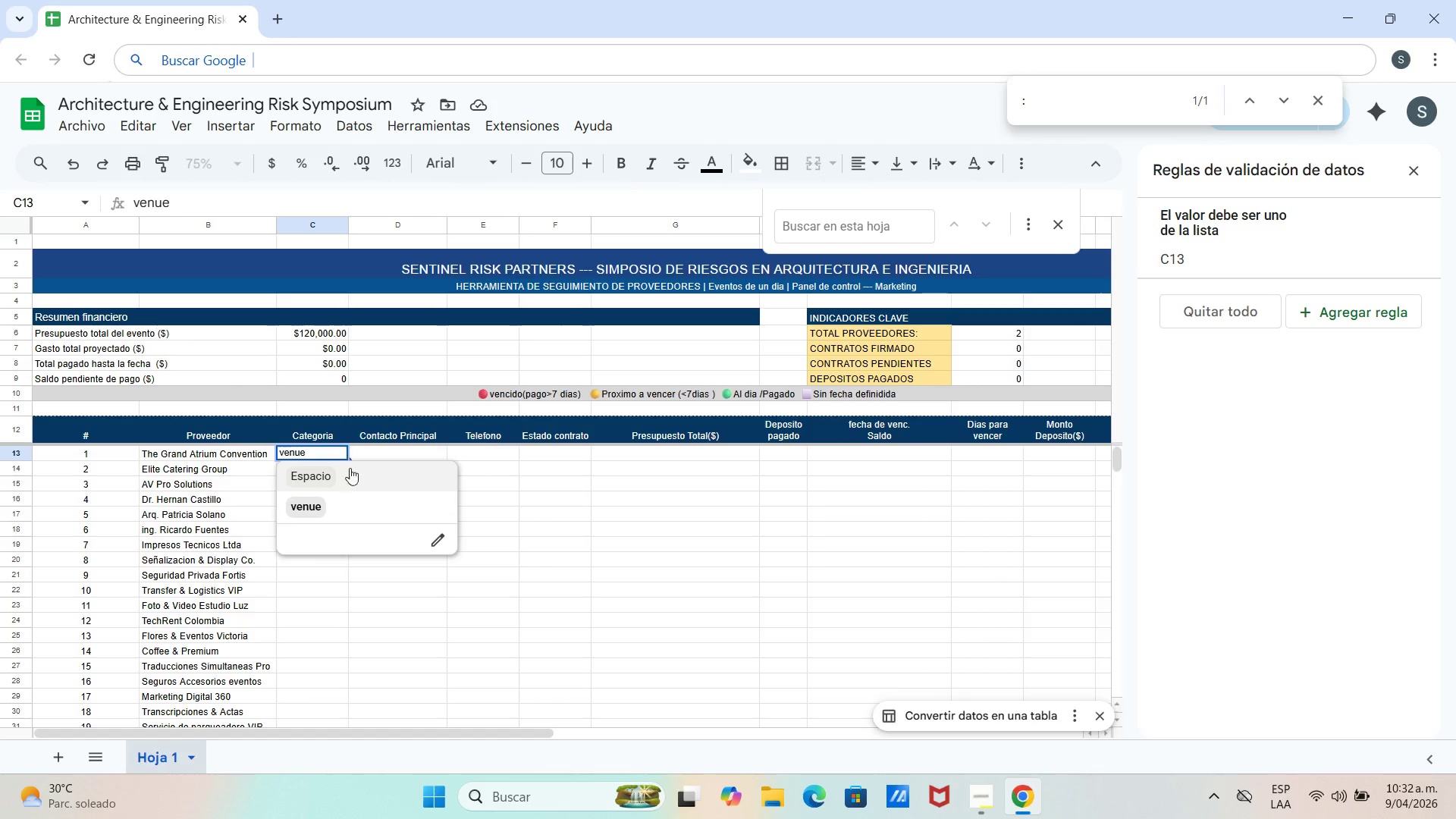 
double_click([350, 477])
 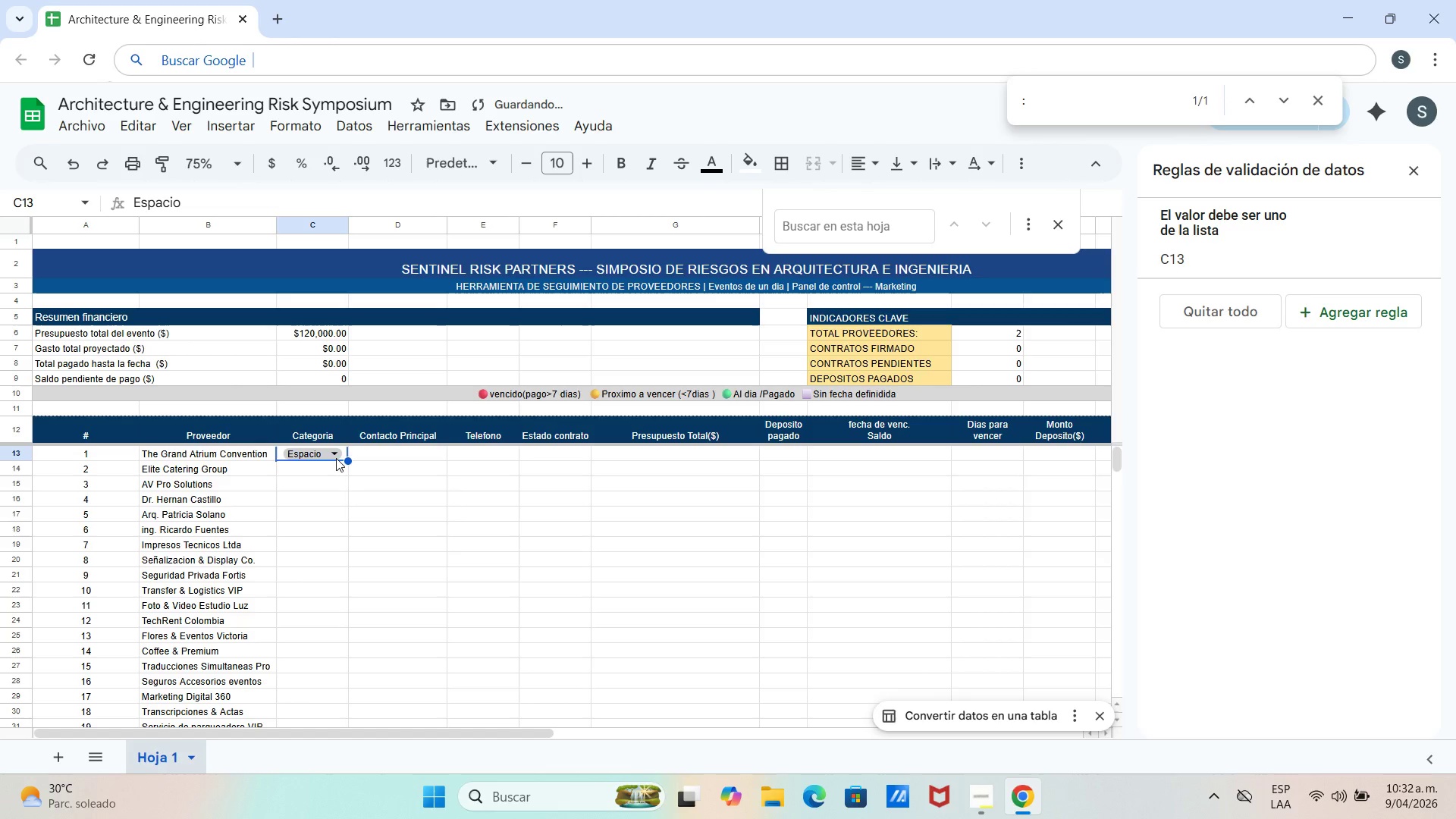 
left_click([336, 458])
 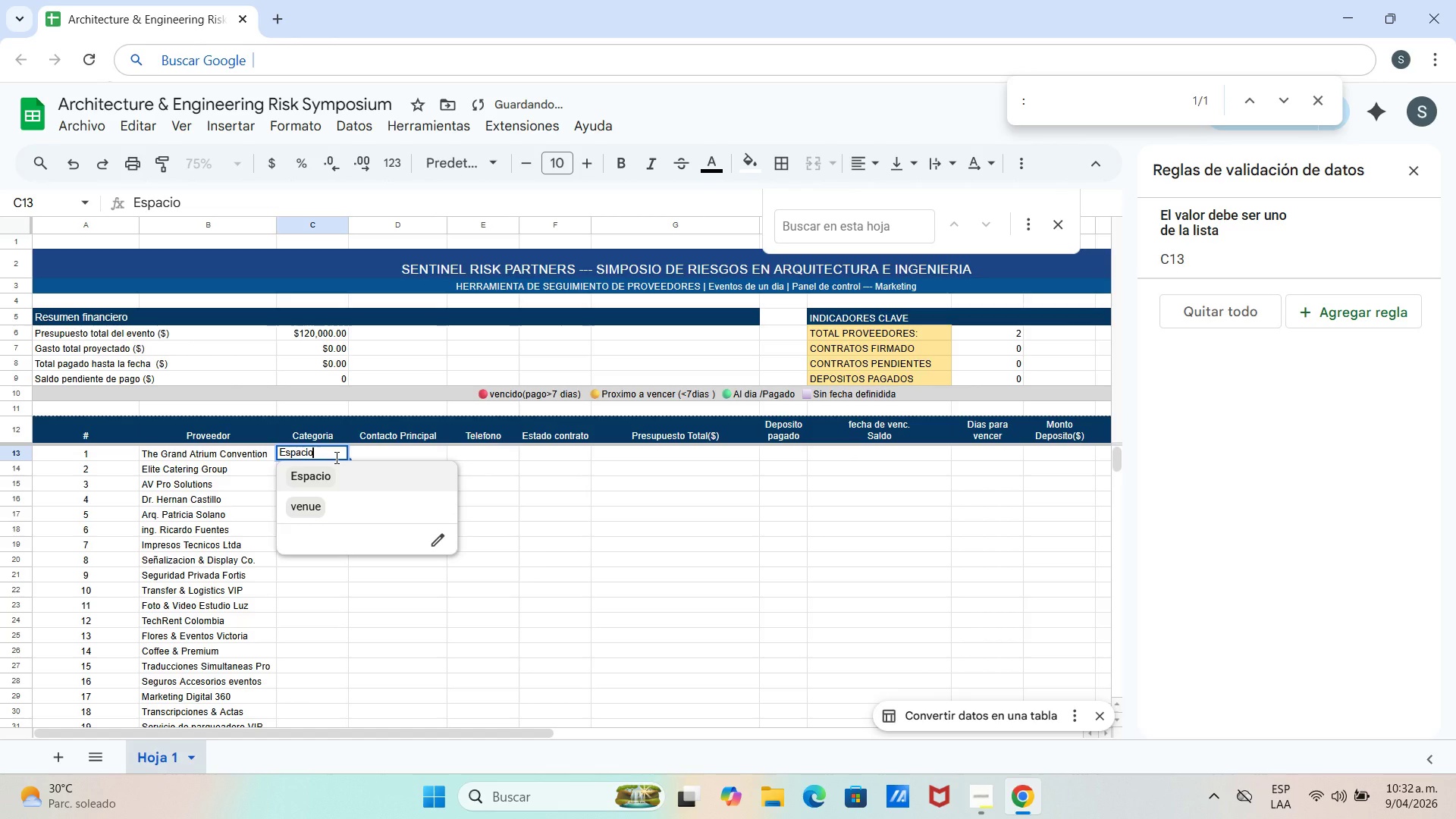 
right_click([335, 457])
 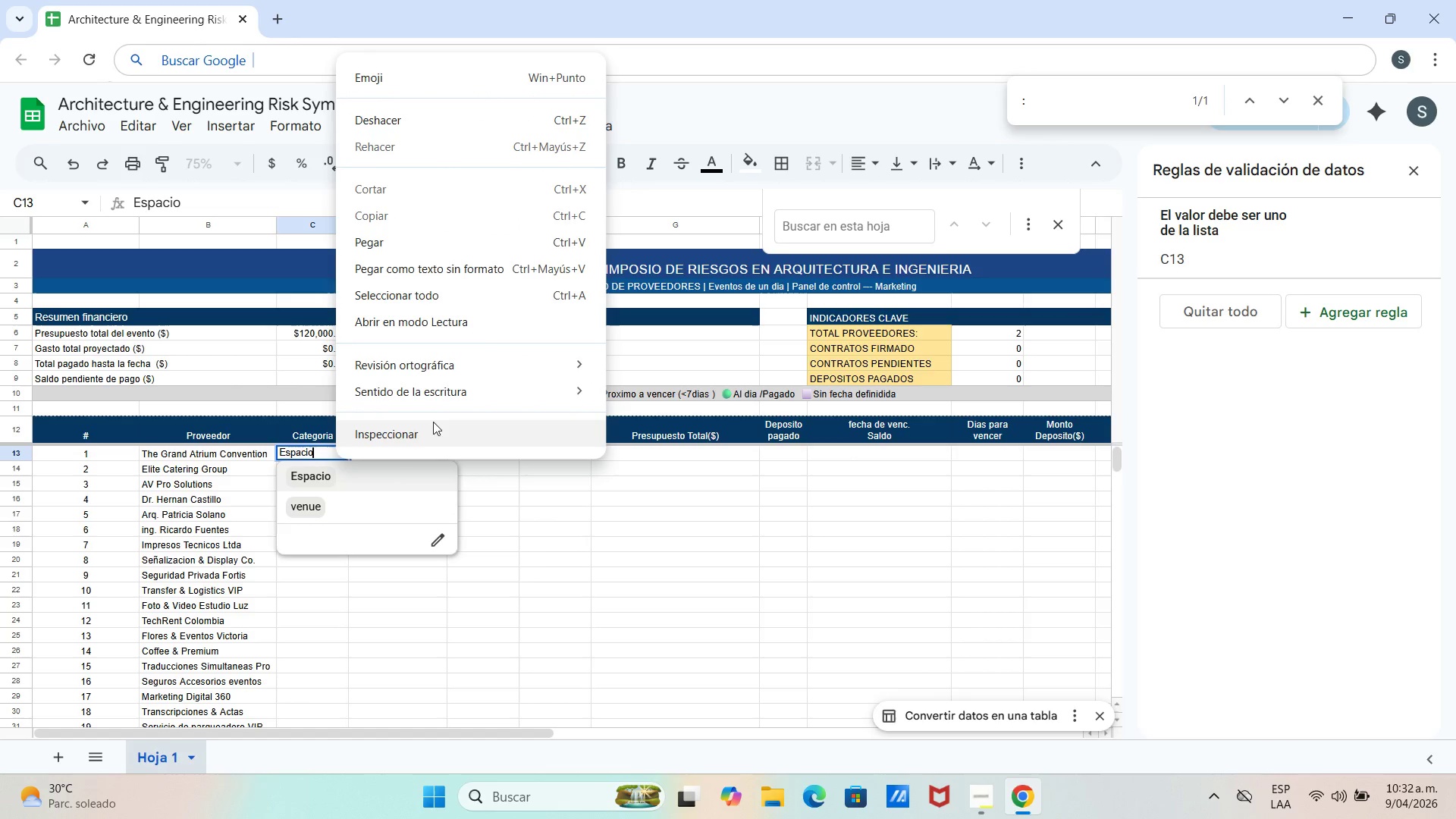 
left_click([370, 480])
 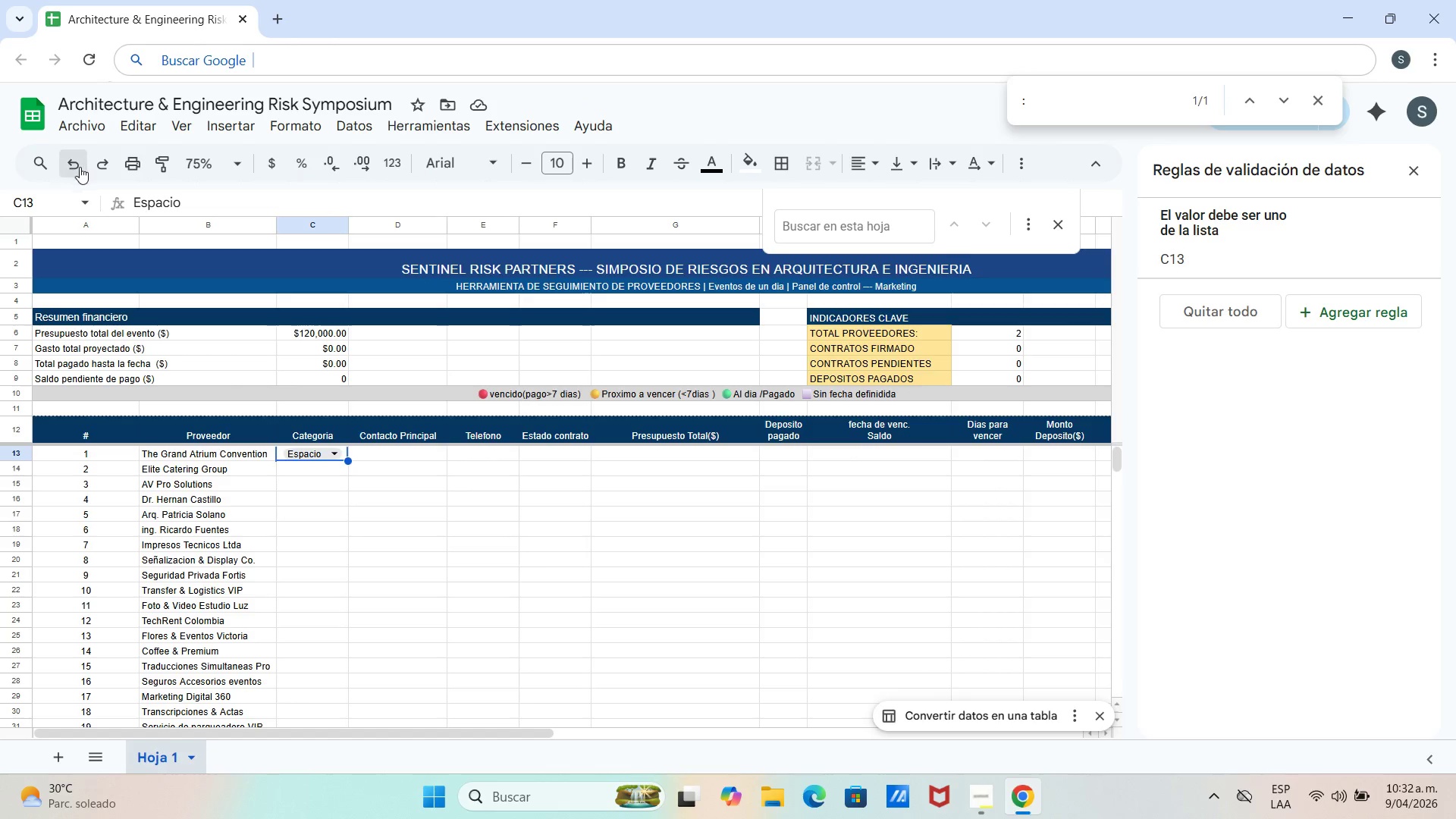 
double_click([80, 167])
 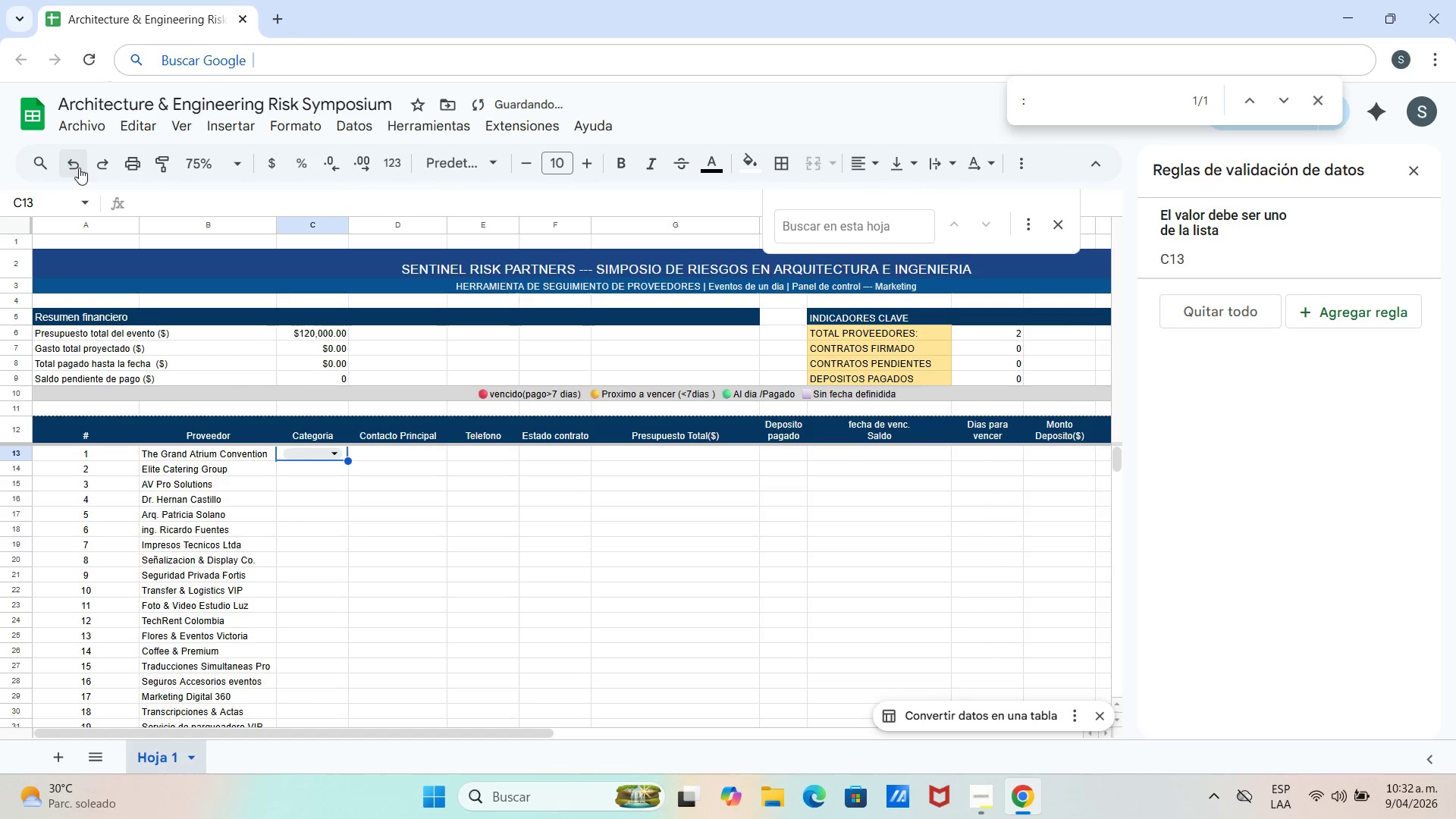 
triple_click([79, 168])
 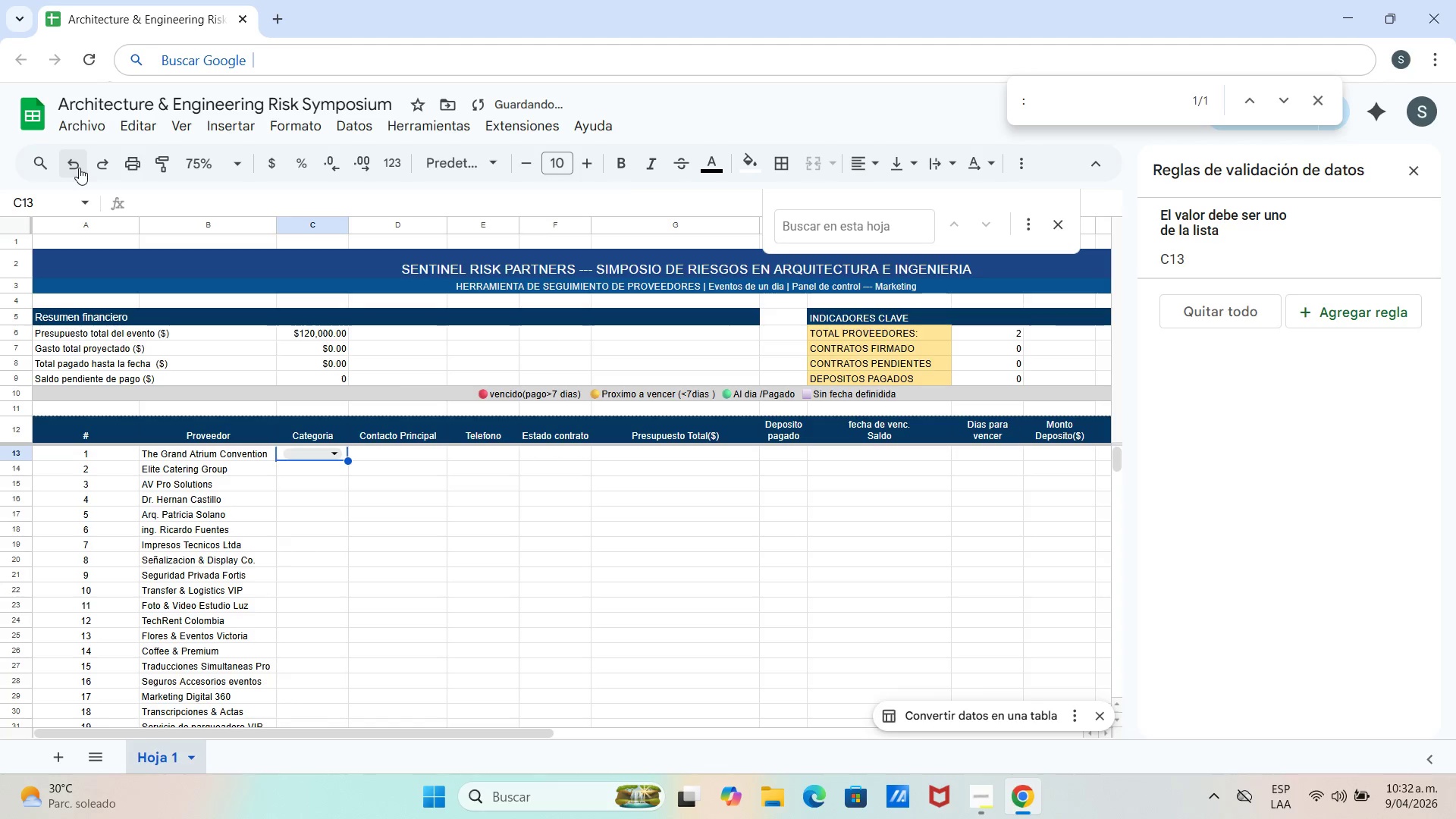 
double_click([79, 168])
 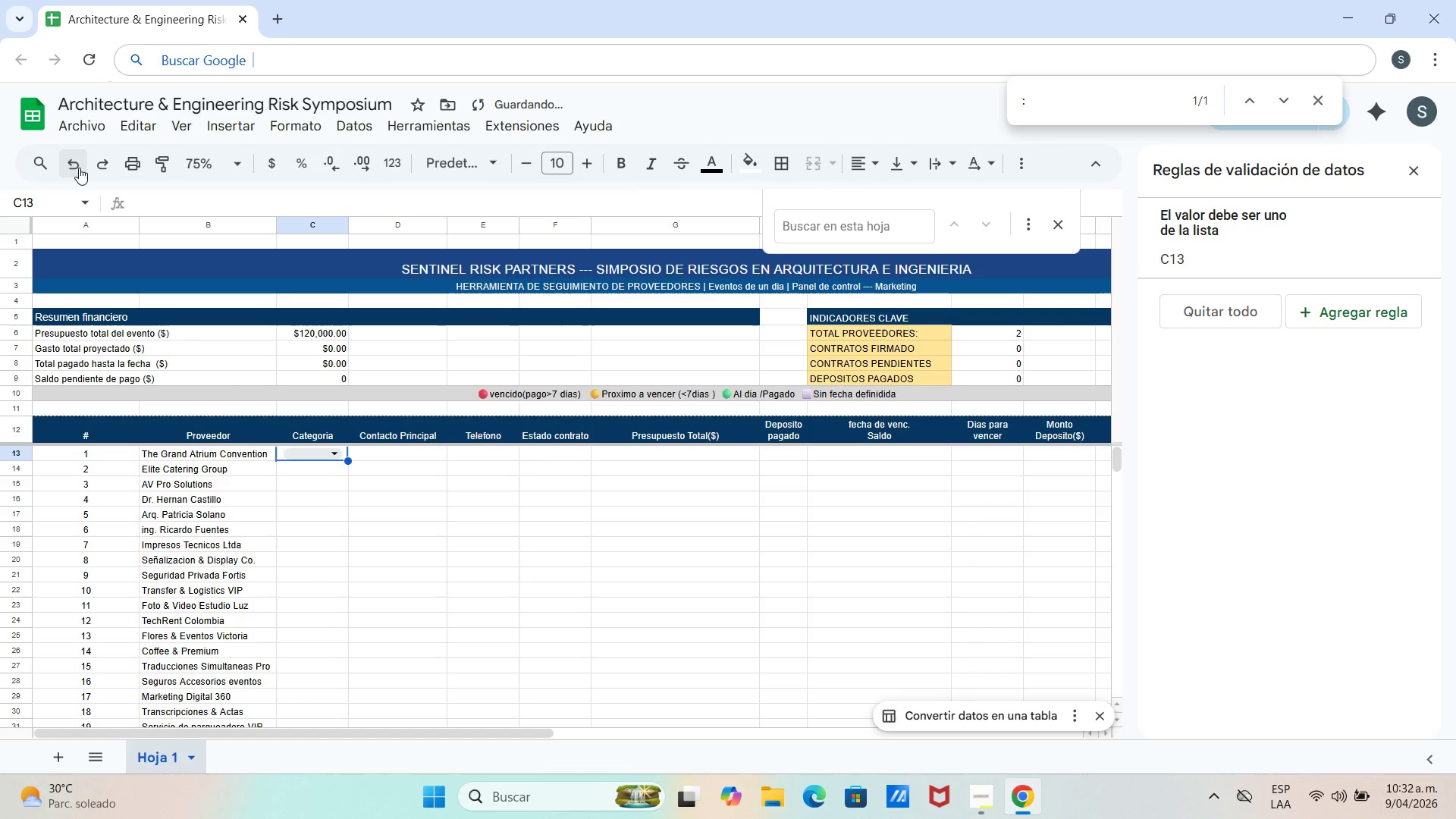 
double_click([79, 168])
 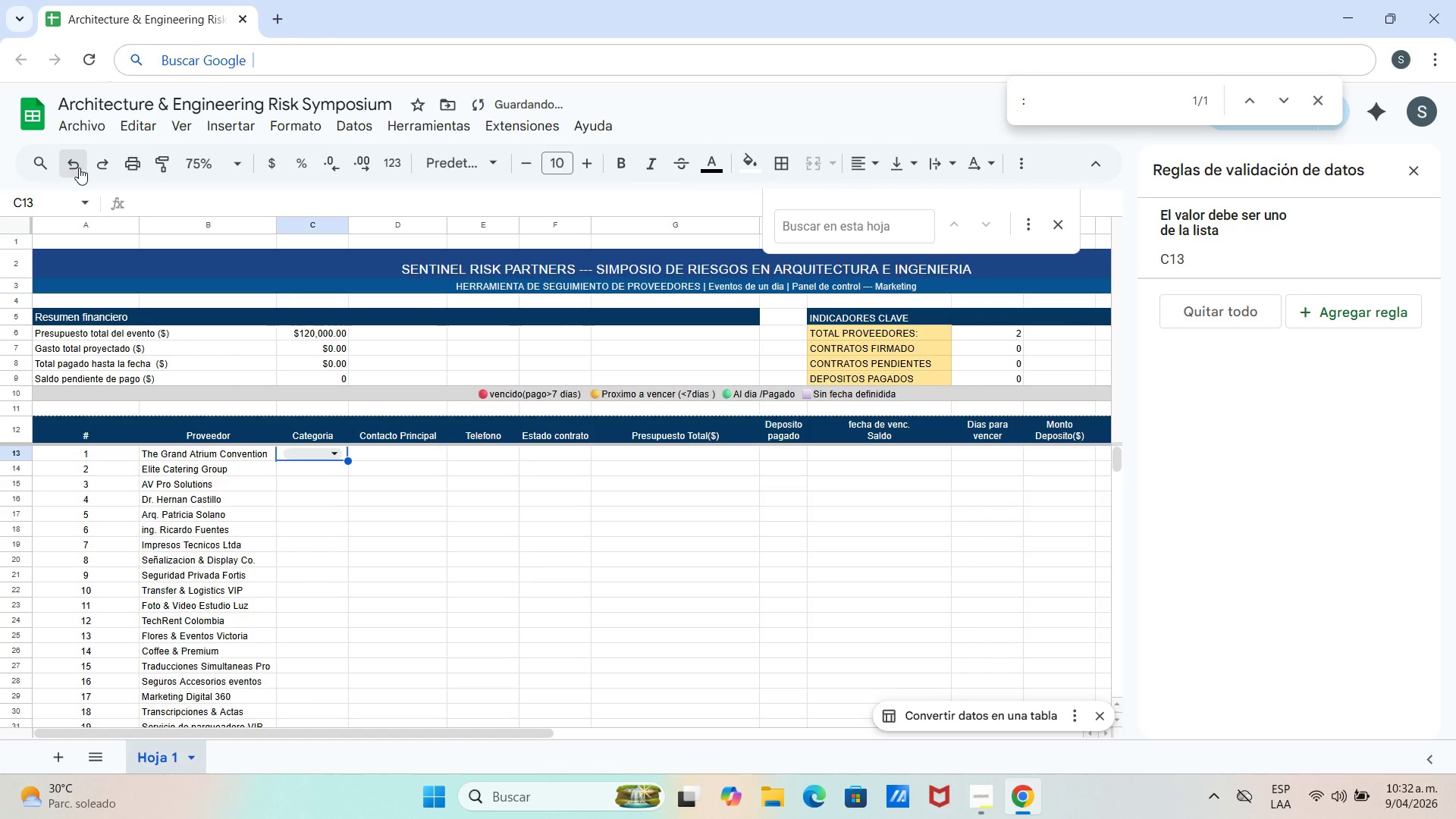 
triple_click([79, 168])
 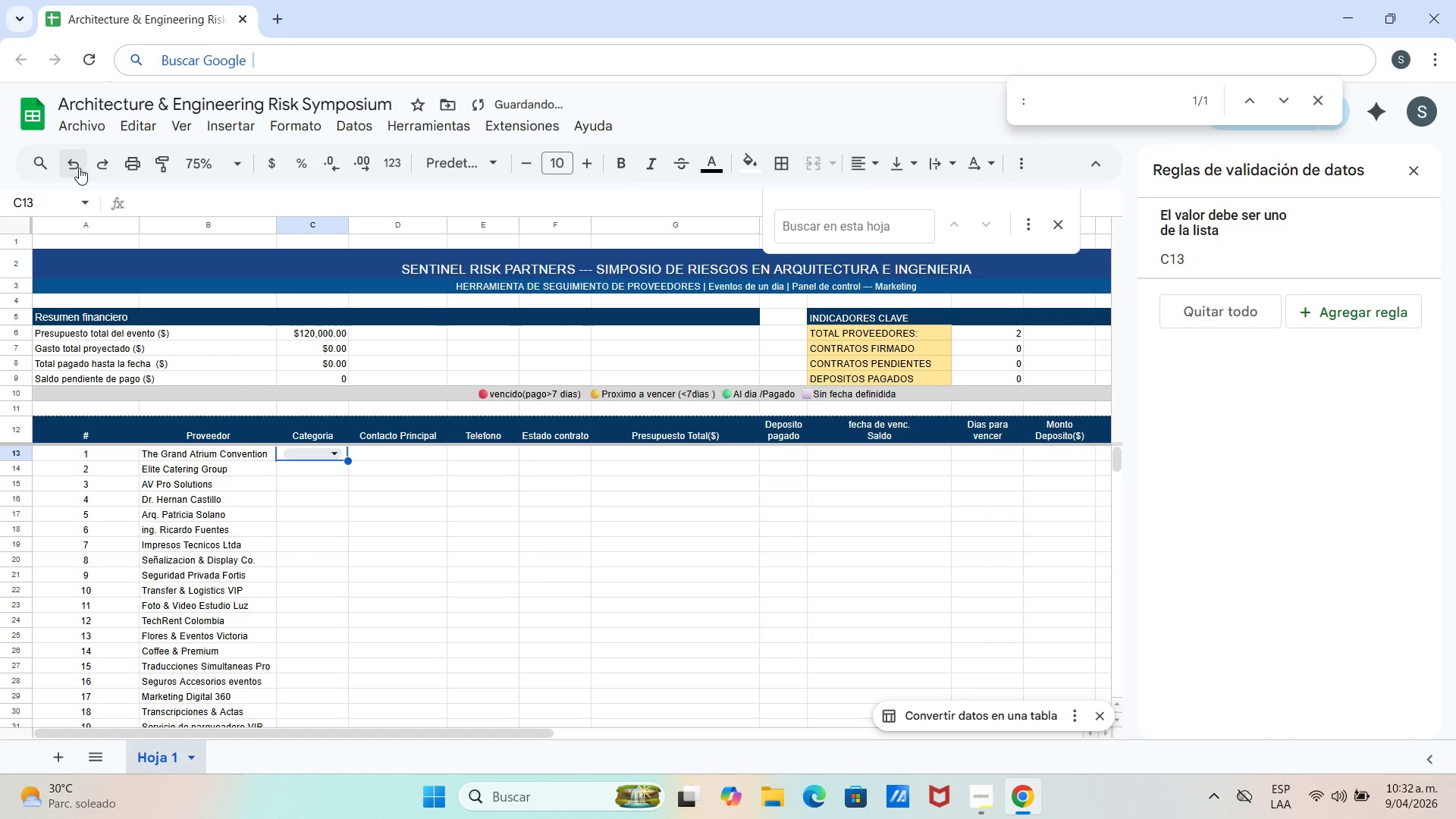 
left_click([79, 168])
 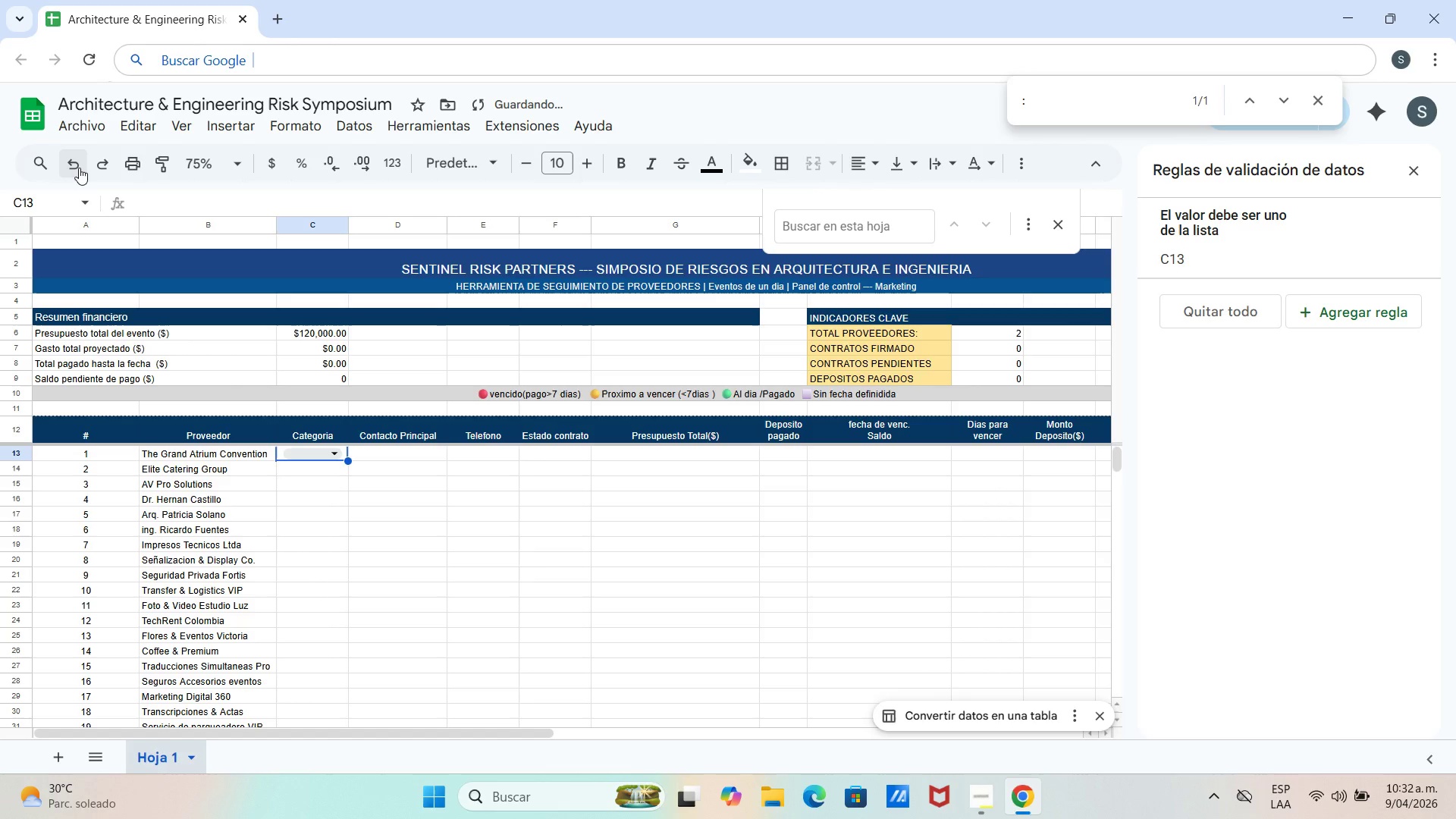 
left_click([79, 168])
 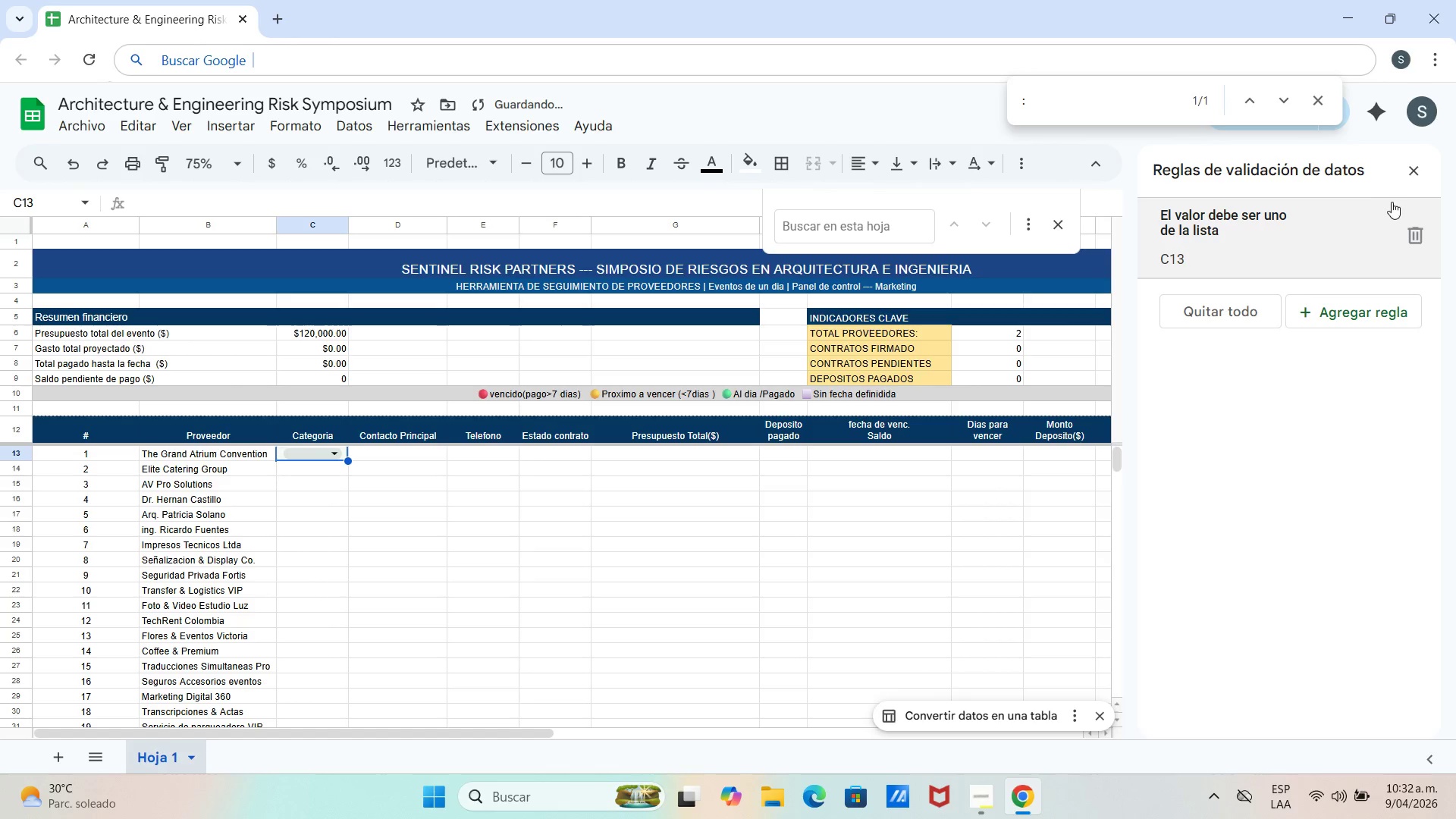 
left_click([1404, 185])
 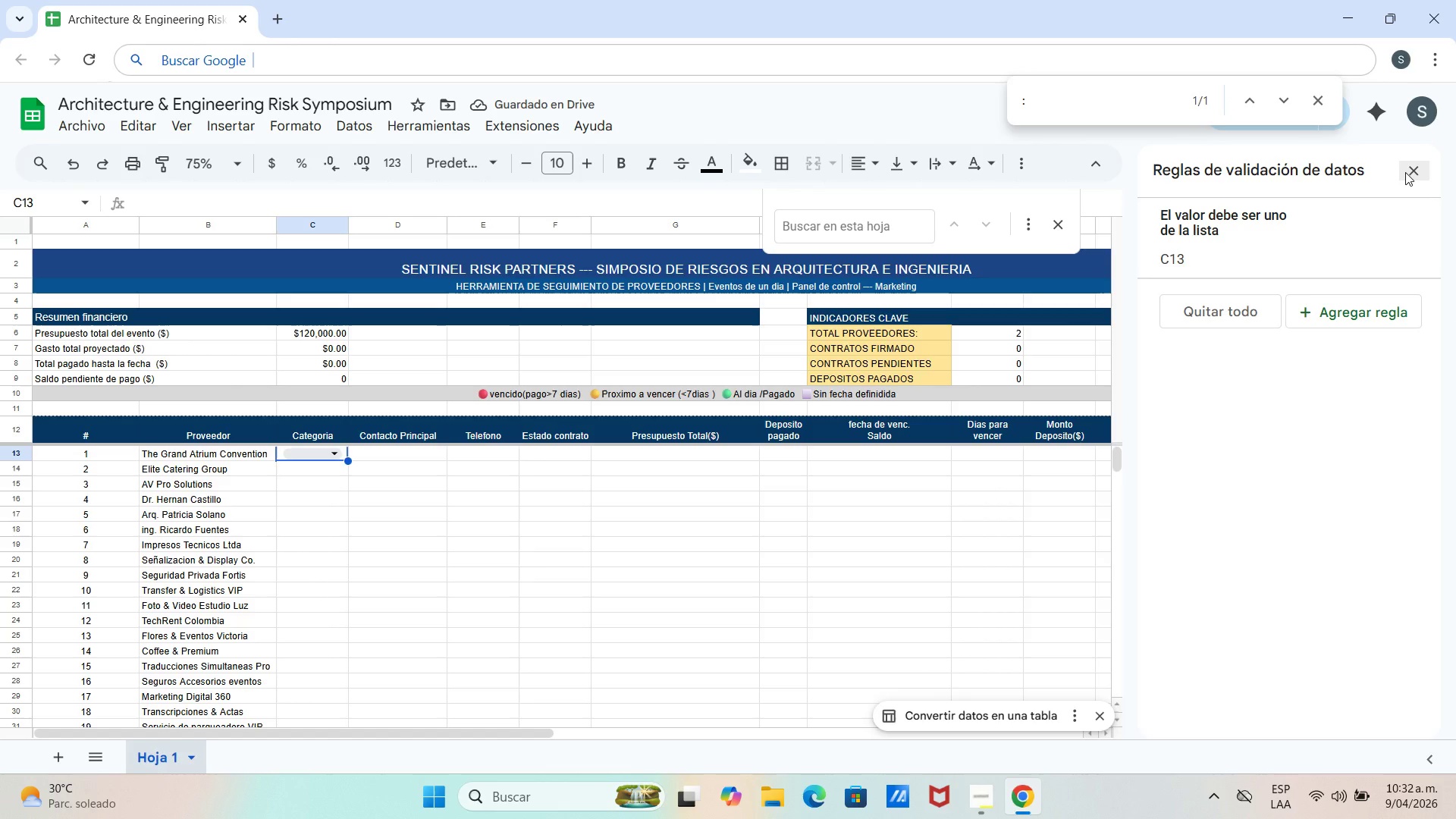 
left_click([1405, 172])
 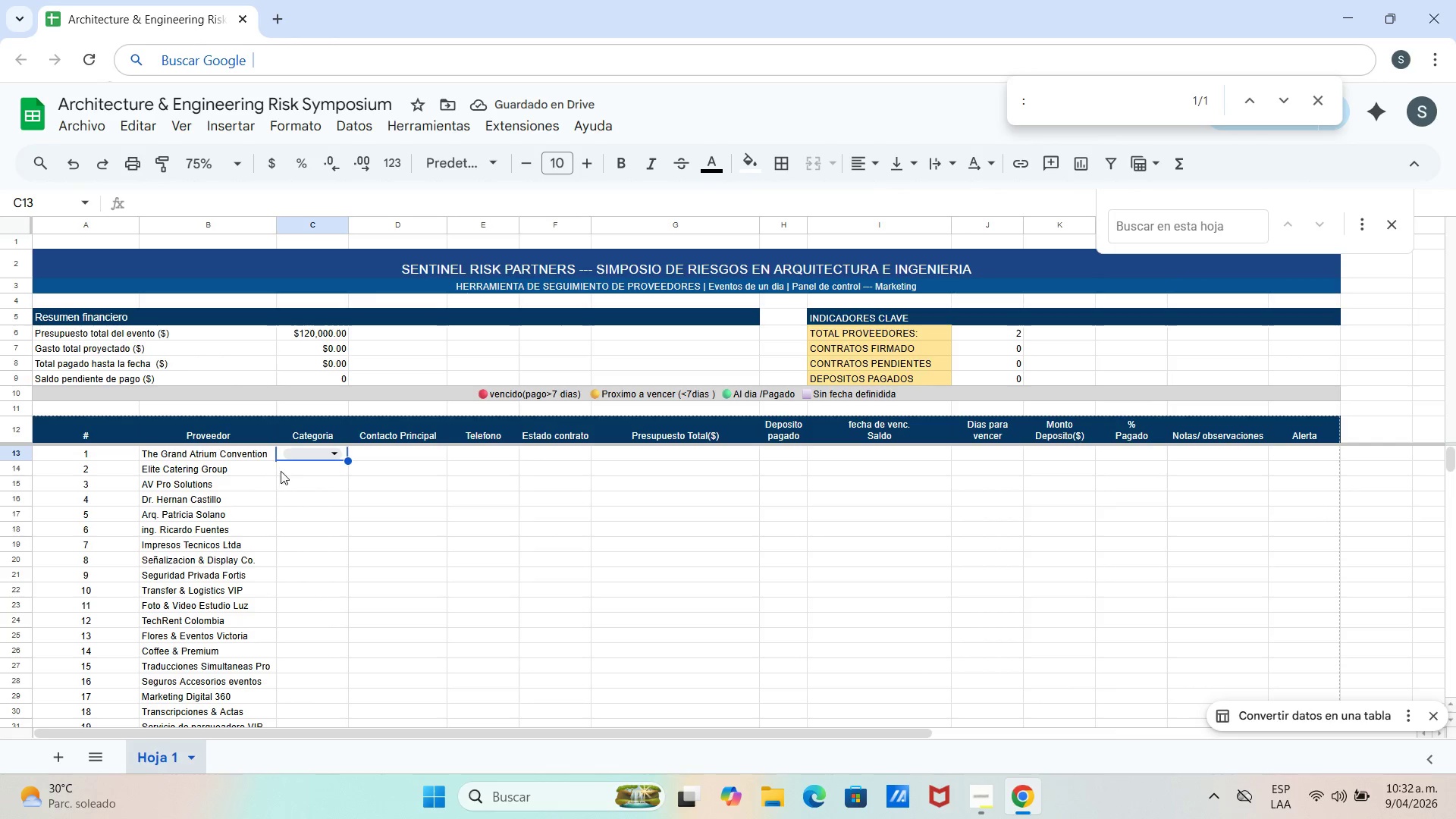 
mouse_move([331, 435])
 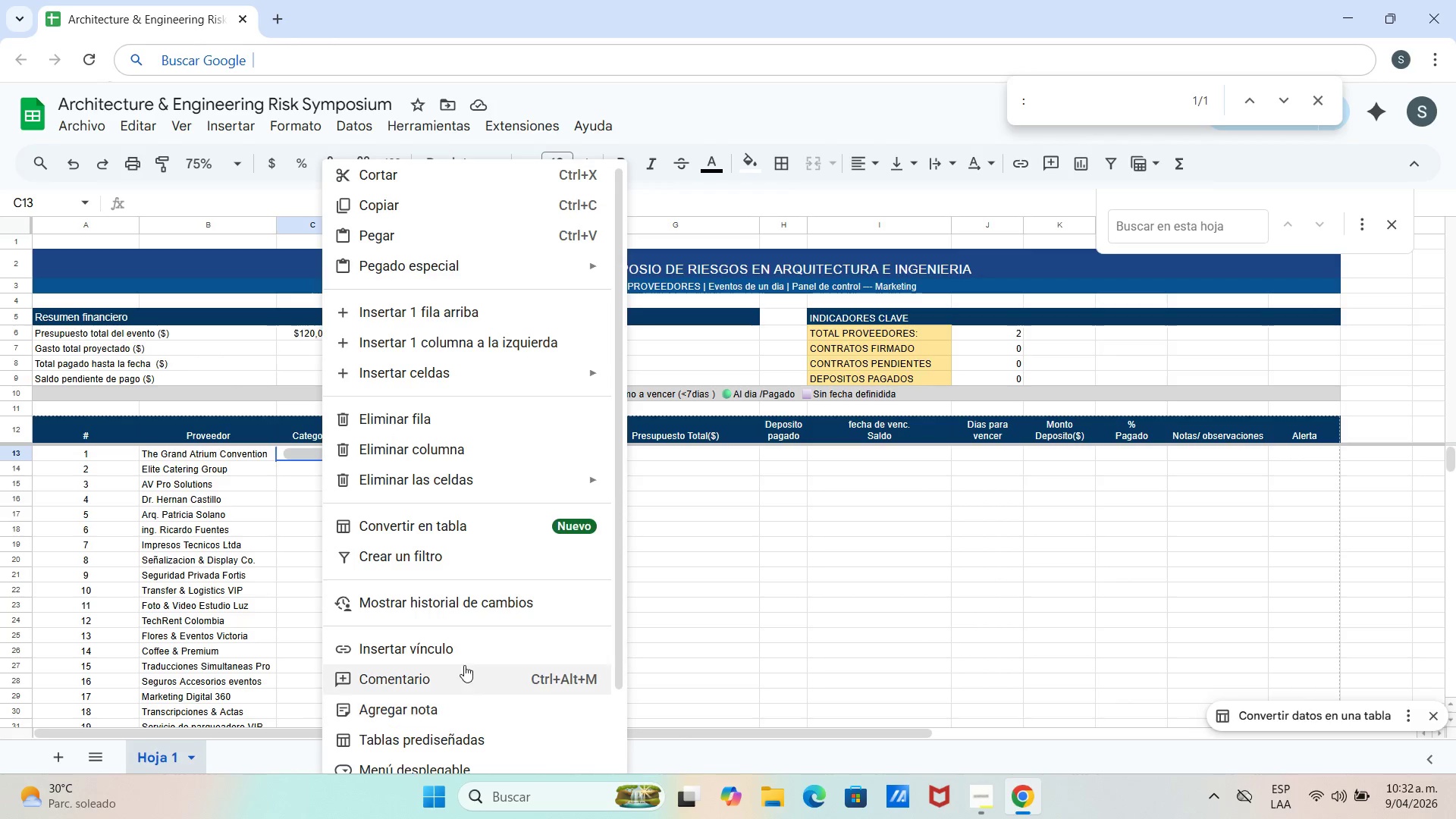 
scroll: coordinate [457, 700], scroll_direction: down, amount: 4.0
 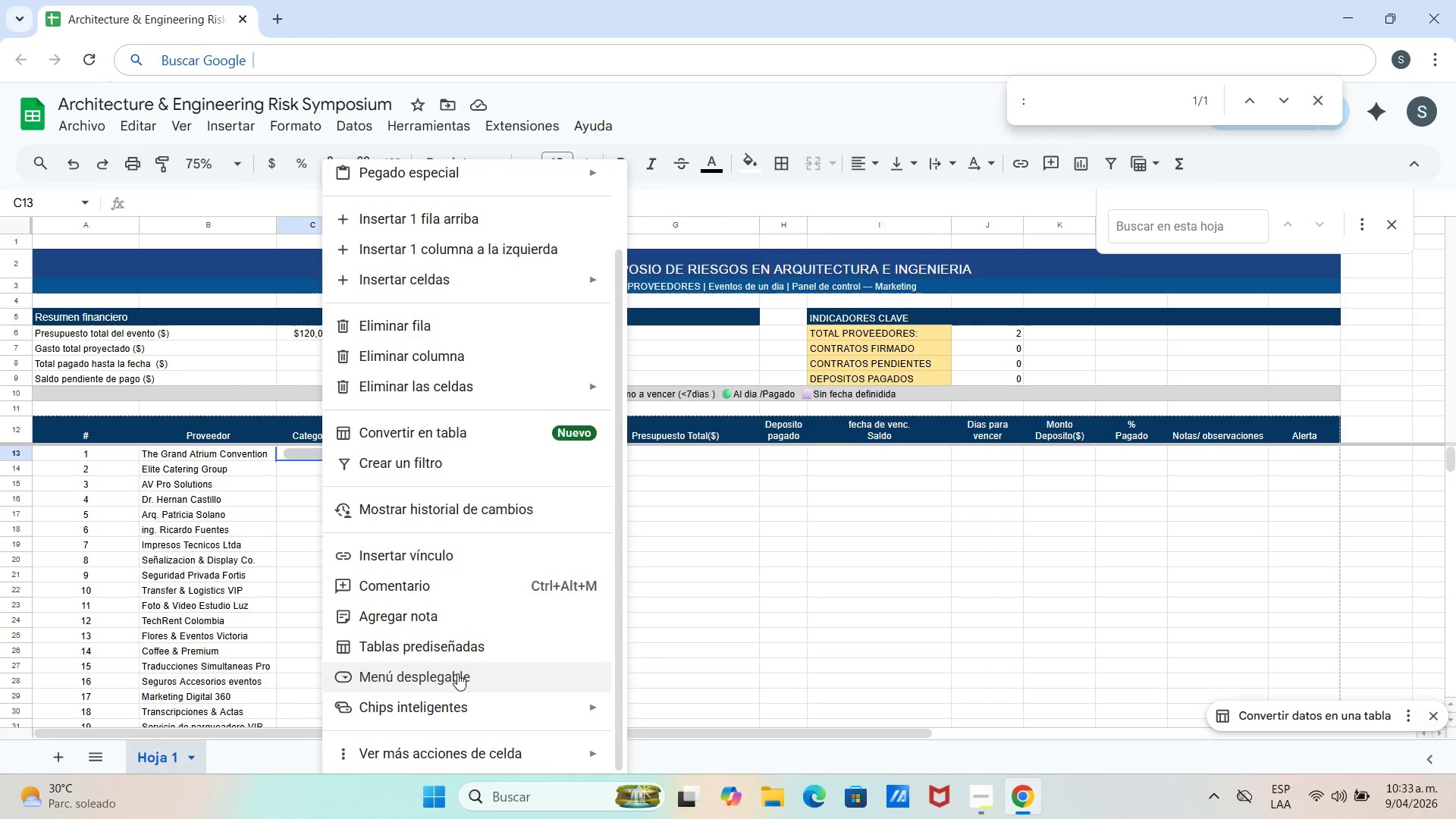 
left_click([459, 679])
 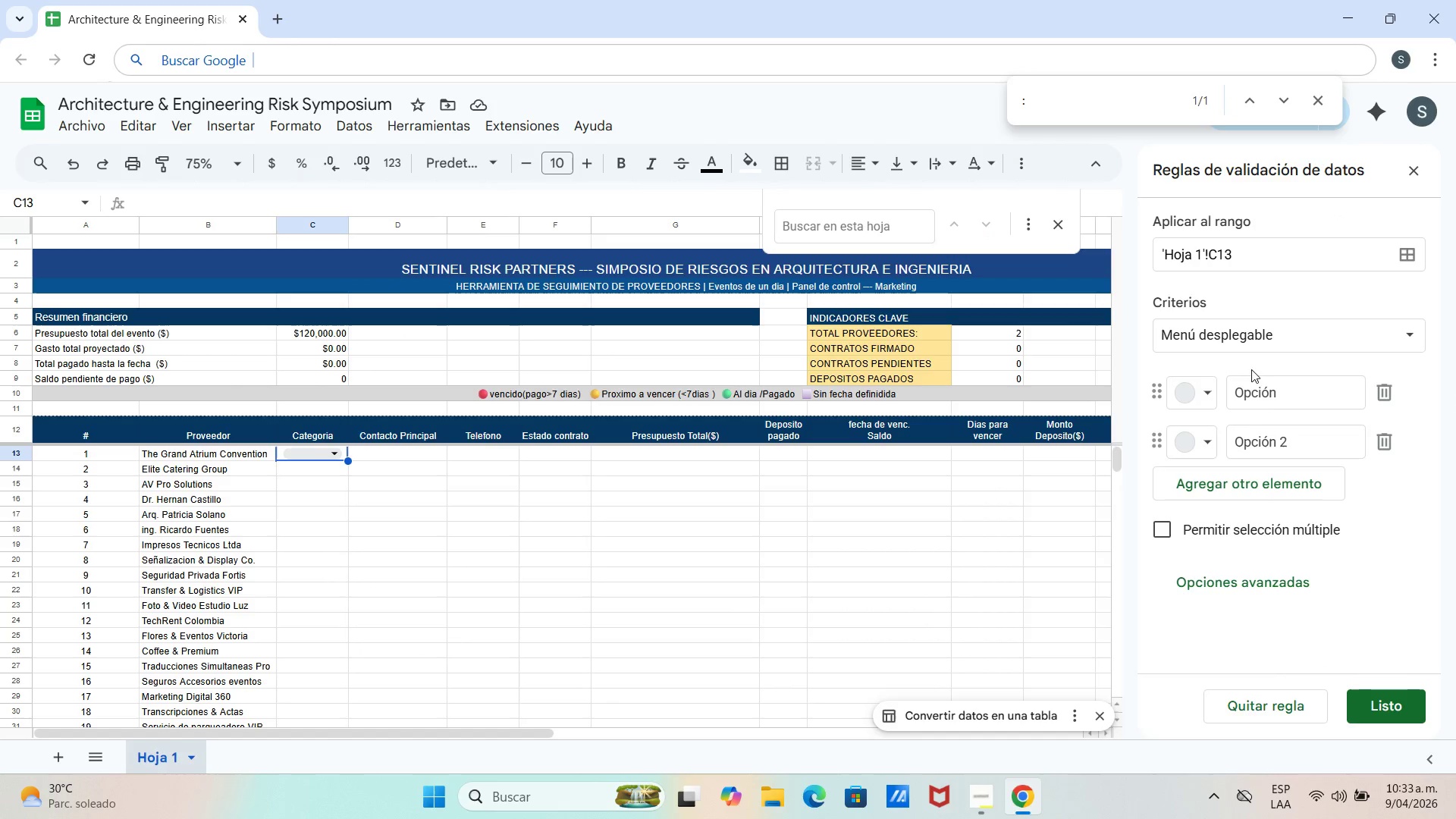 
left_click([1303, 399])
 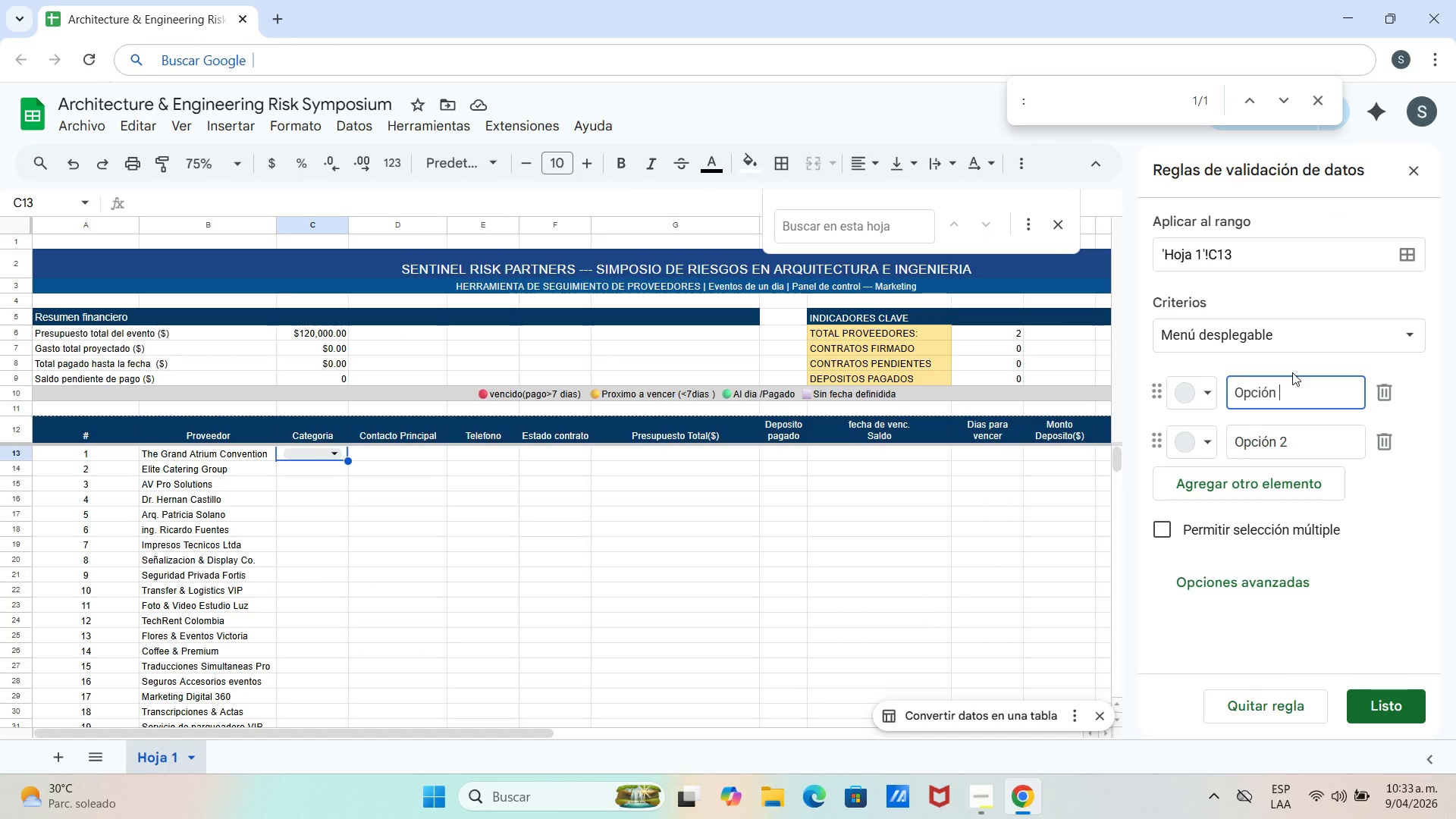 
hold_key(key=Backspace, duration=0.86)
 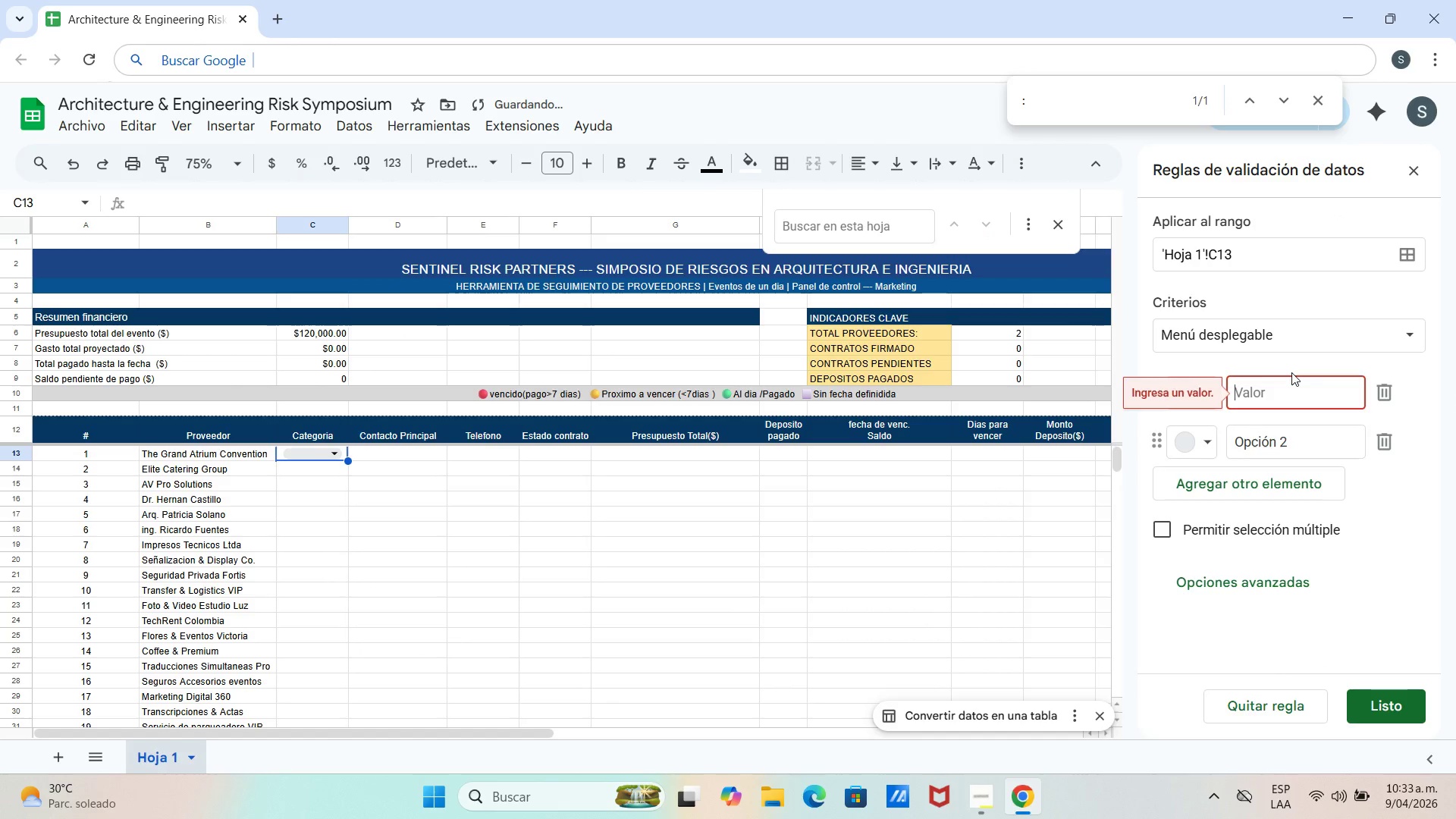 
type(e)
key(Backspace)
type(Espacio&venue)
 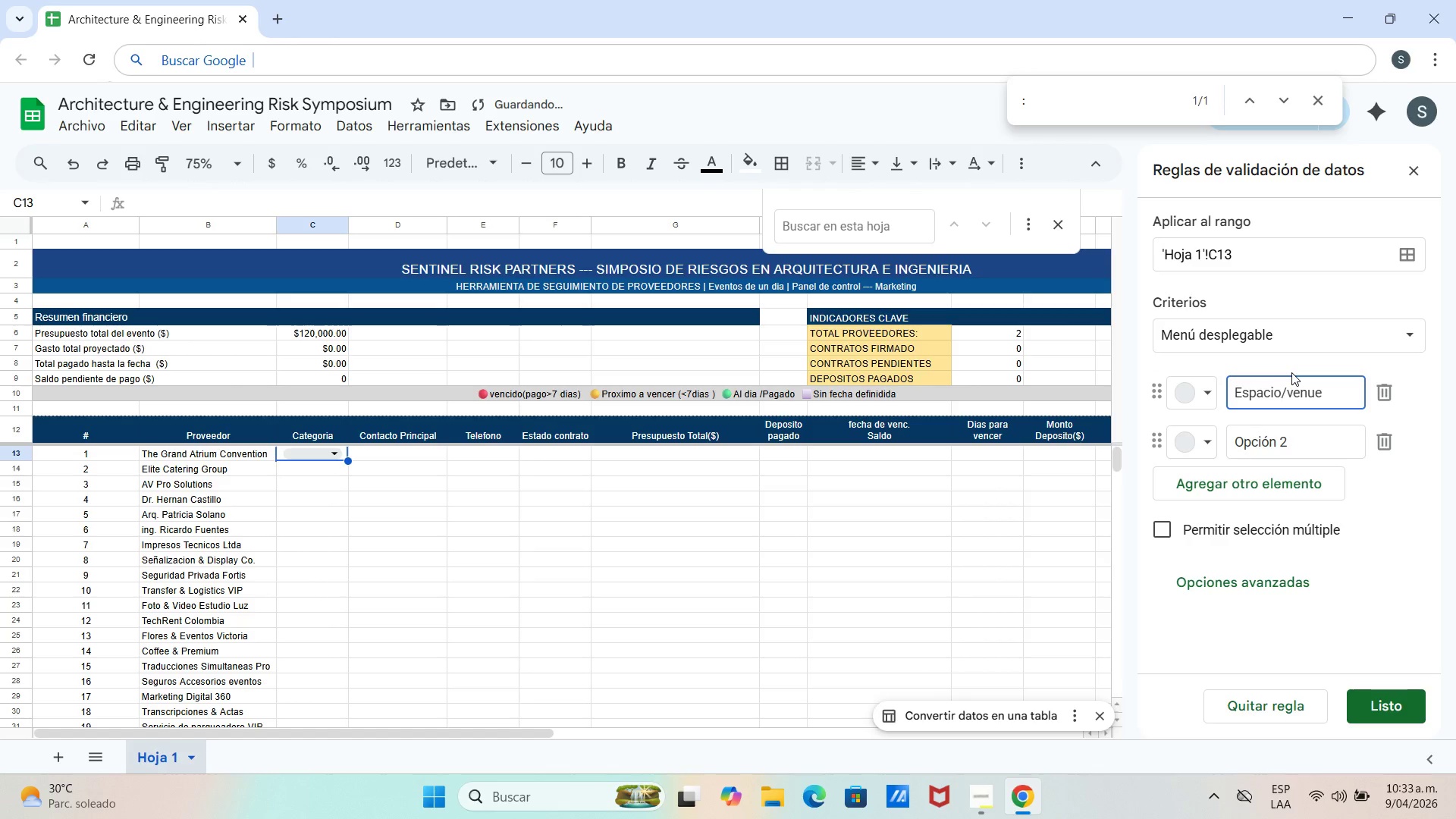 
key(Enter)
 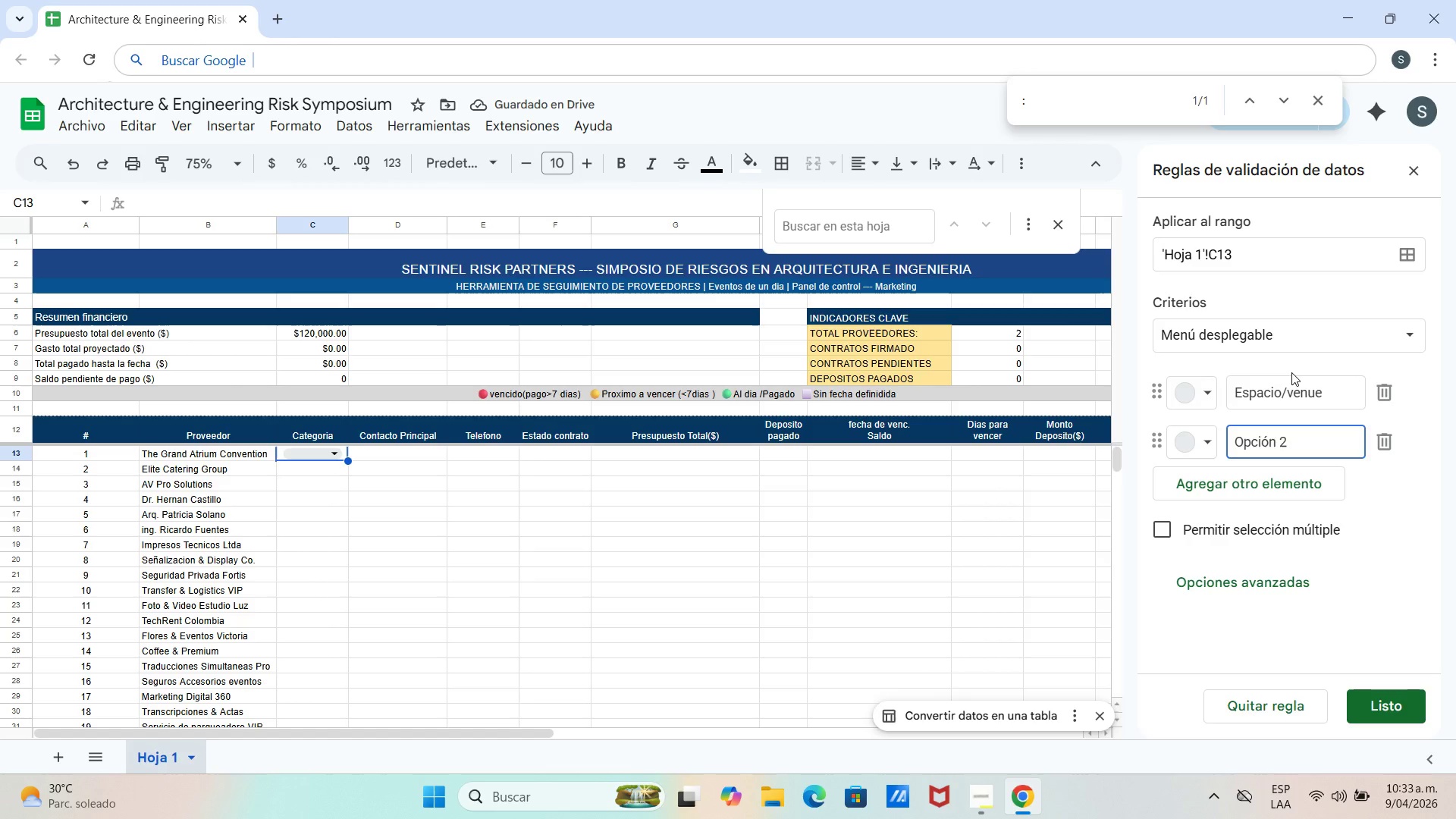 
hold_key(key=Backspace, duration=0.83)
 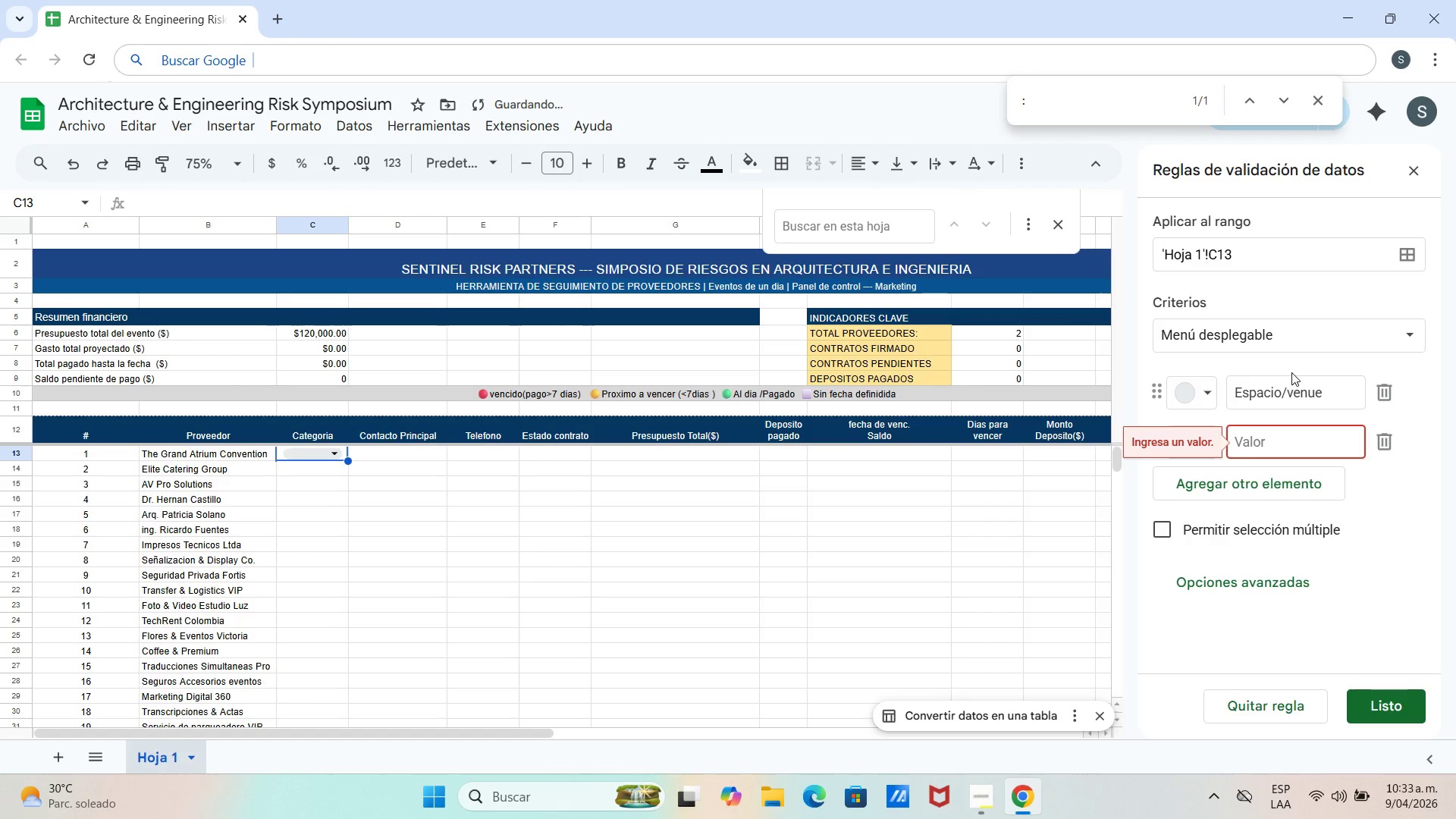 
type(Catering p)
key(Backspace)
type(Premiumj)
key(Backspace)
 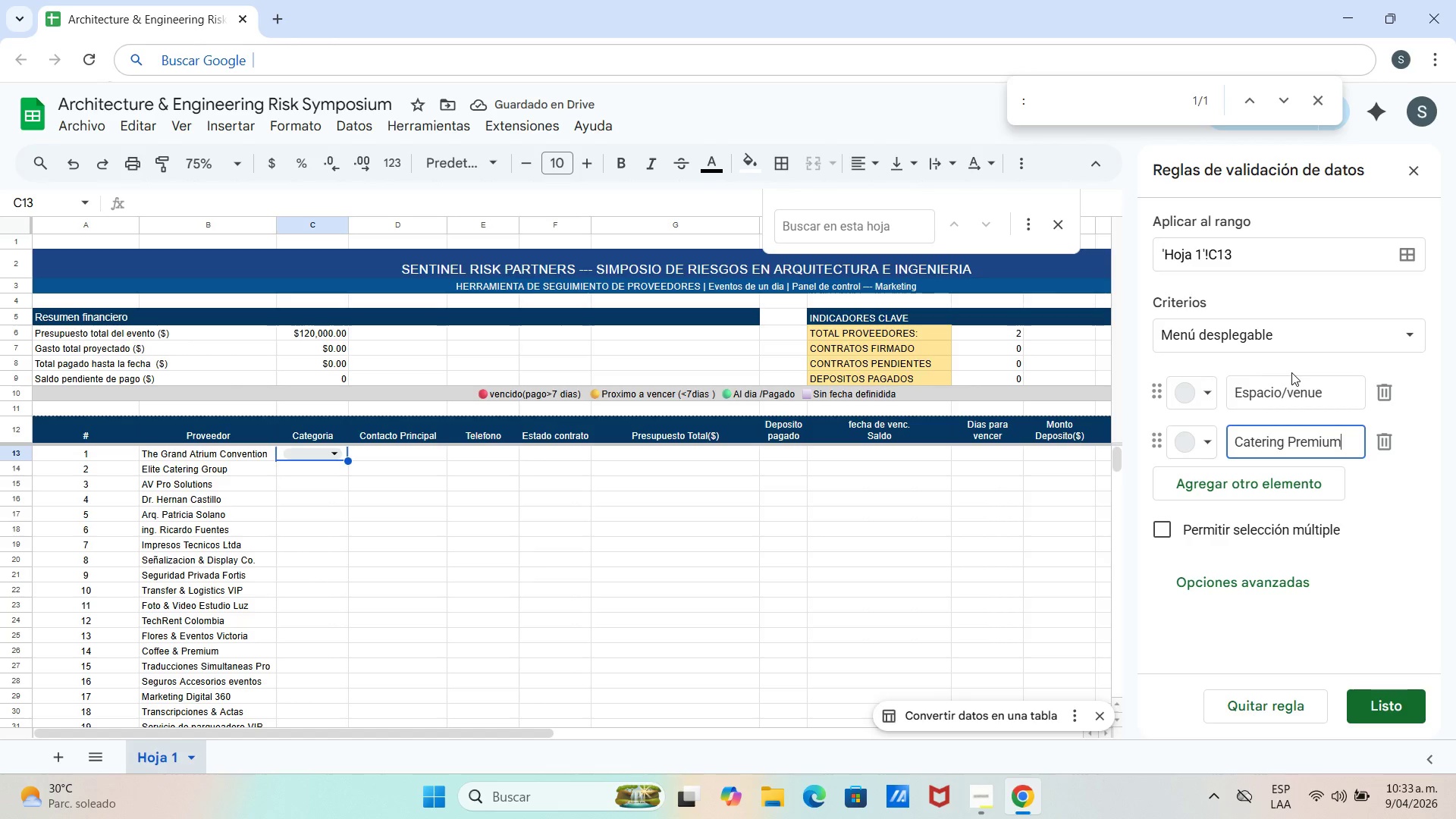 
wait(5.56)
 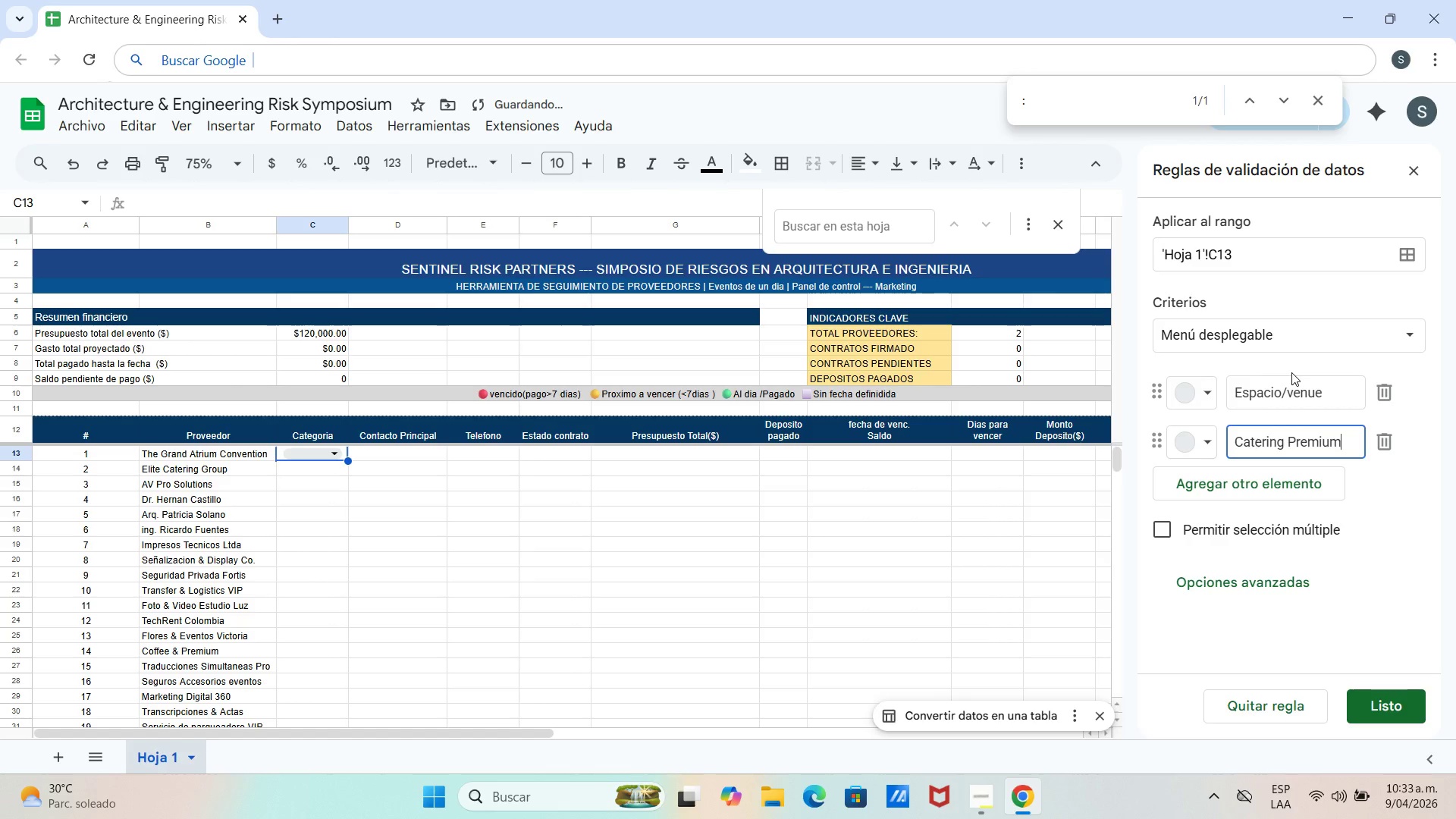 
key(Enter)
 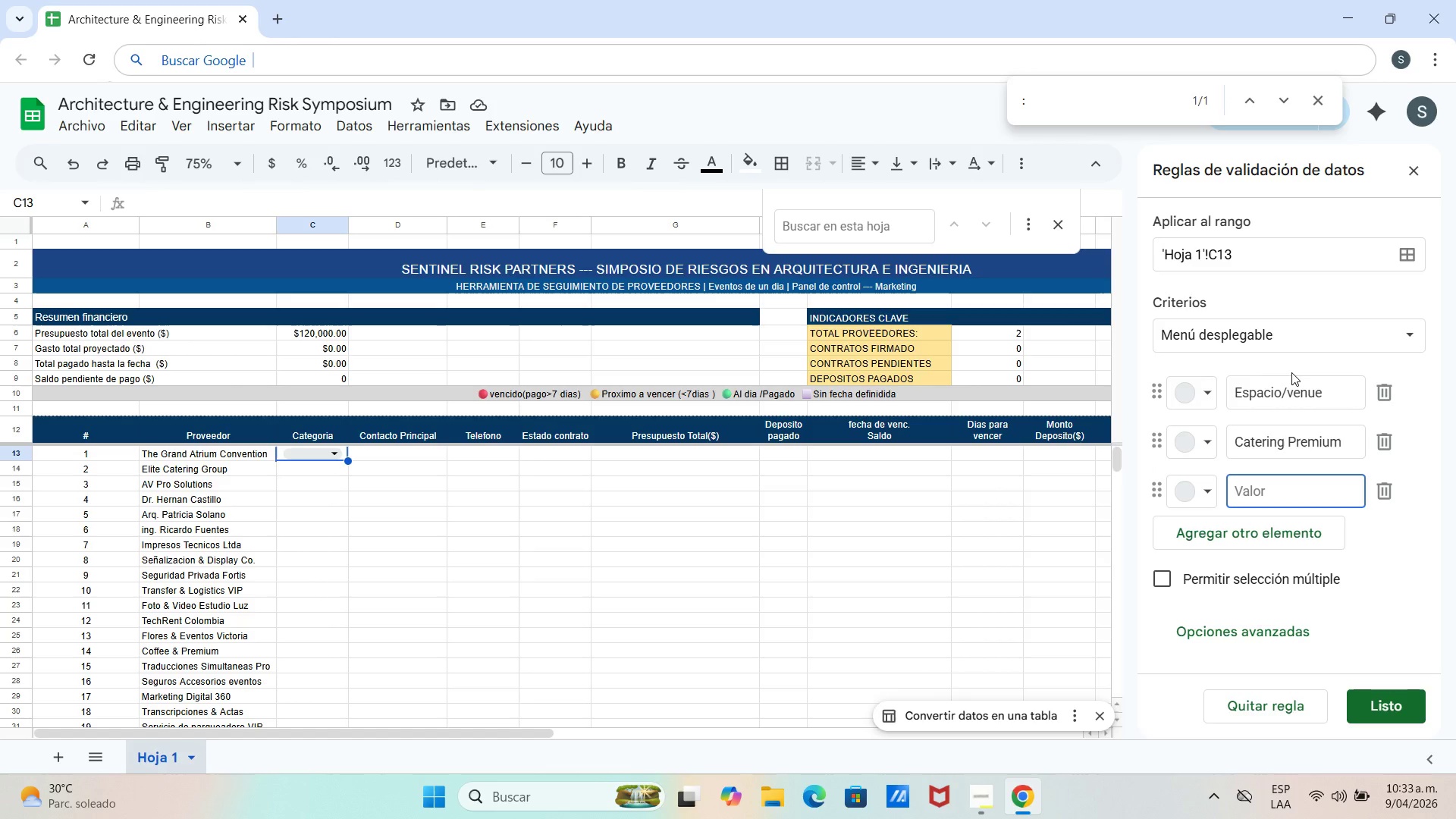 
type(Catering Complementaria)
key(Backspace)
type(o)
 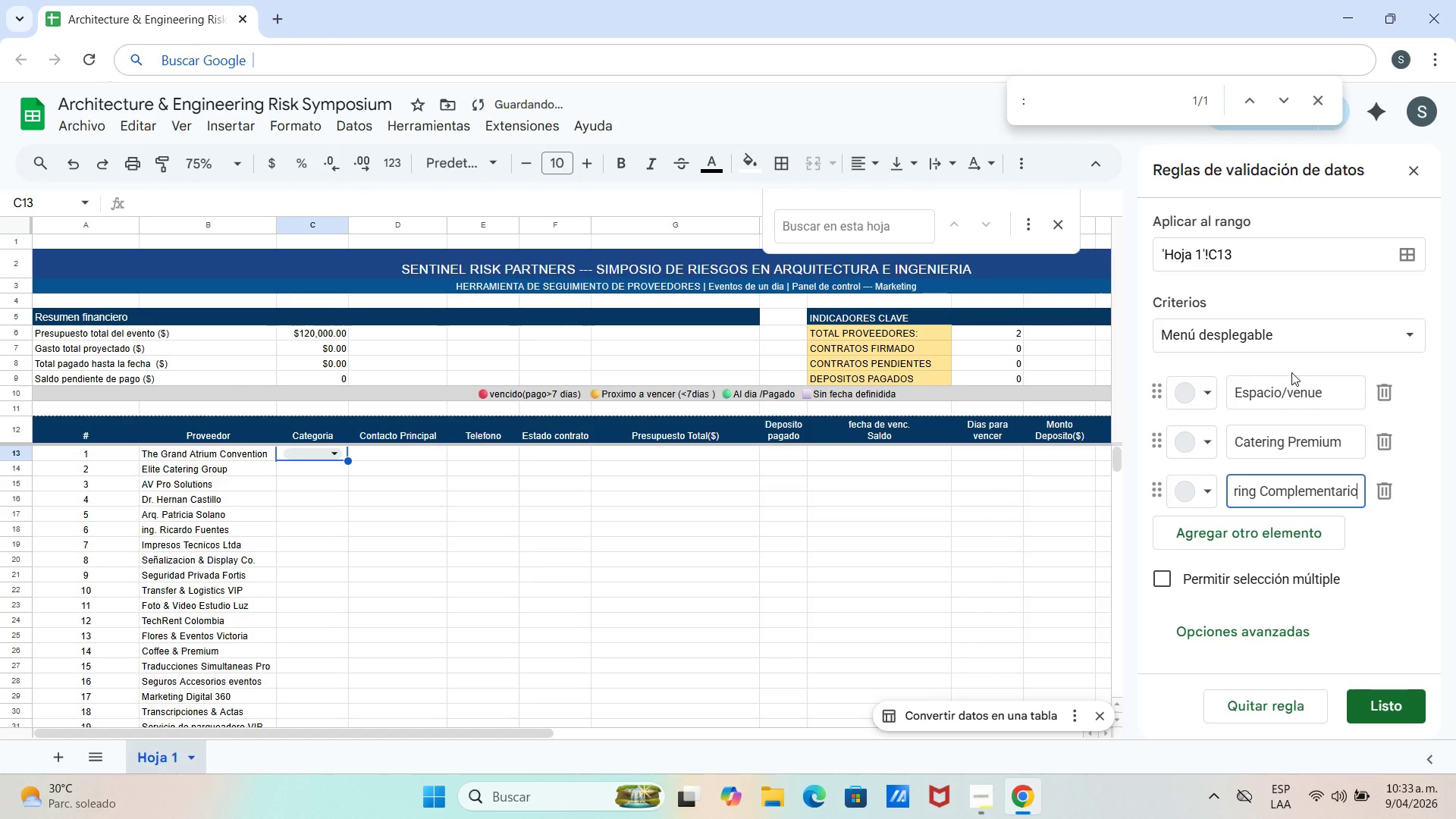 
key(Enter)
 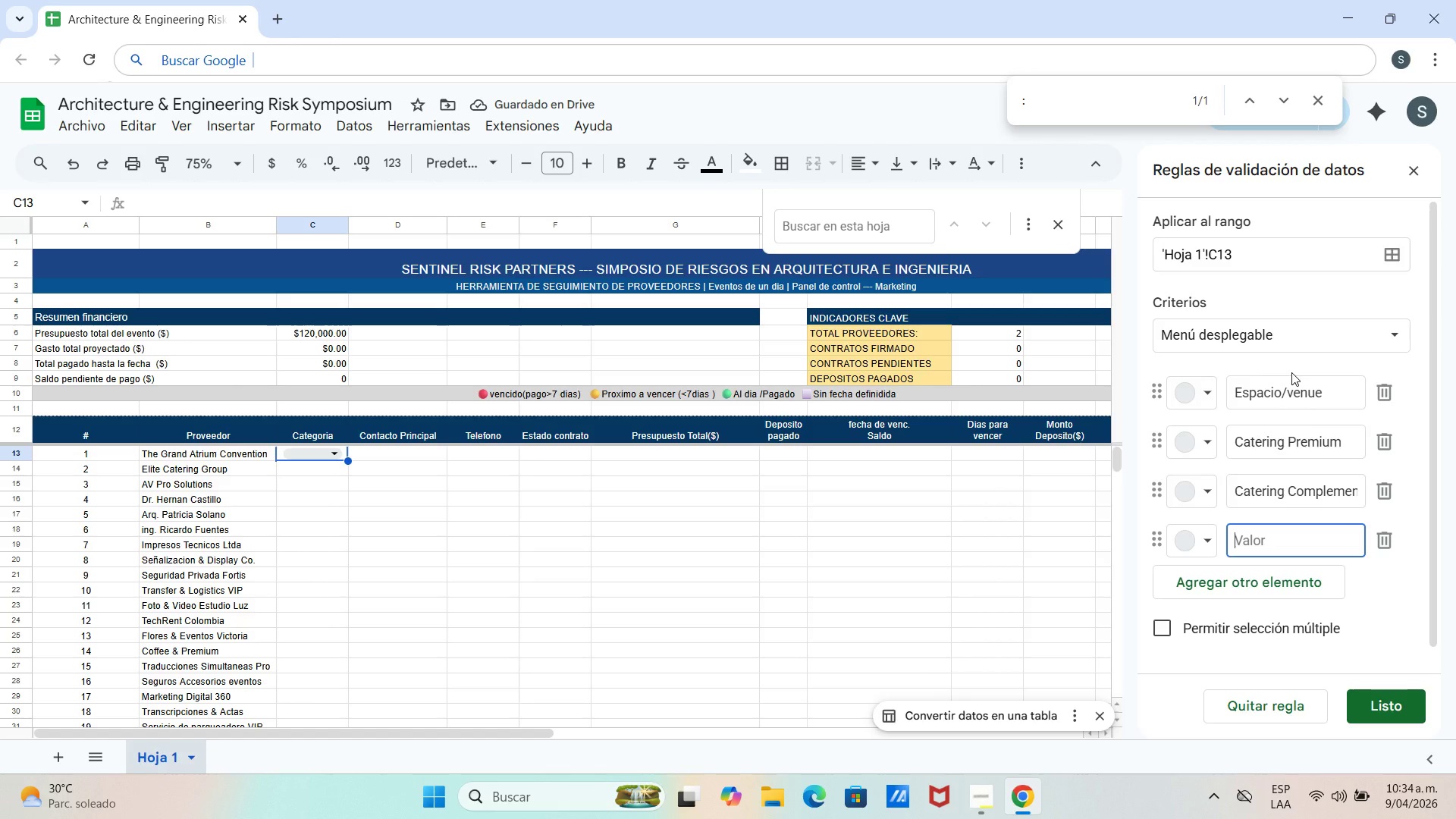 
type(Audio Visual)
 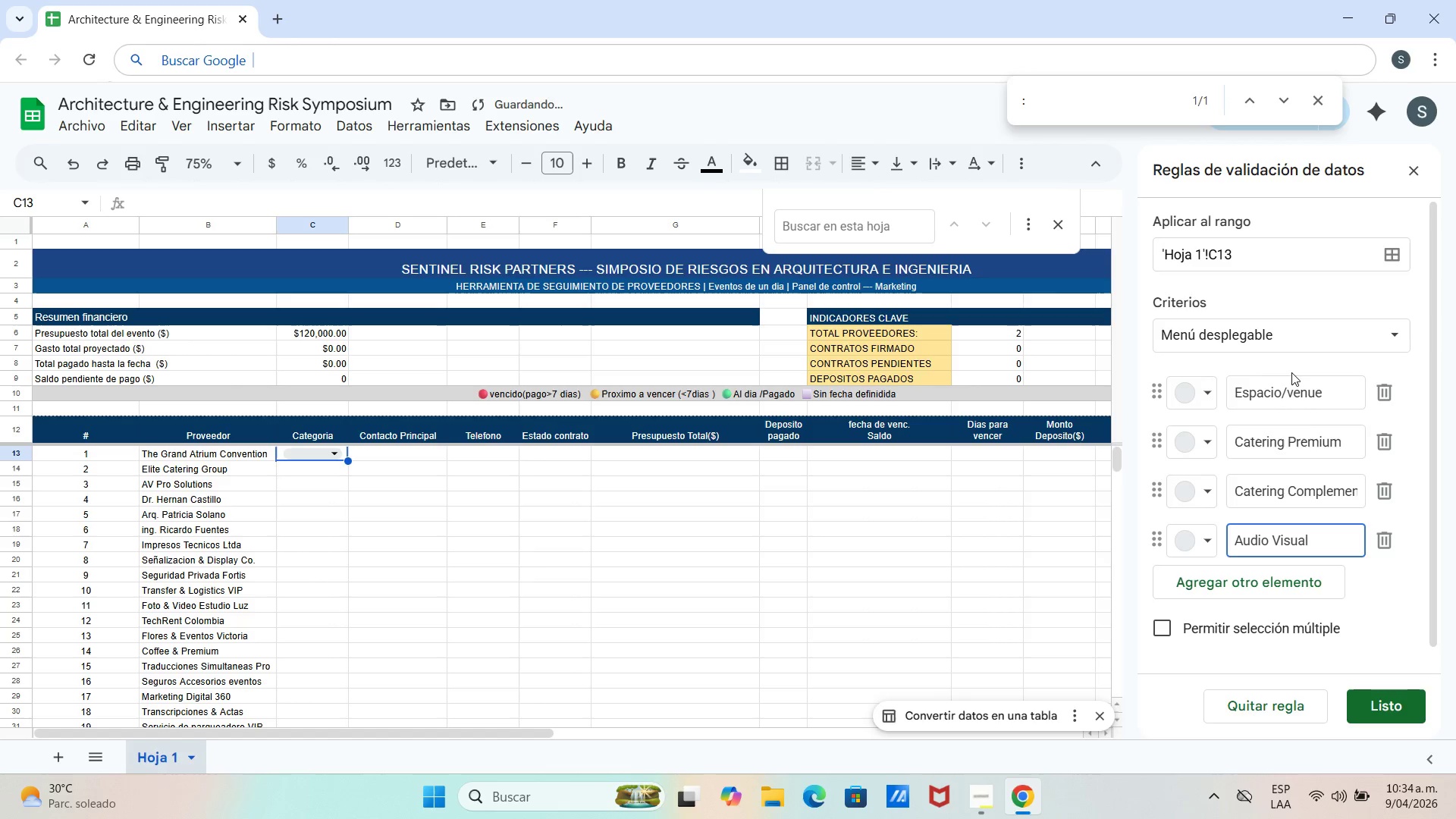 
type(&tecnico)
 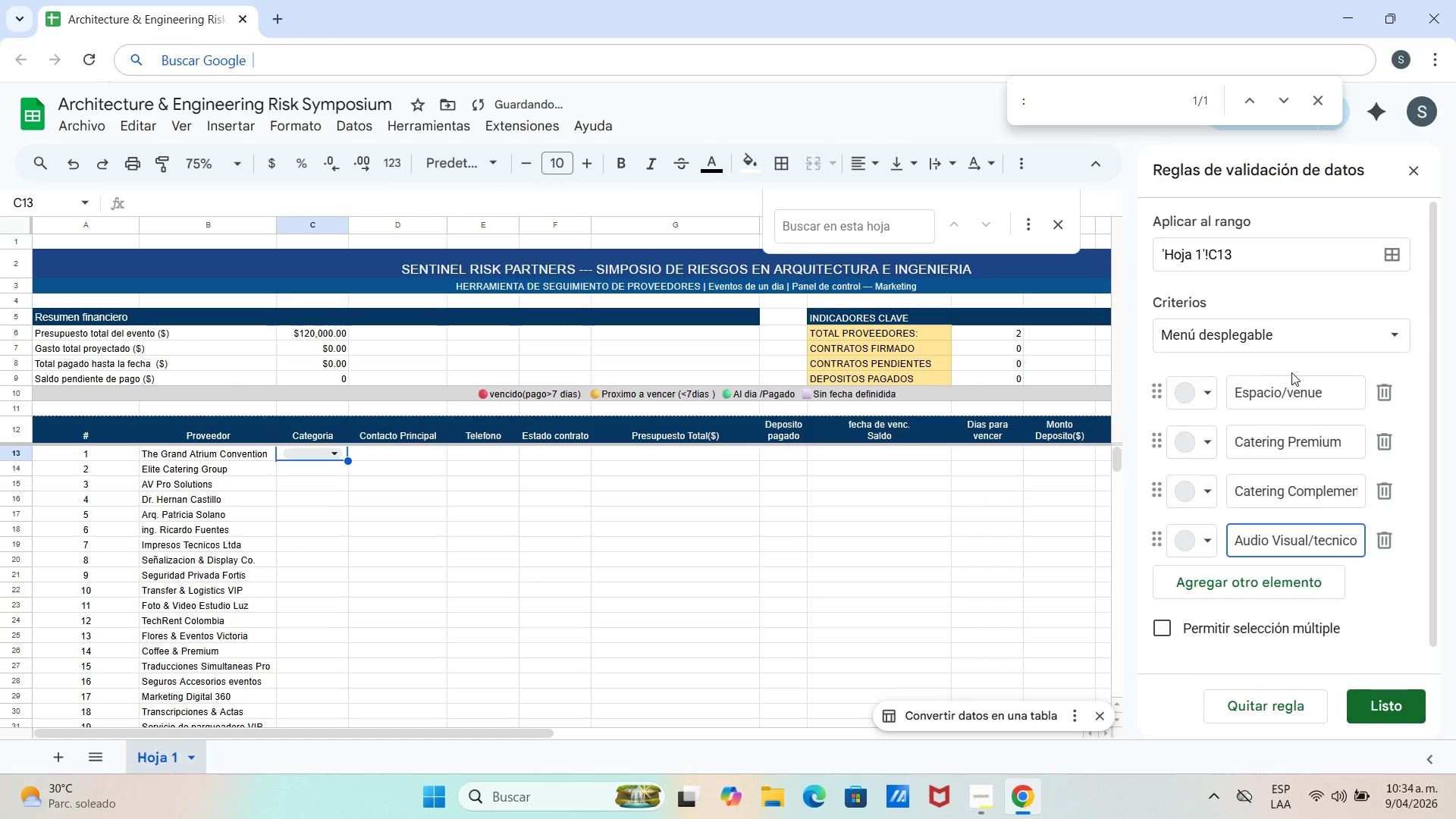 
key(Enter)
 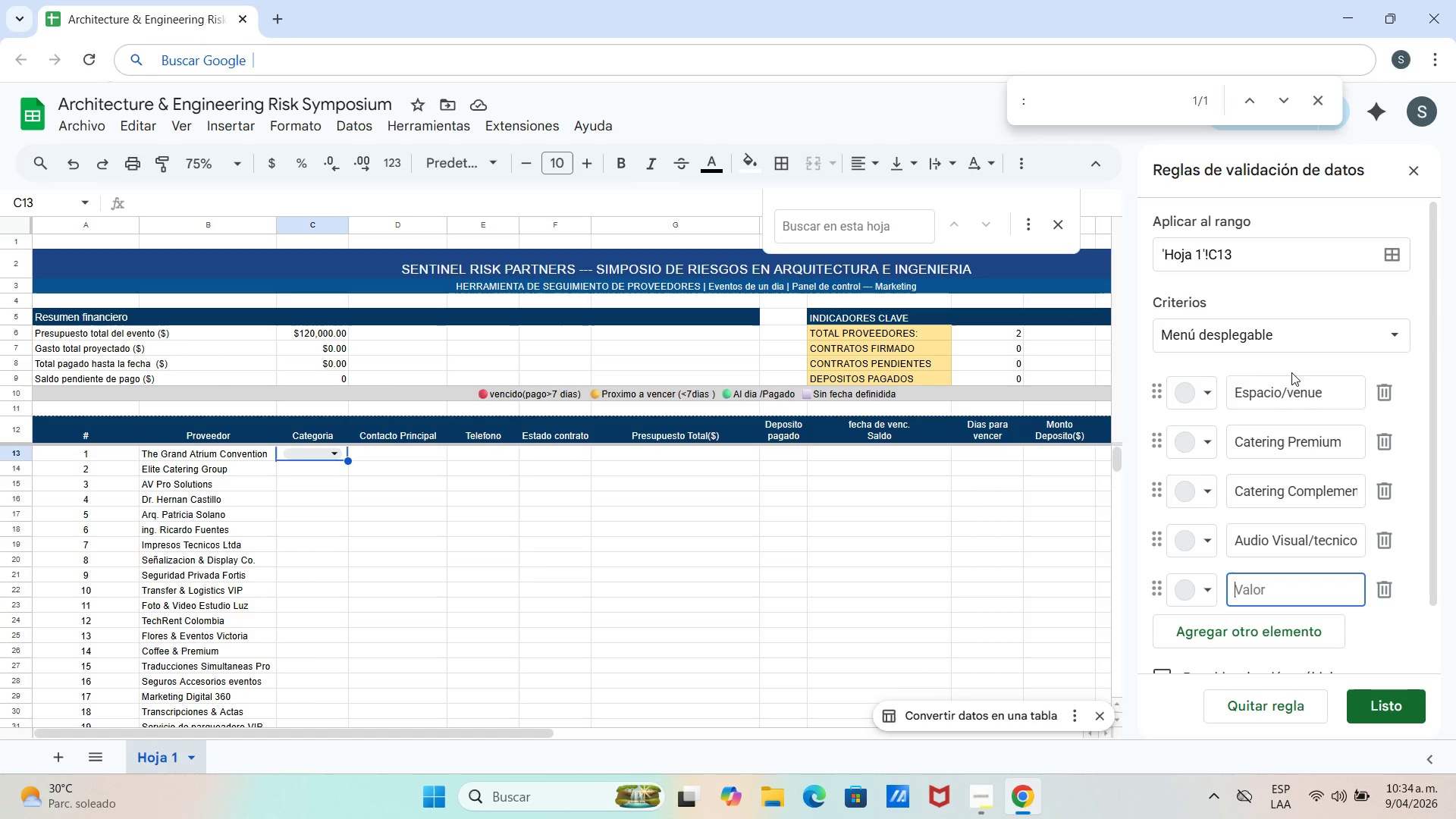 
wait(14.62)
 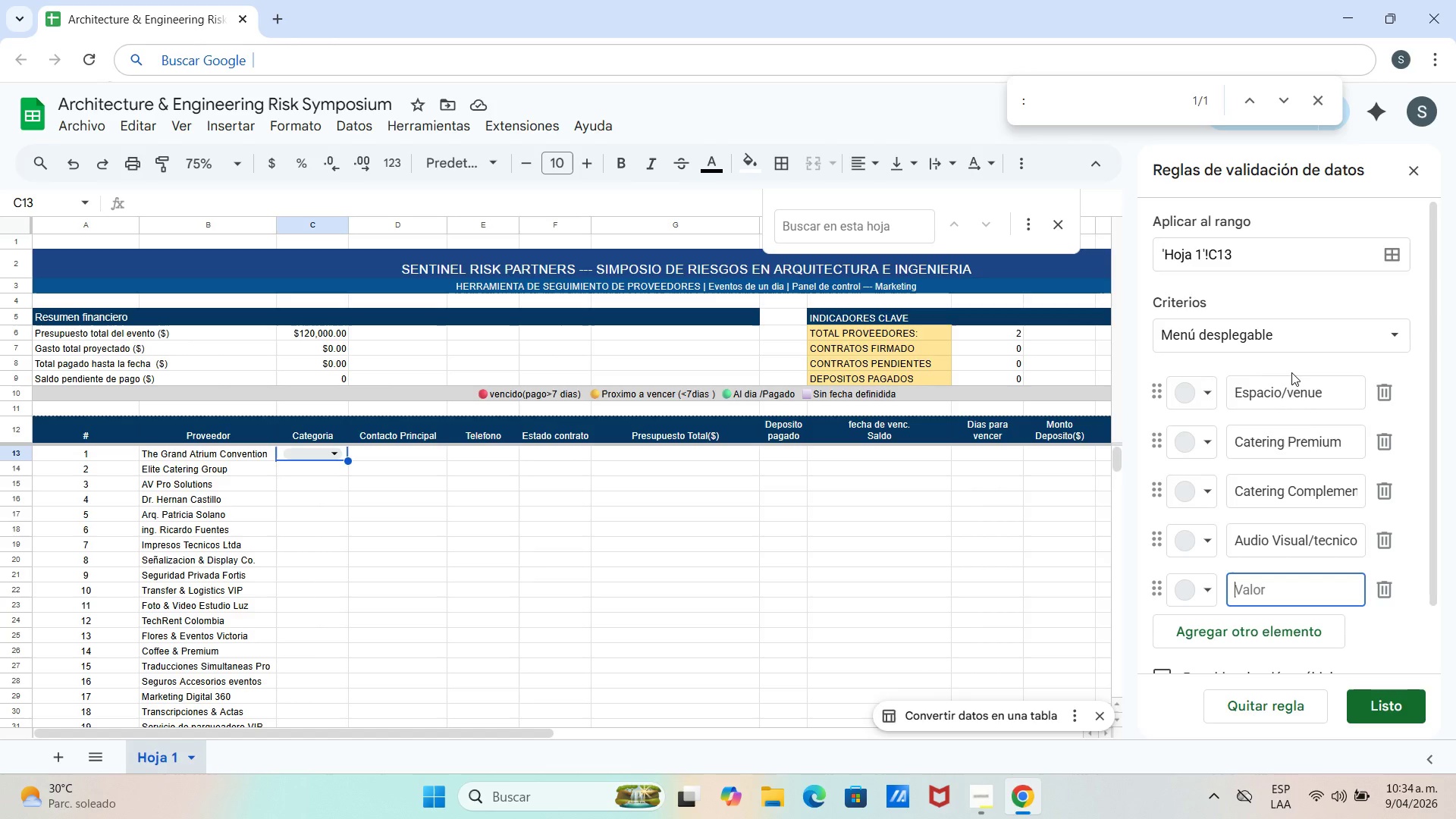 
type(Ponente Invitado)
 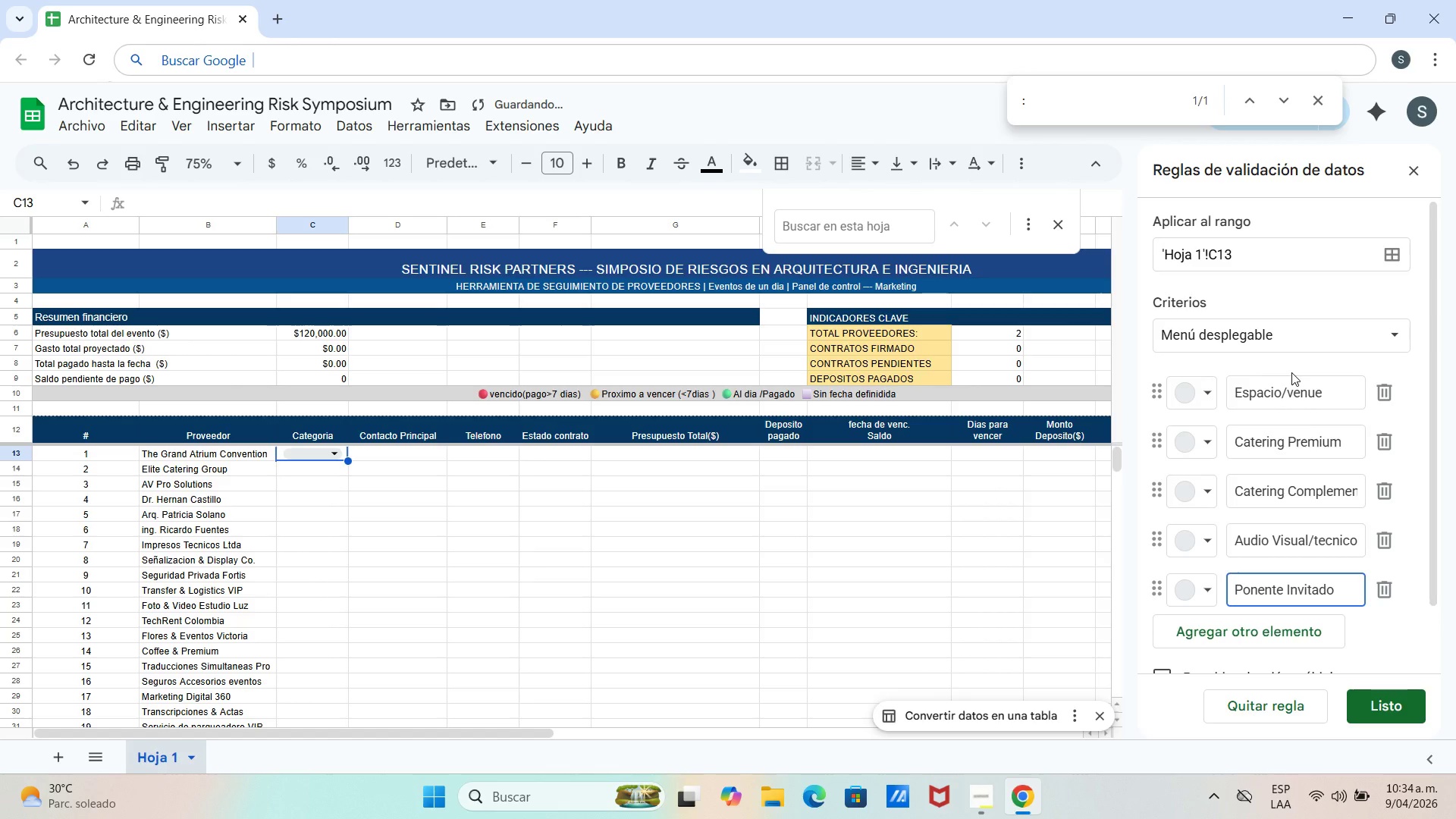 
key(Enter)
 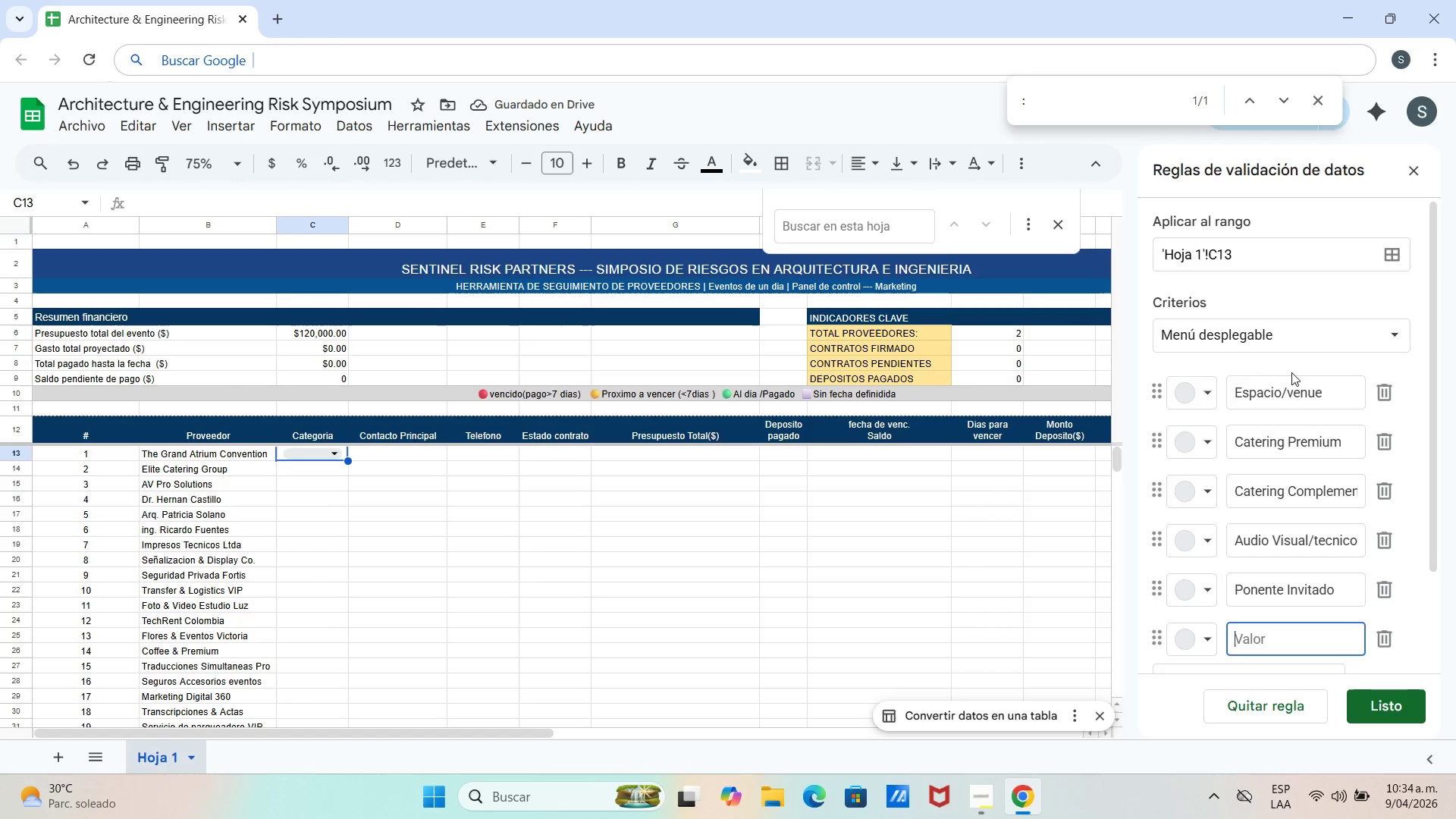 
type(Imprenta&Materiales)
 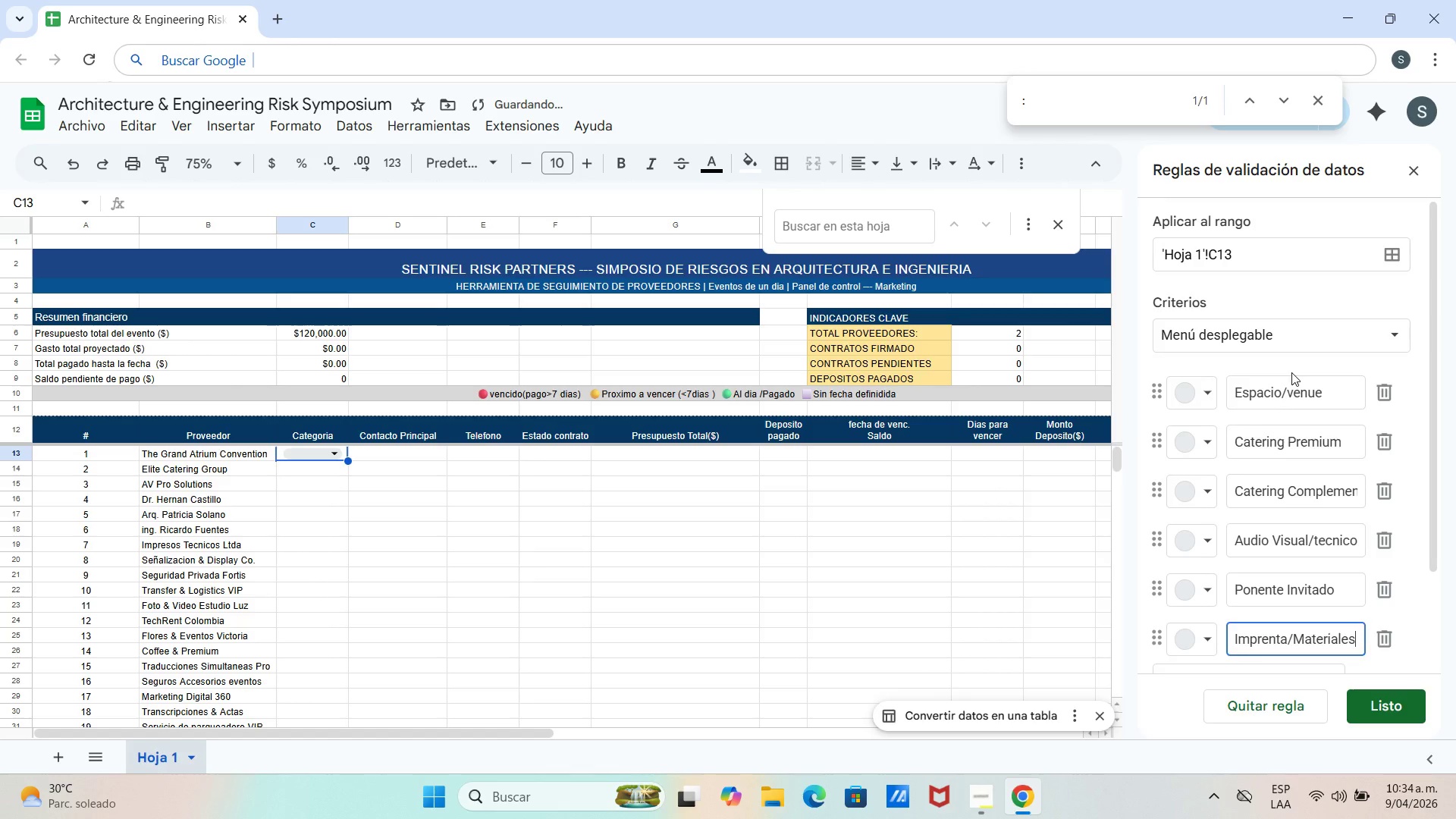 
key(Enter)
 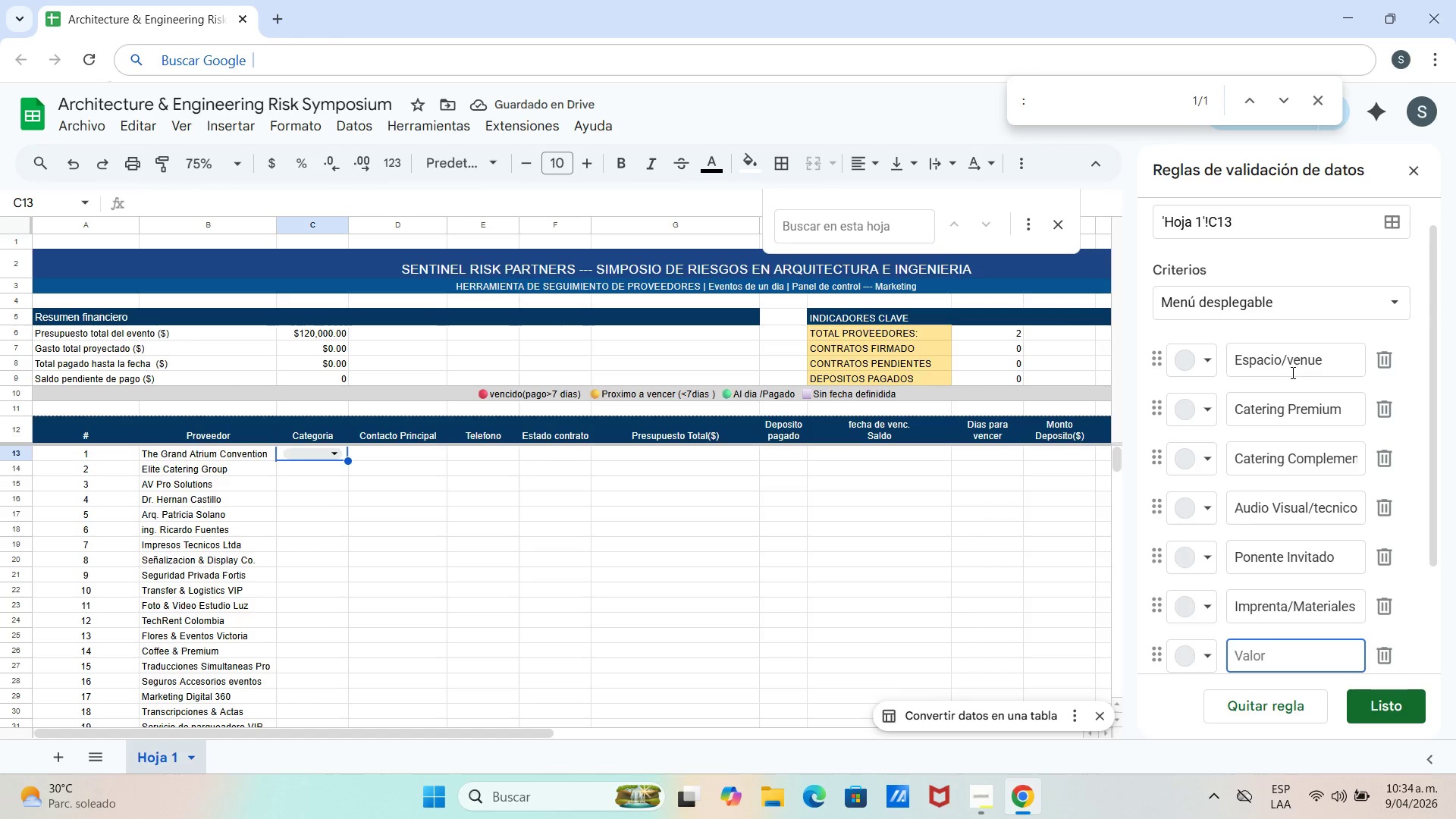 
type(se`alizacion Banners)
 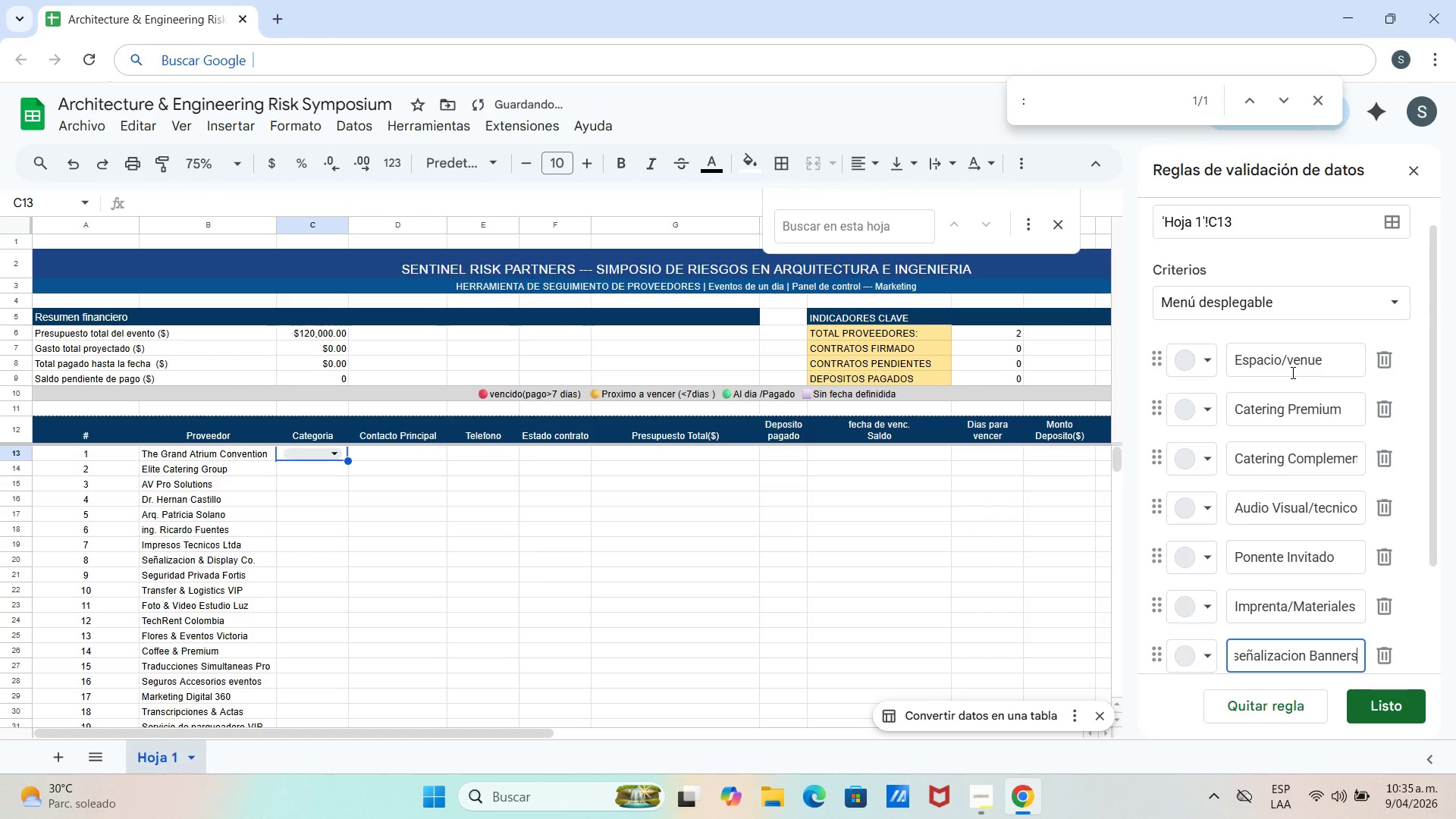 
key(Enter)
 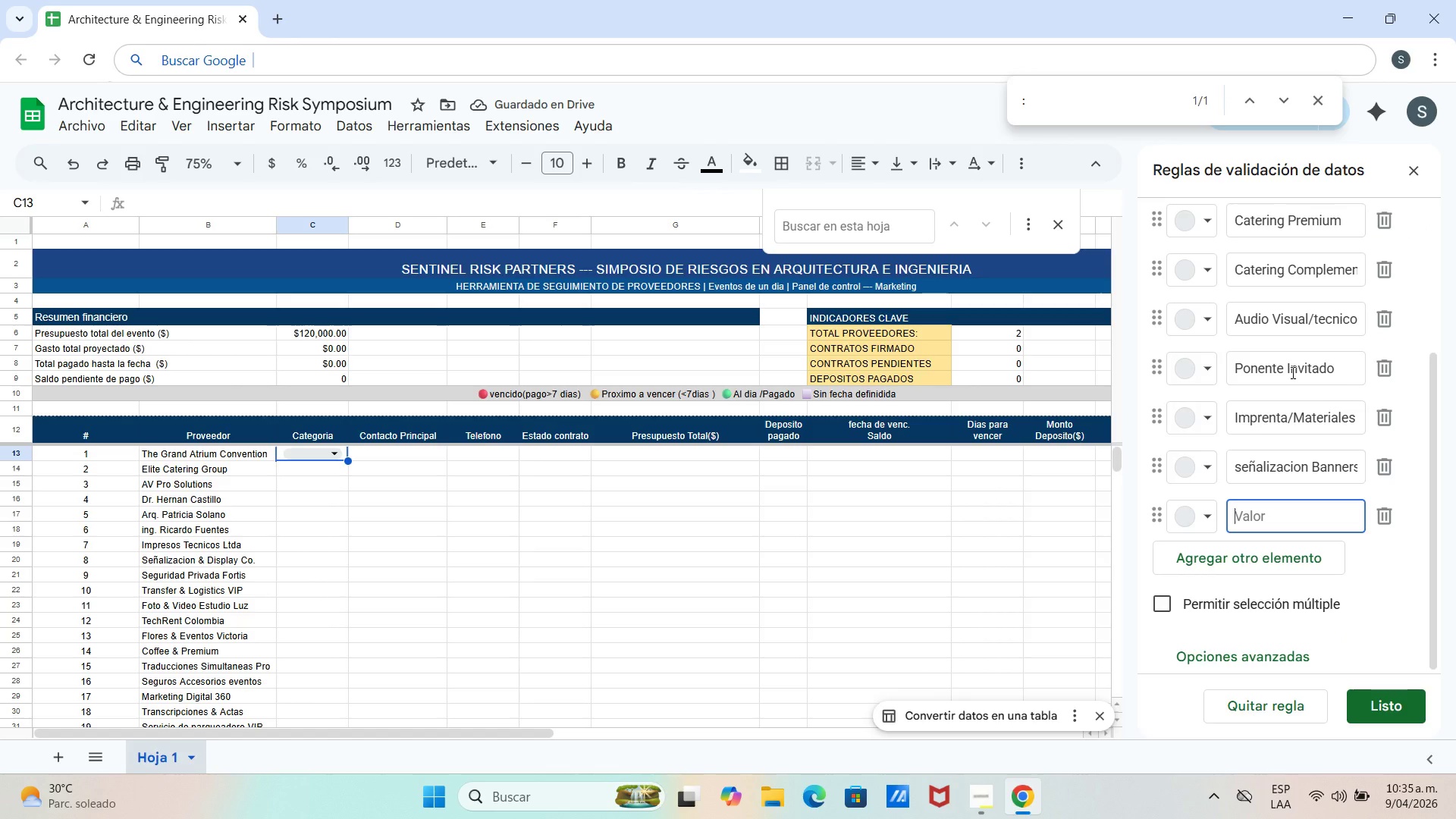 
type(Seguridad del eVEN)
key(Backspace)
key(Backspace)
key(Backspace)
key(Backspace)
type(evento)
 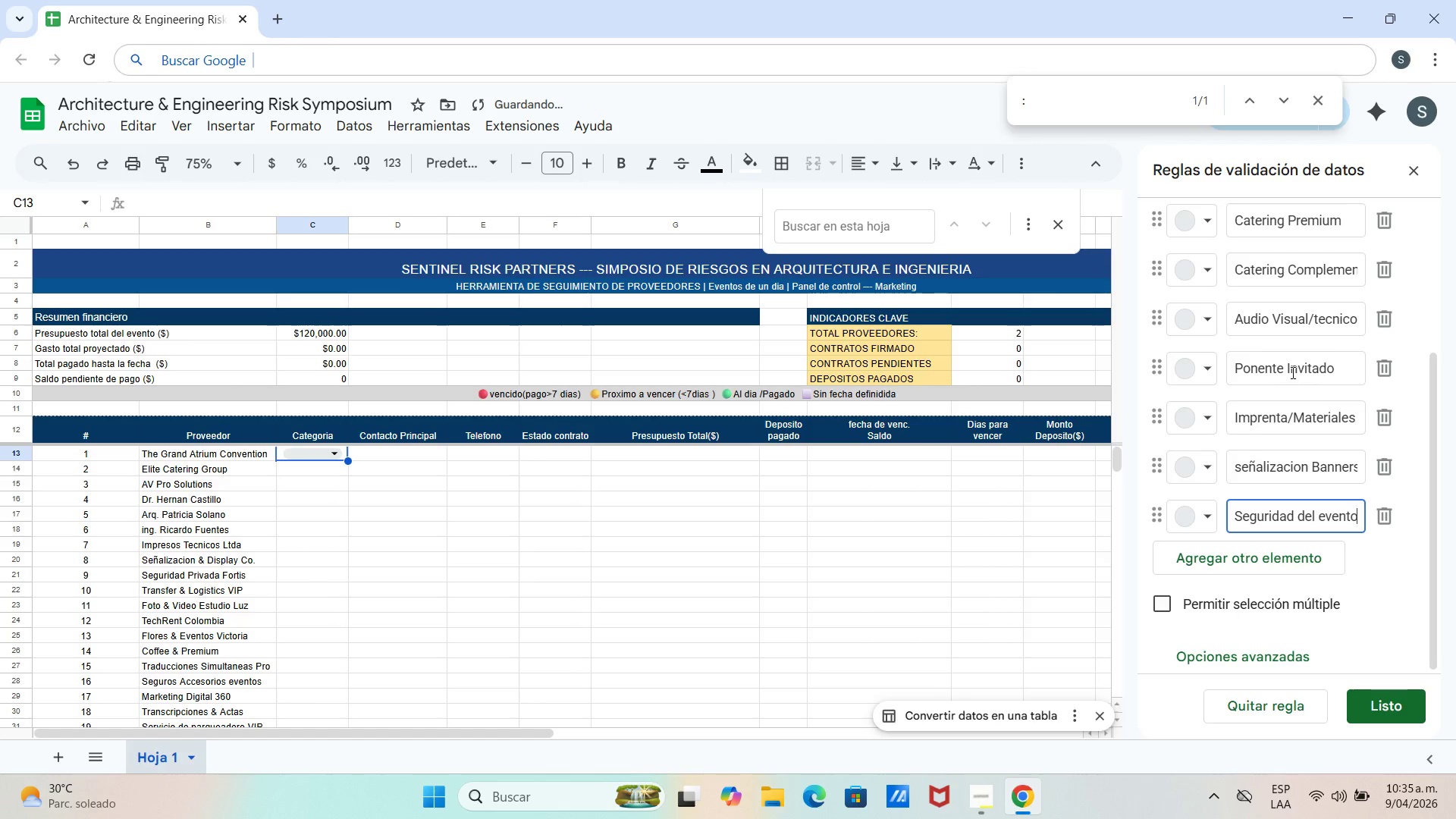 
key(Enter)
 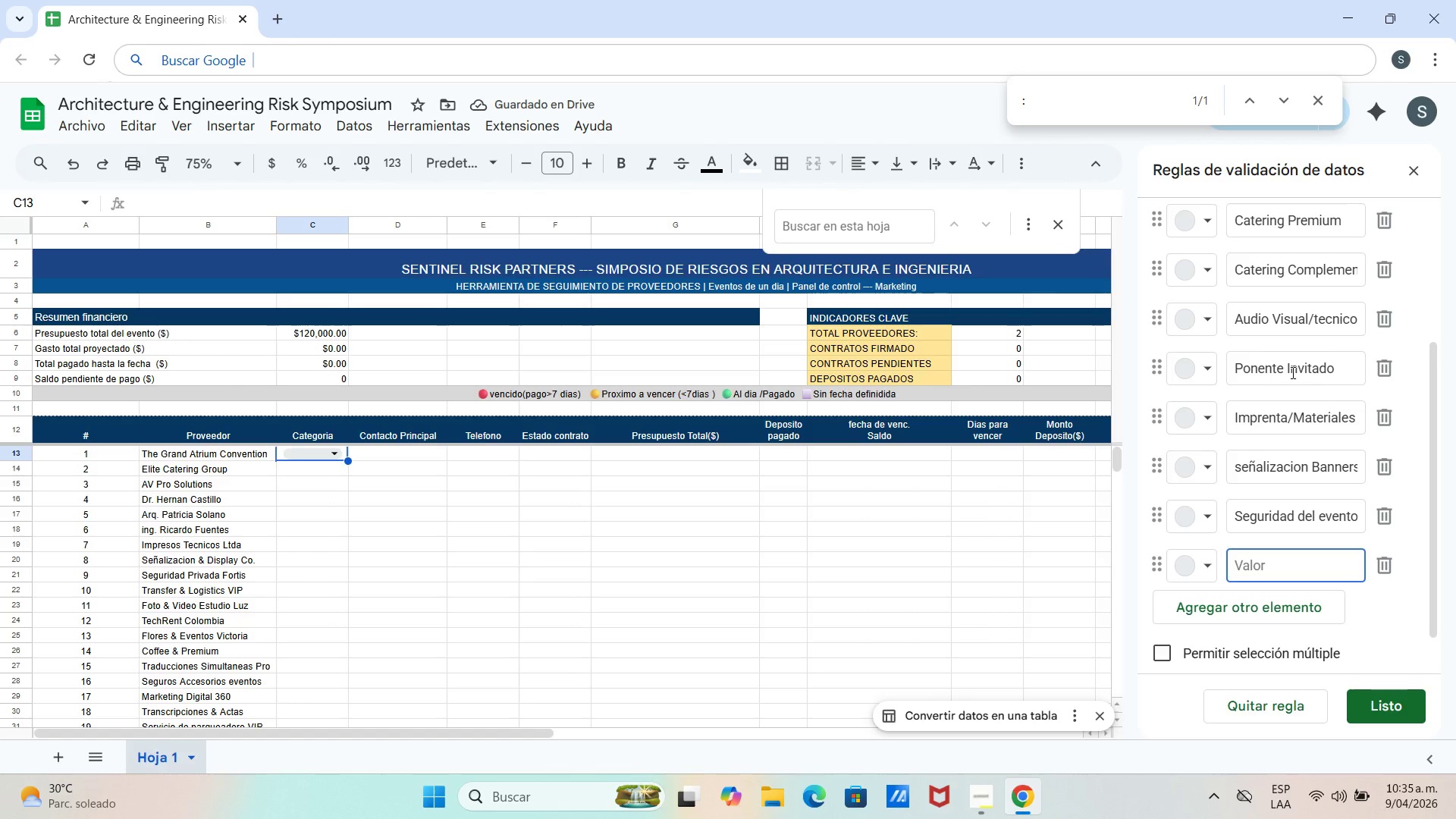 
type(transporte &Logistics)
key(Backspace)
type(a)
 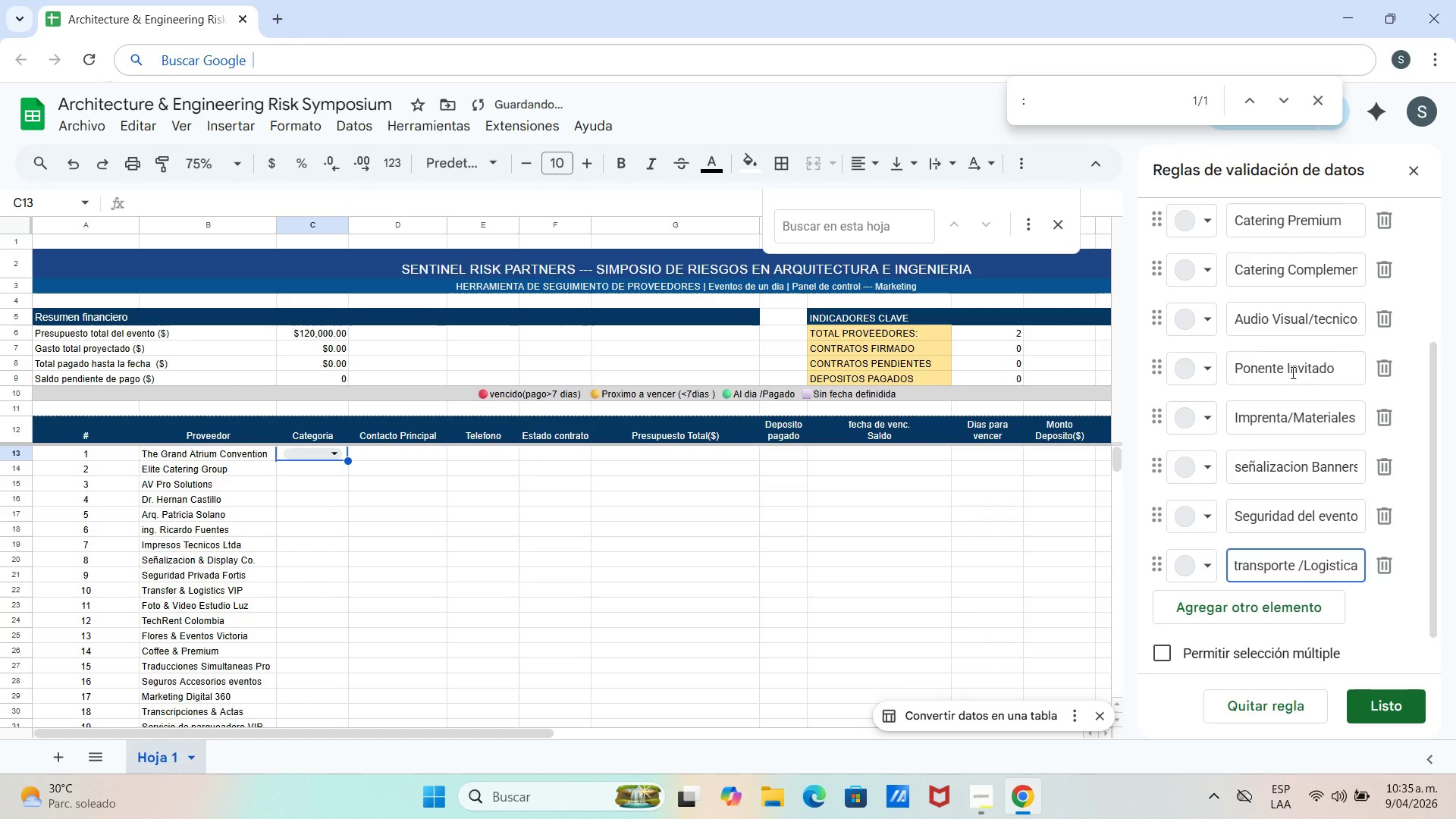 
key(Enter)
 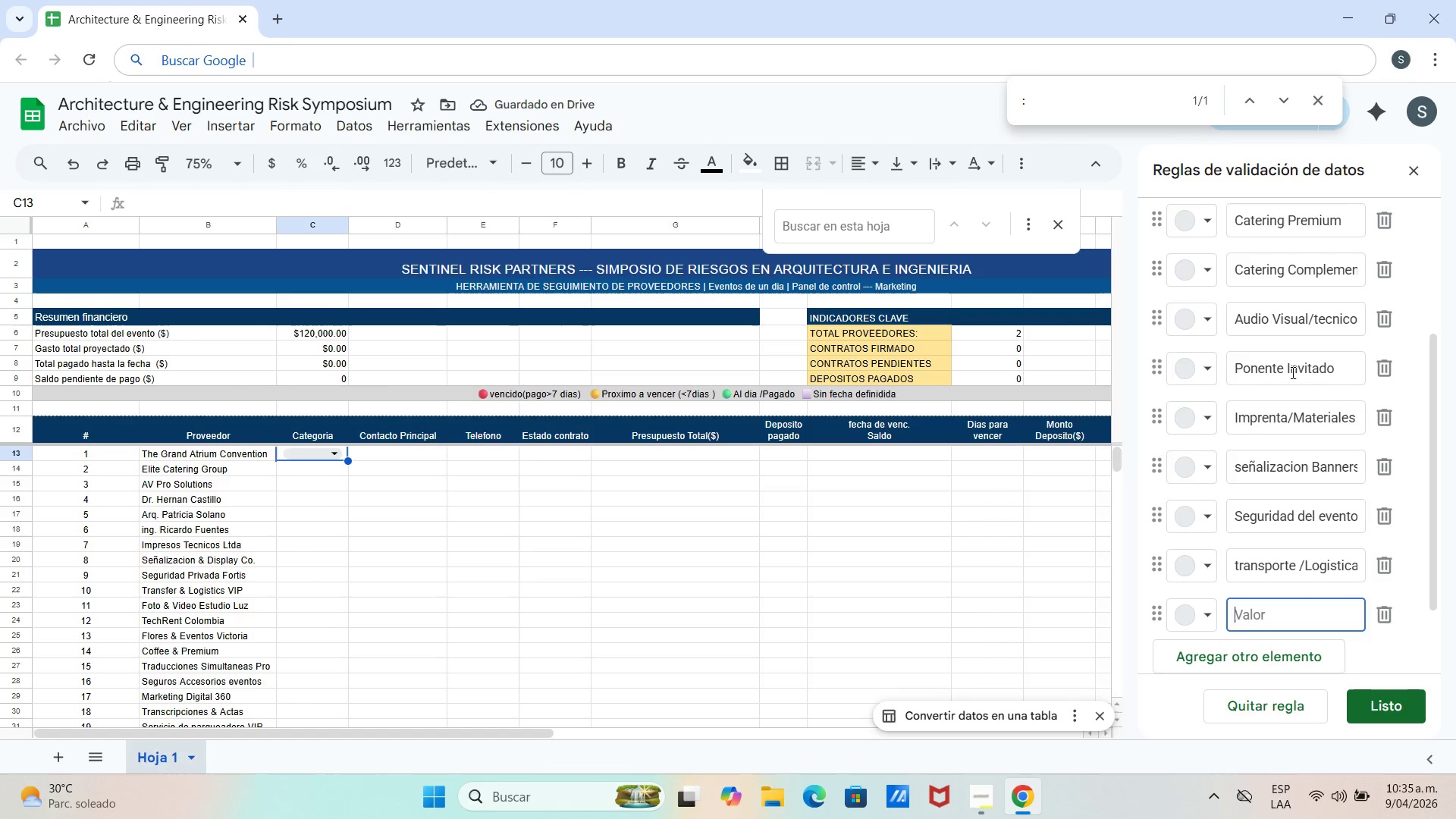 
type(fotora)
key(Backspace)
key(Backspace)
type(grafia&Video)
 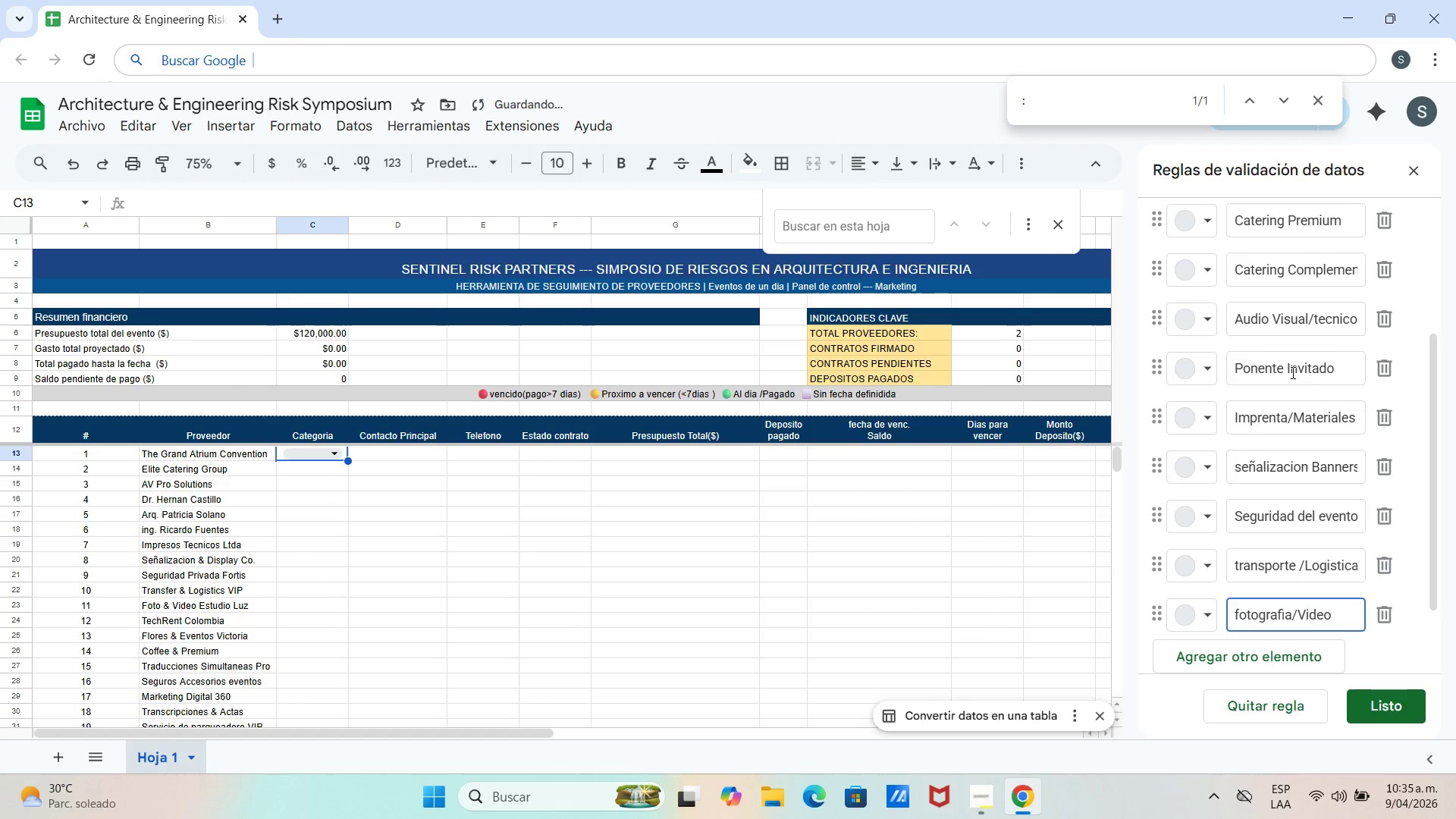 
key(Enter)
 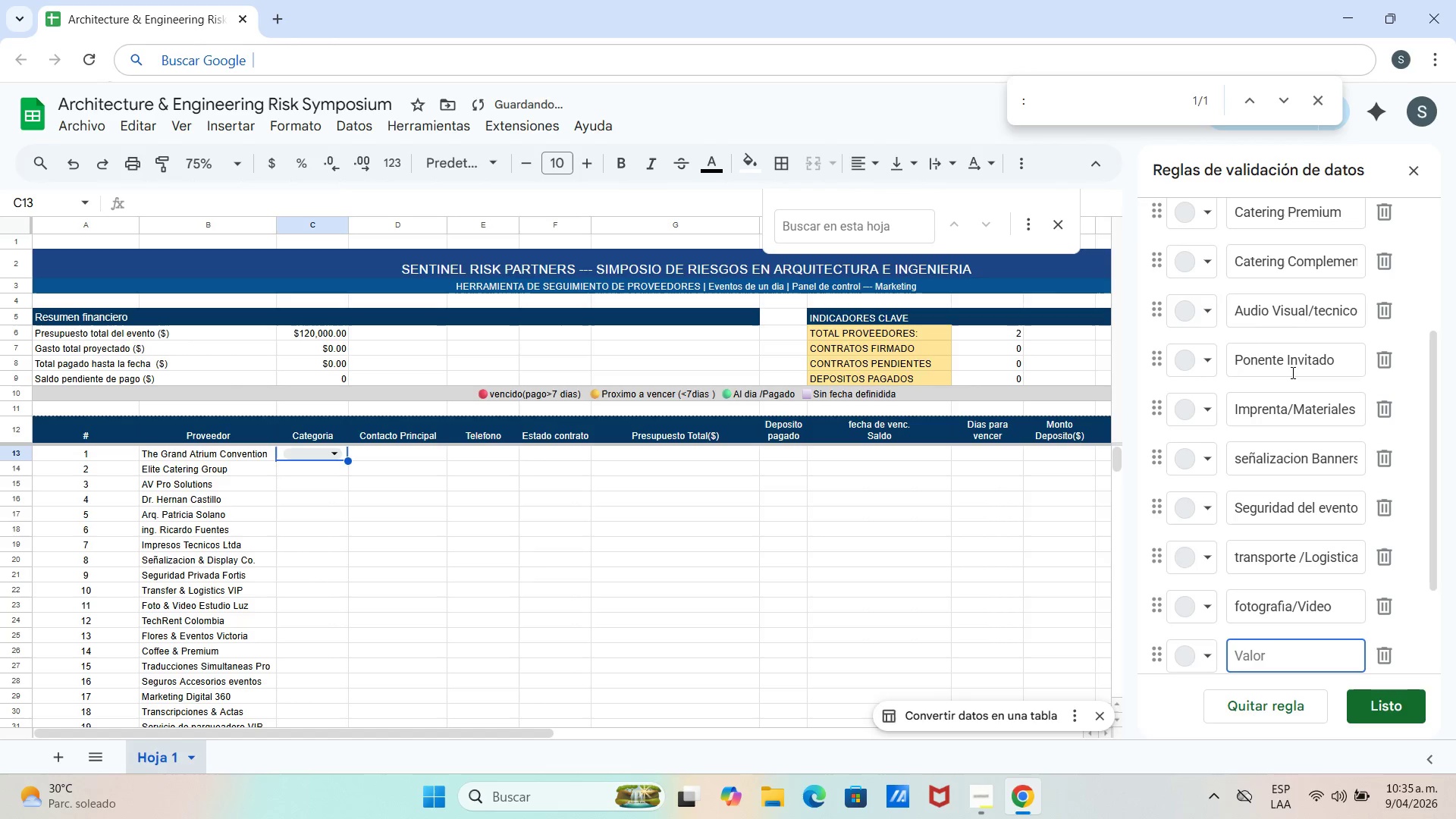 
type(Equipos TI&Renting)
 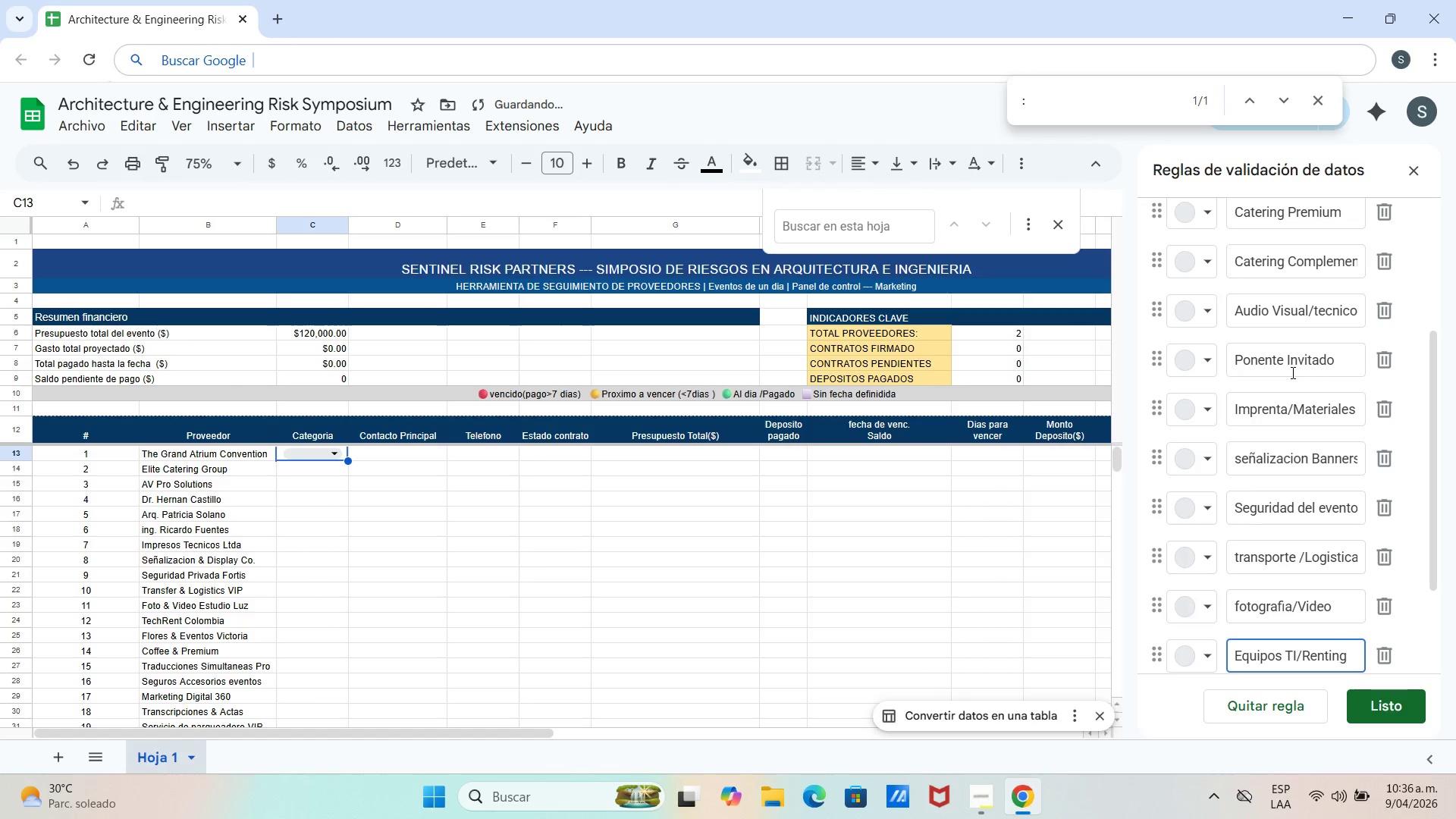 
key(Enter)
 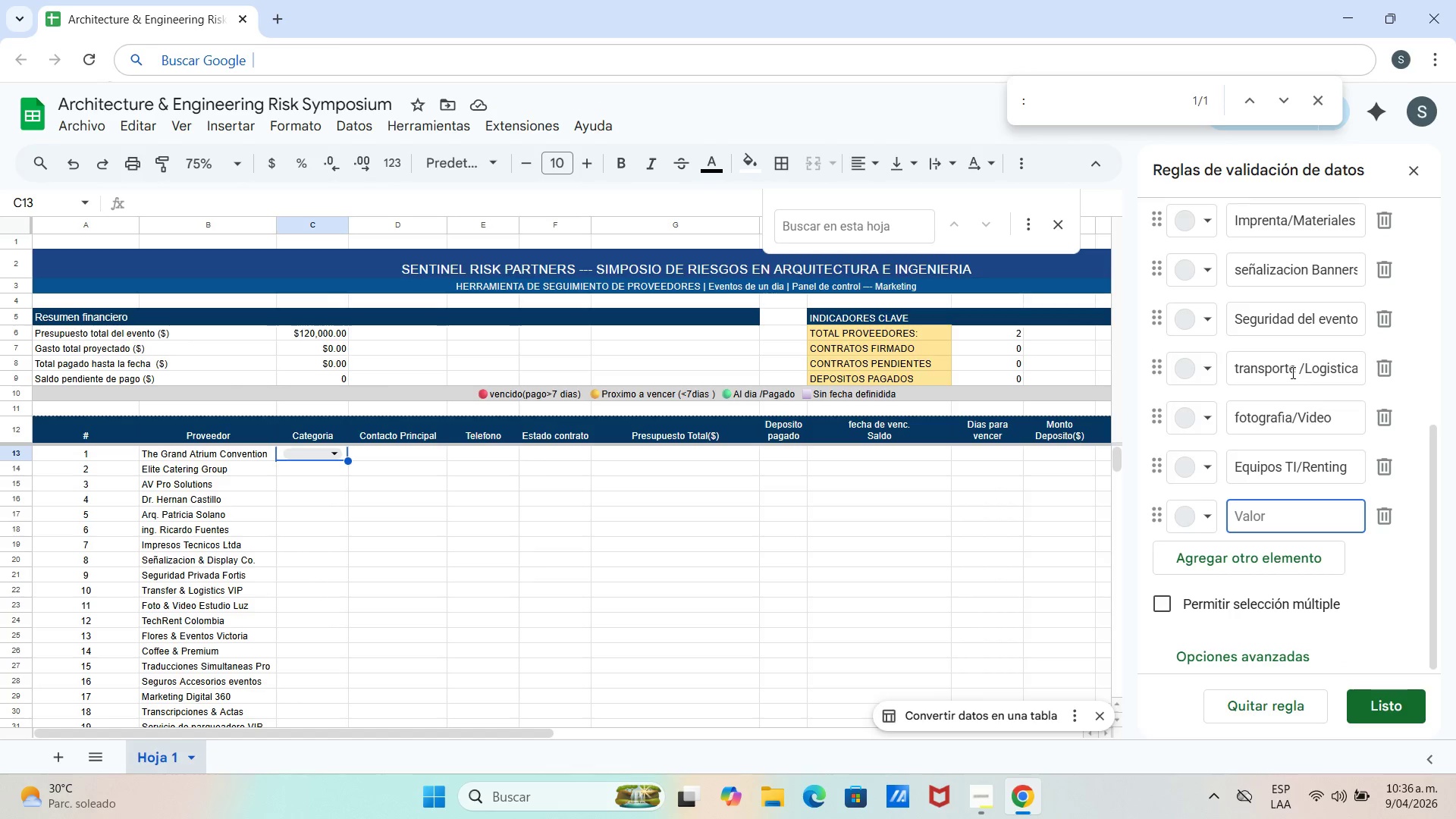 
wait(5.27)
 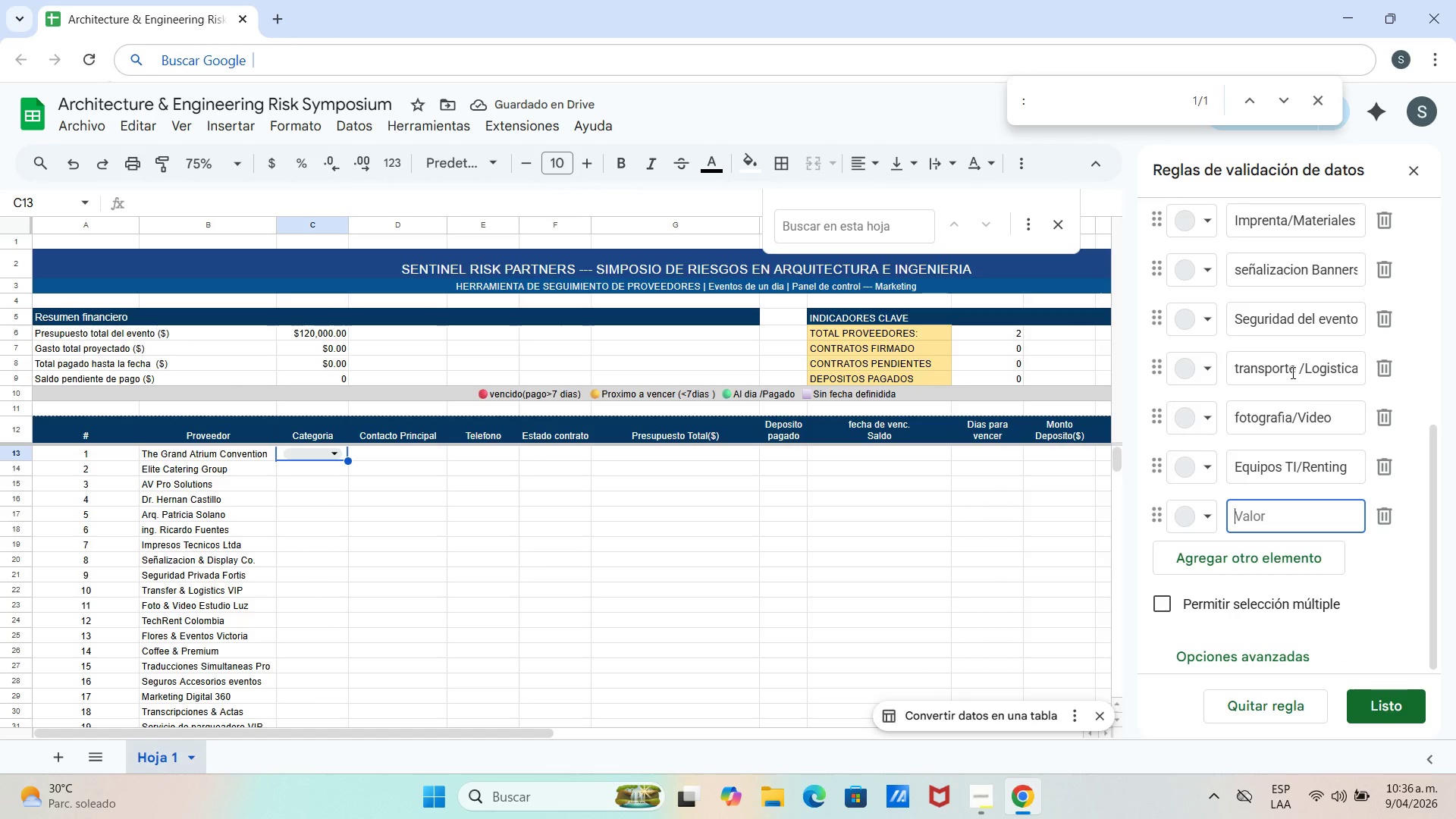 
type(decoracion)
 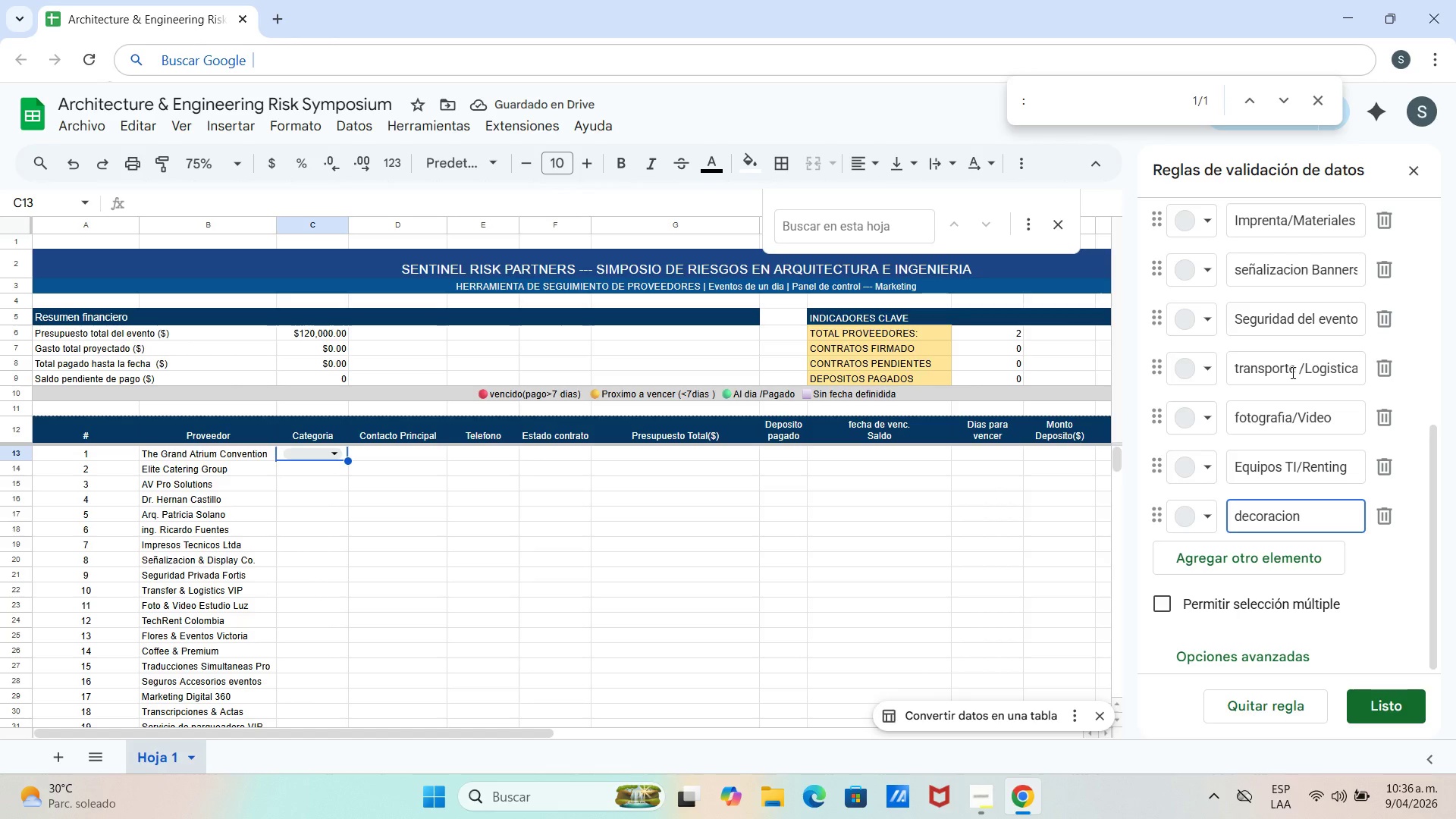 
type(7)
key(Backspace)
type(&Flores)
 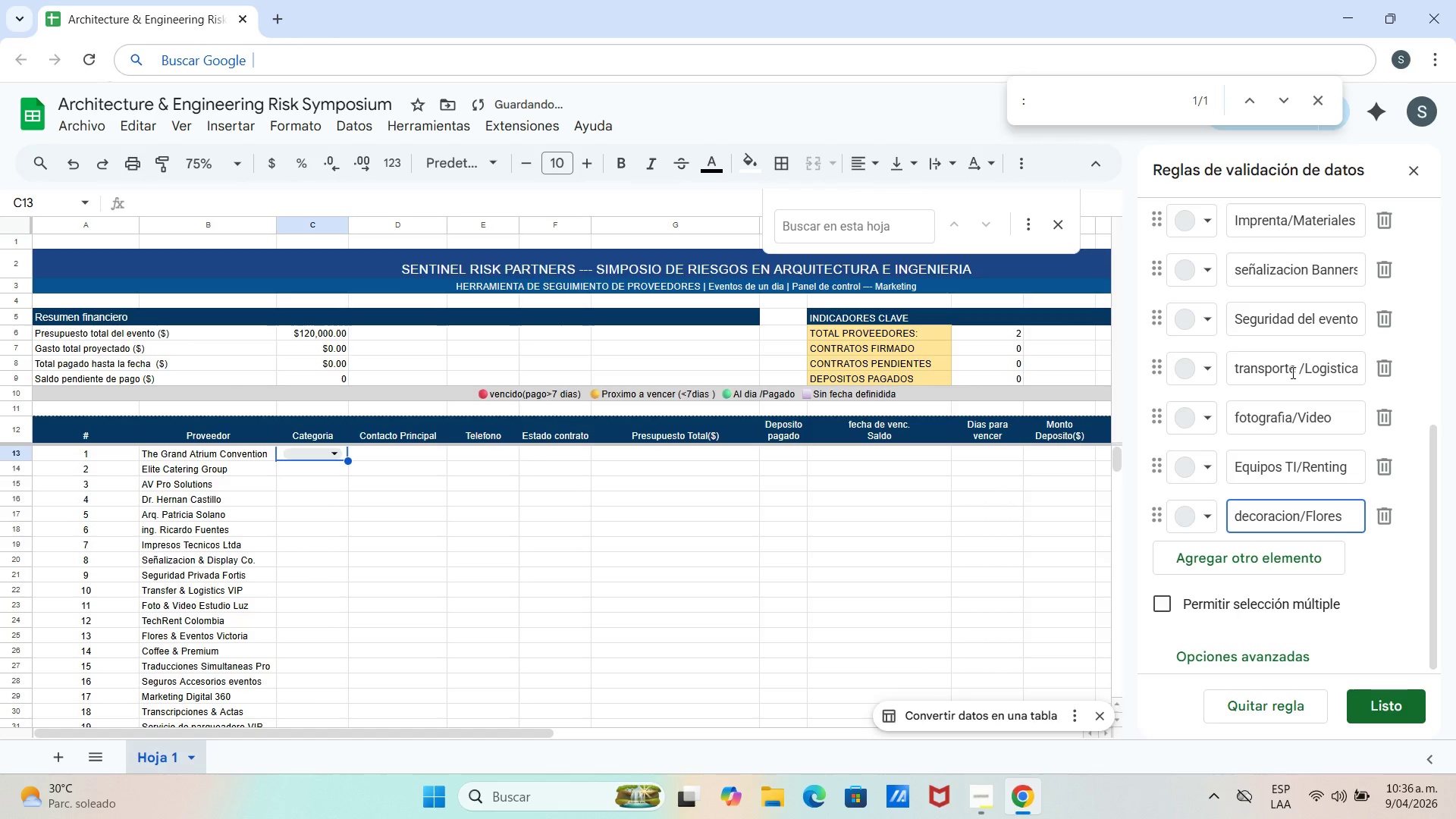 
key(Enter)
 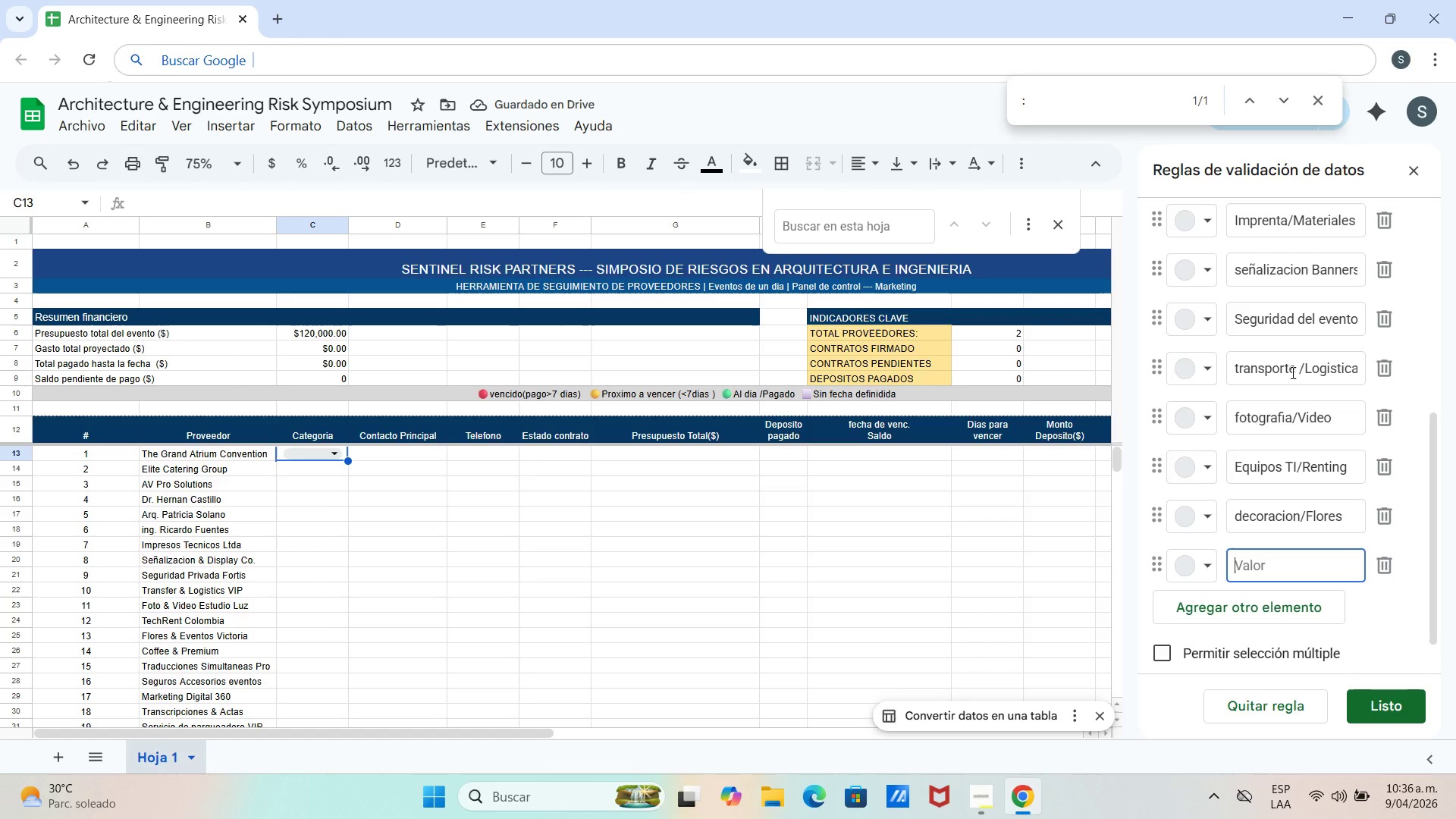 
type(Inprenta)
 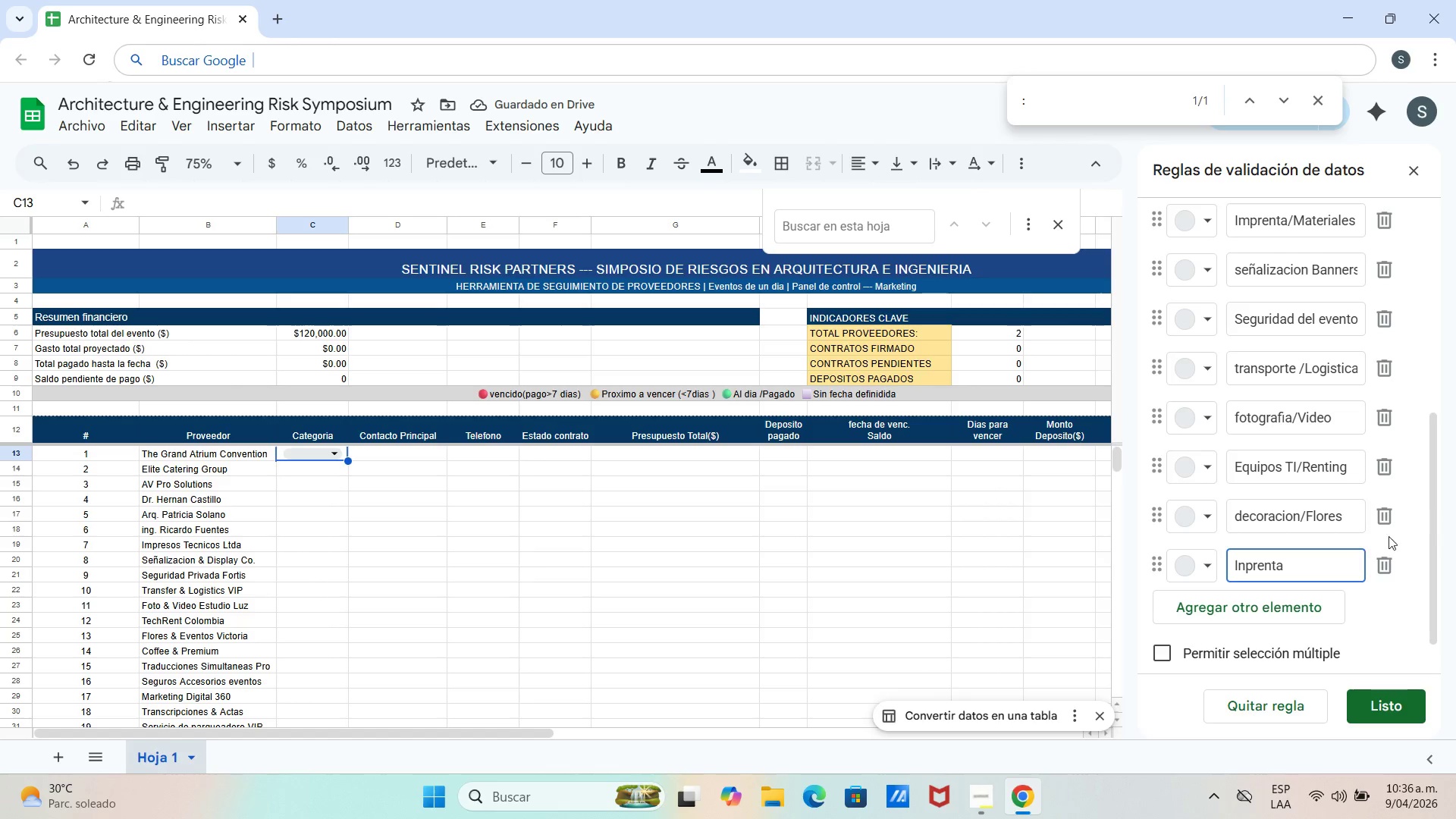 
left_click([1258, 573])
 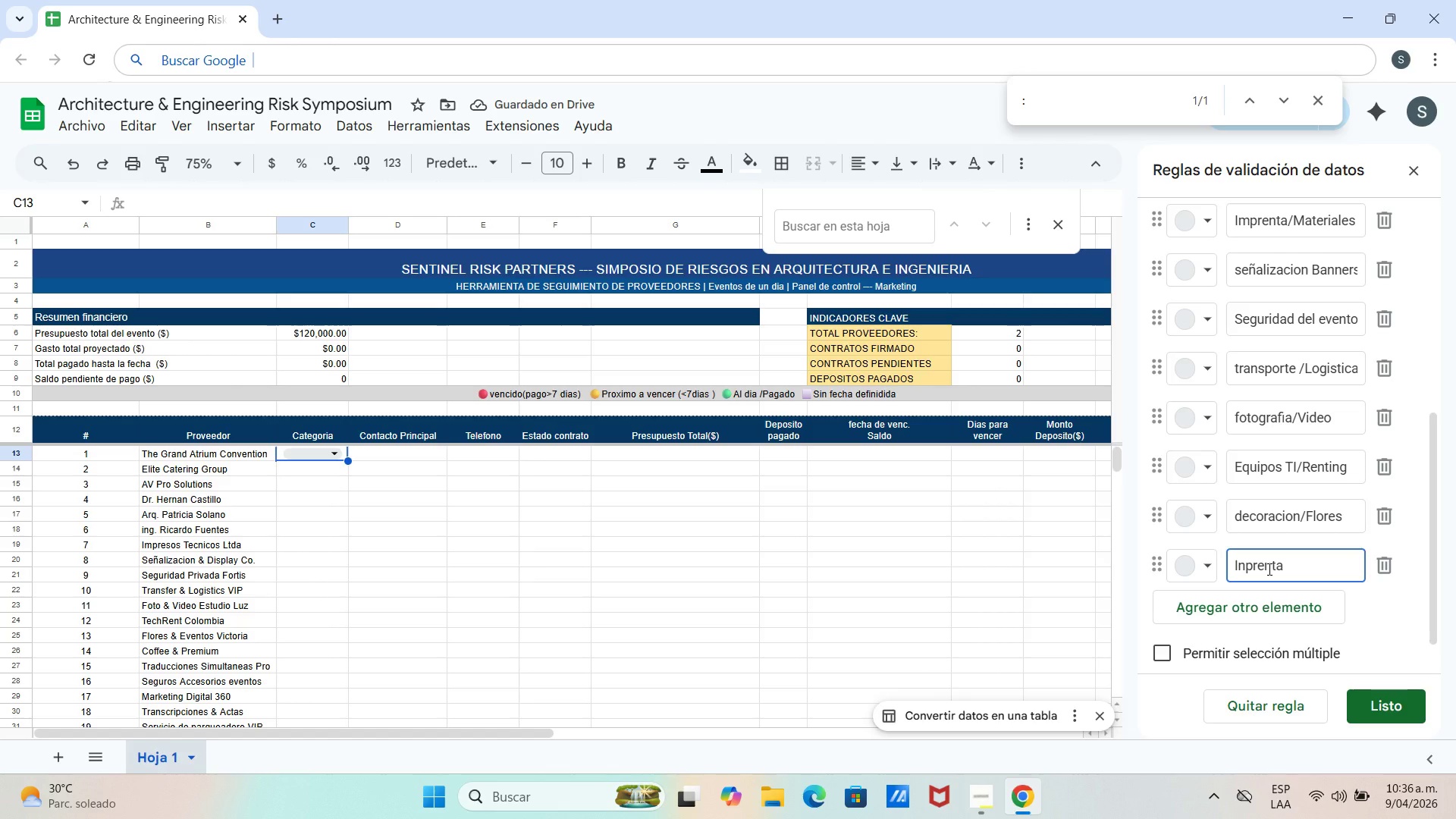 
key(Backspace)
 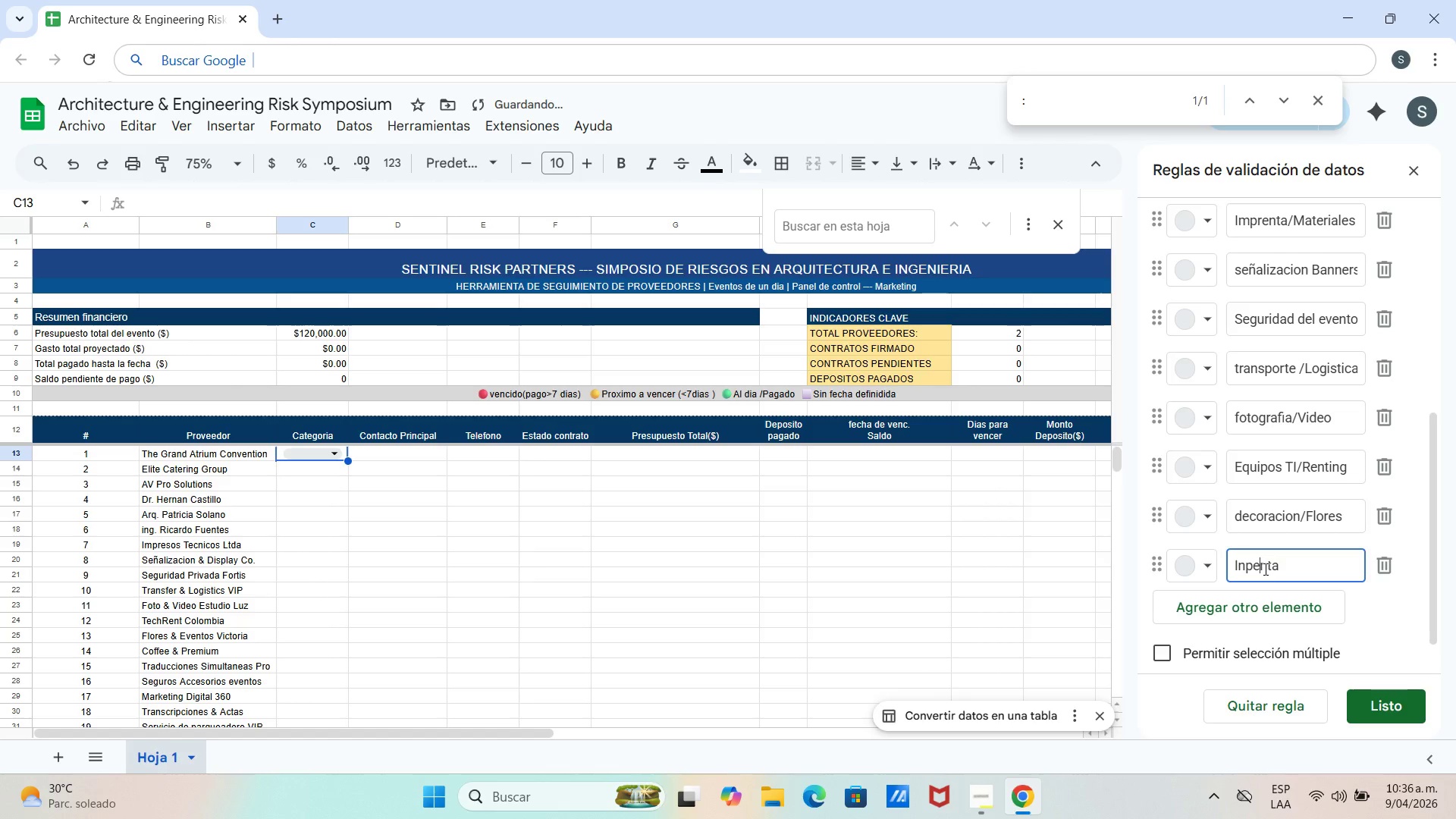 
key(R)
 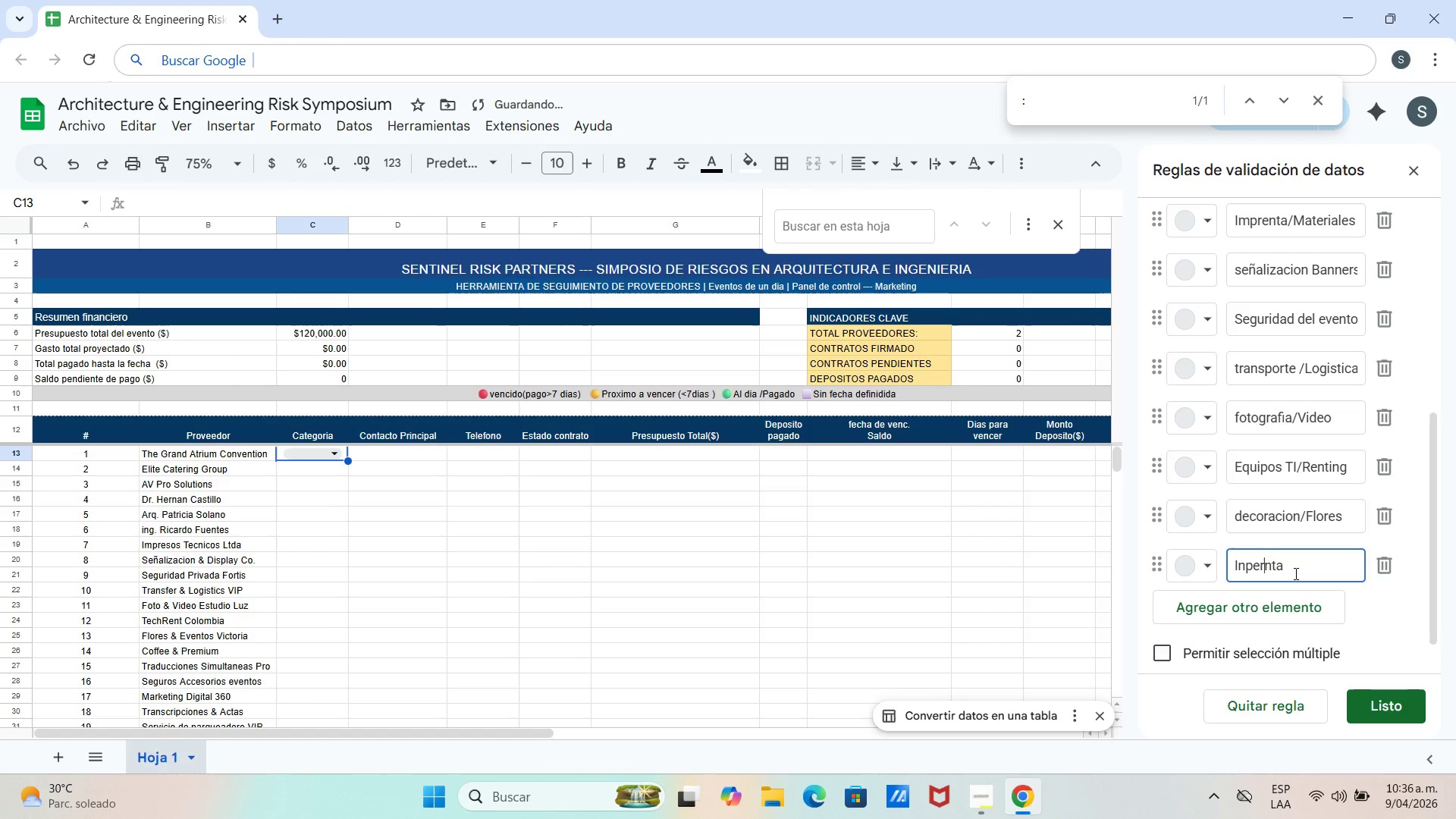 
key(Slash)
 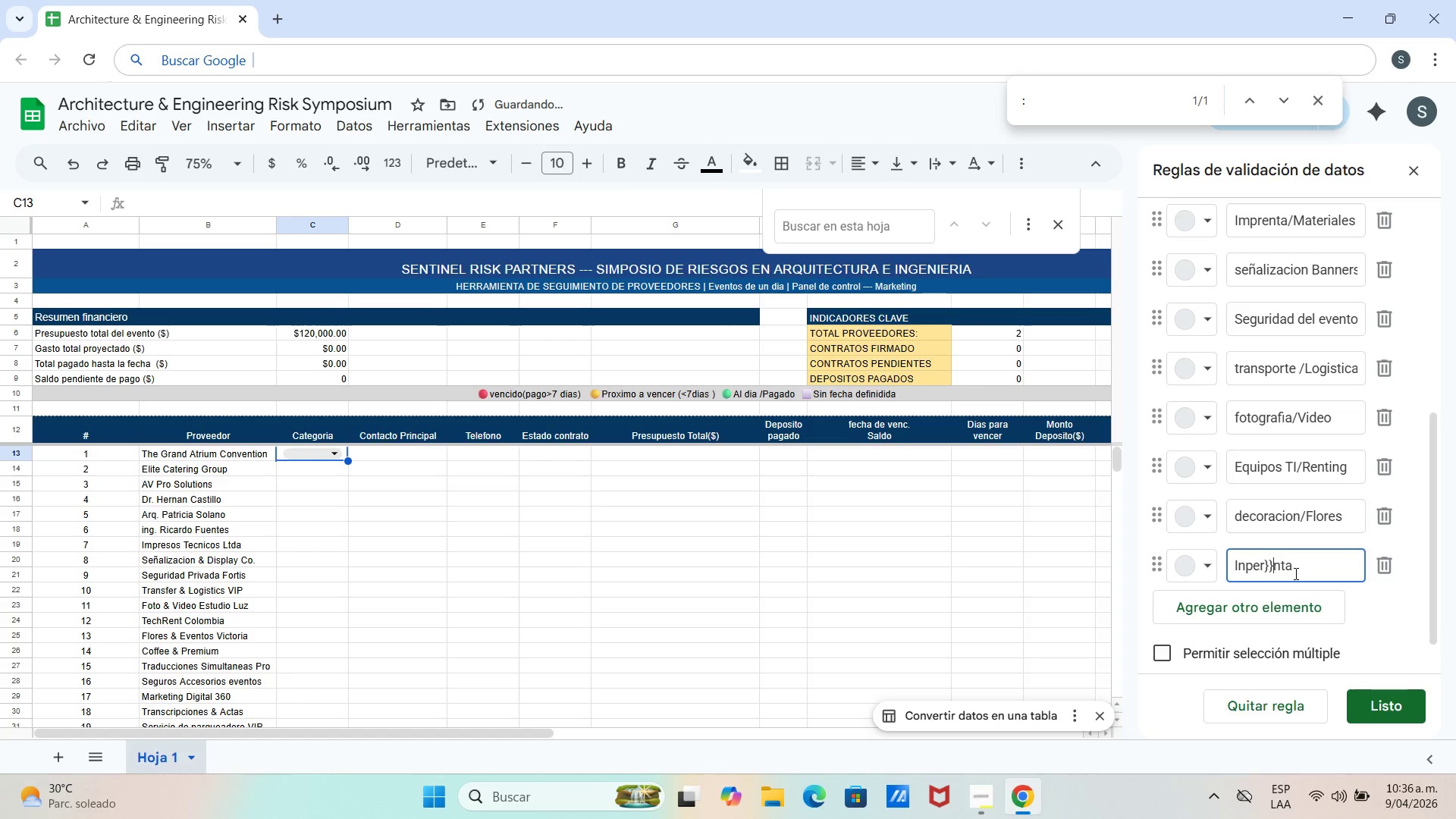 
key(Slash)
 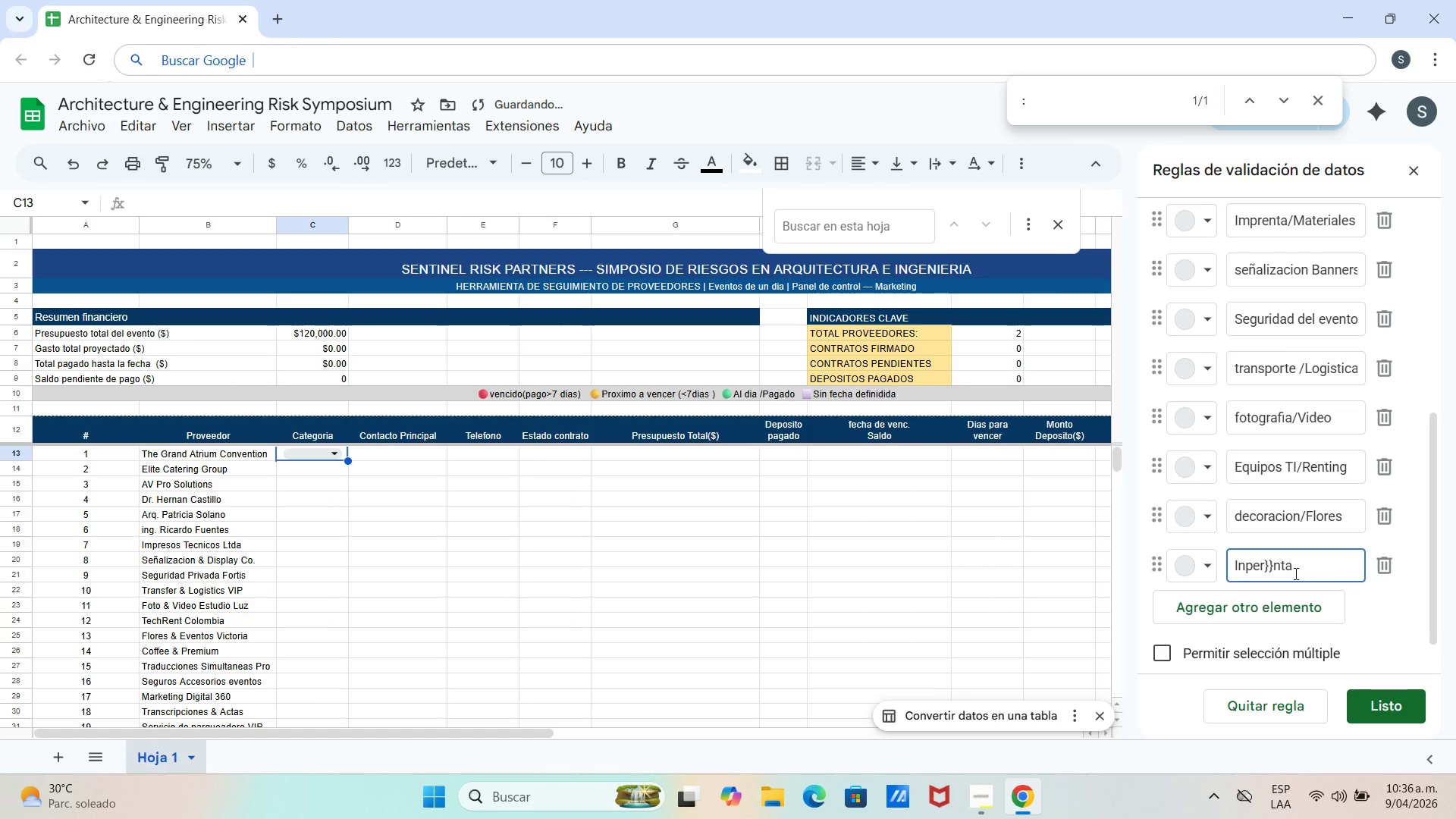 
hold_key(key=Backspace, duration=0.7)
 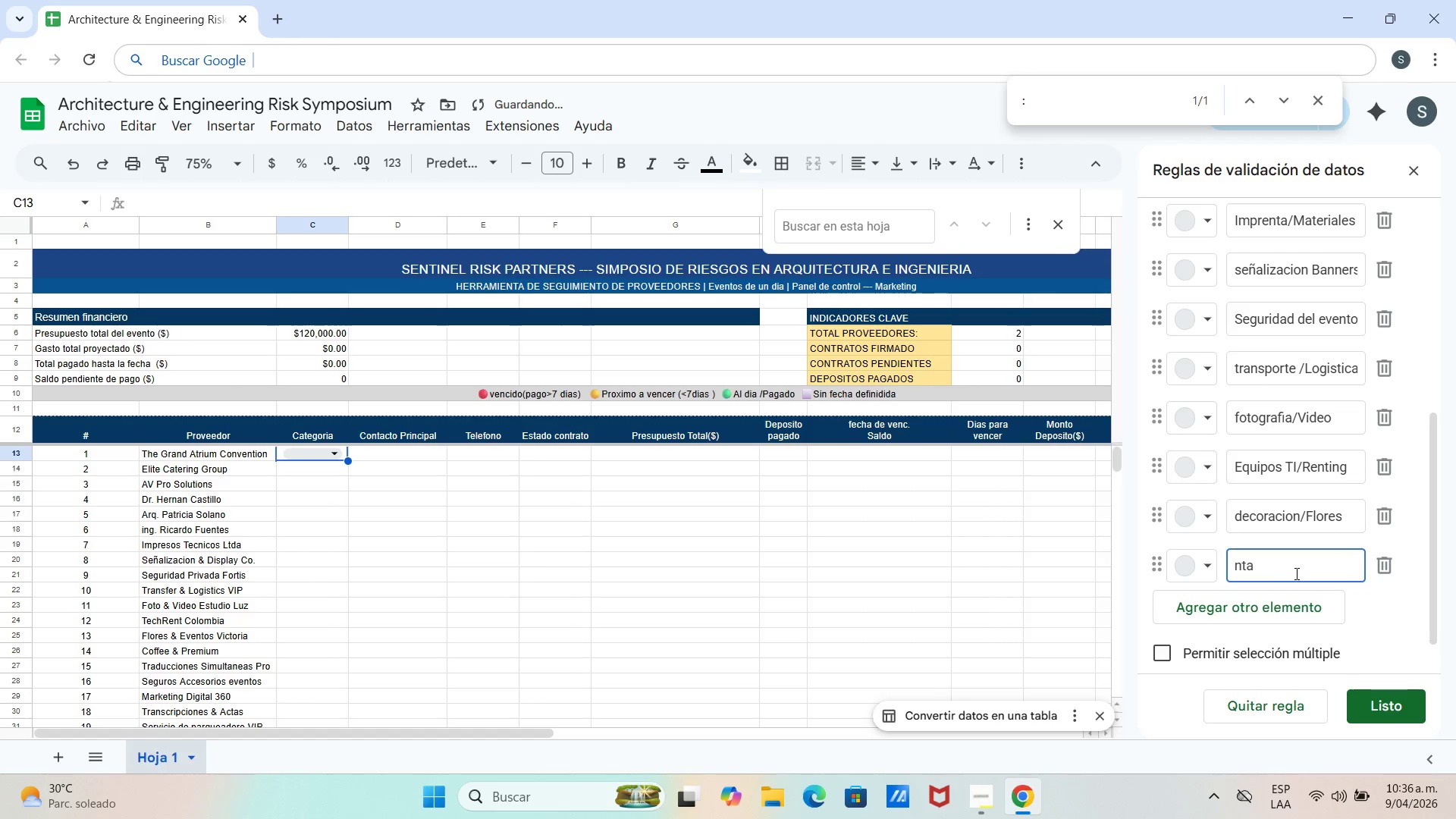 
left_click([1295, 573])
 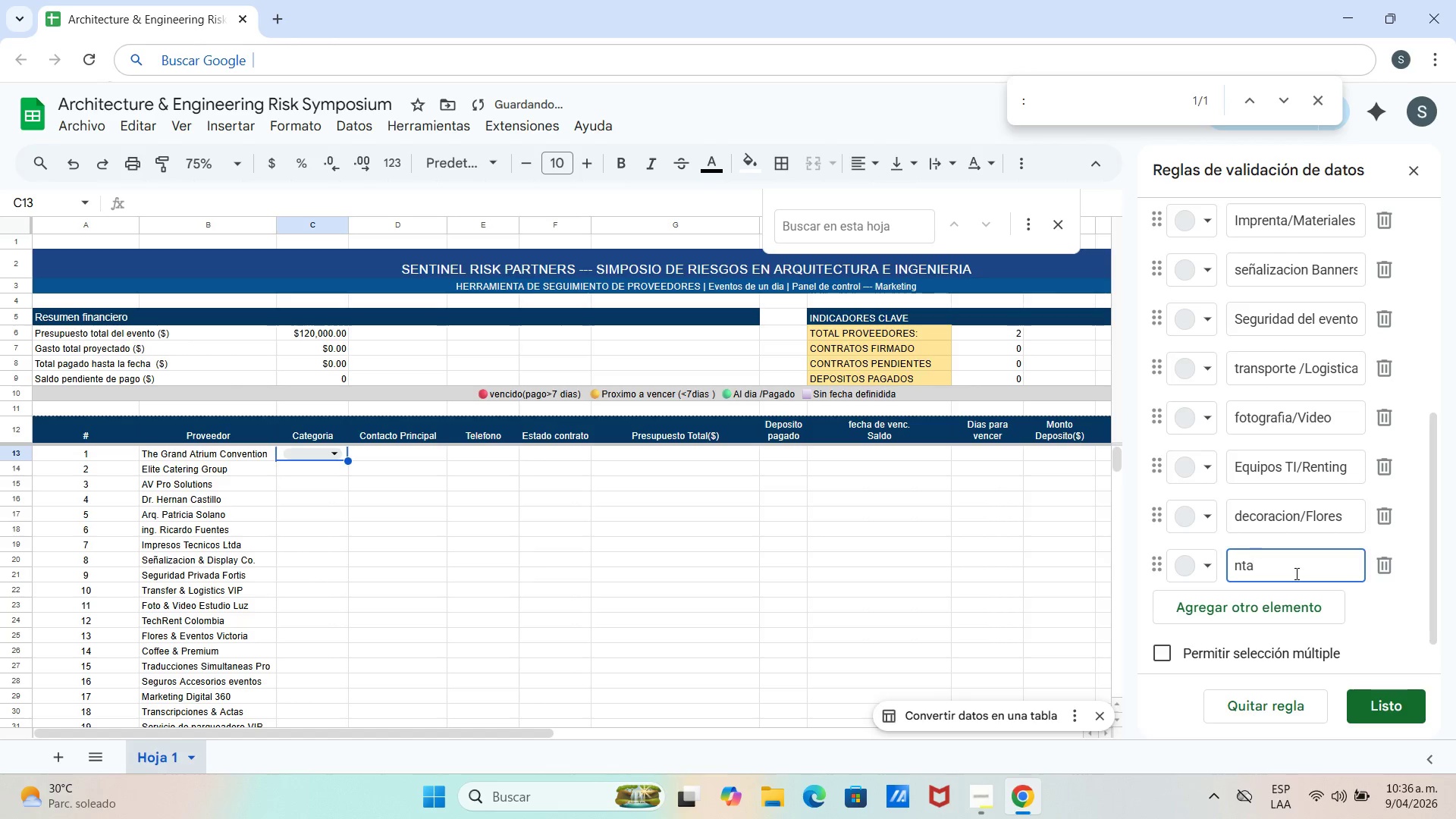 
key(Backspace)
key(Backspace)
key(Backspace)
key(Backspace)
type(Interpreta)
 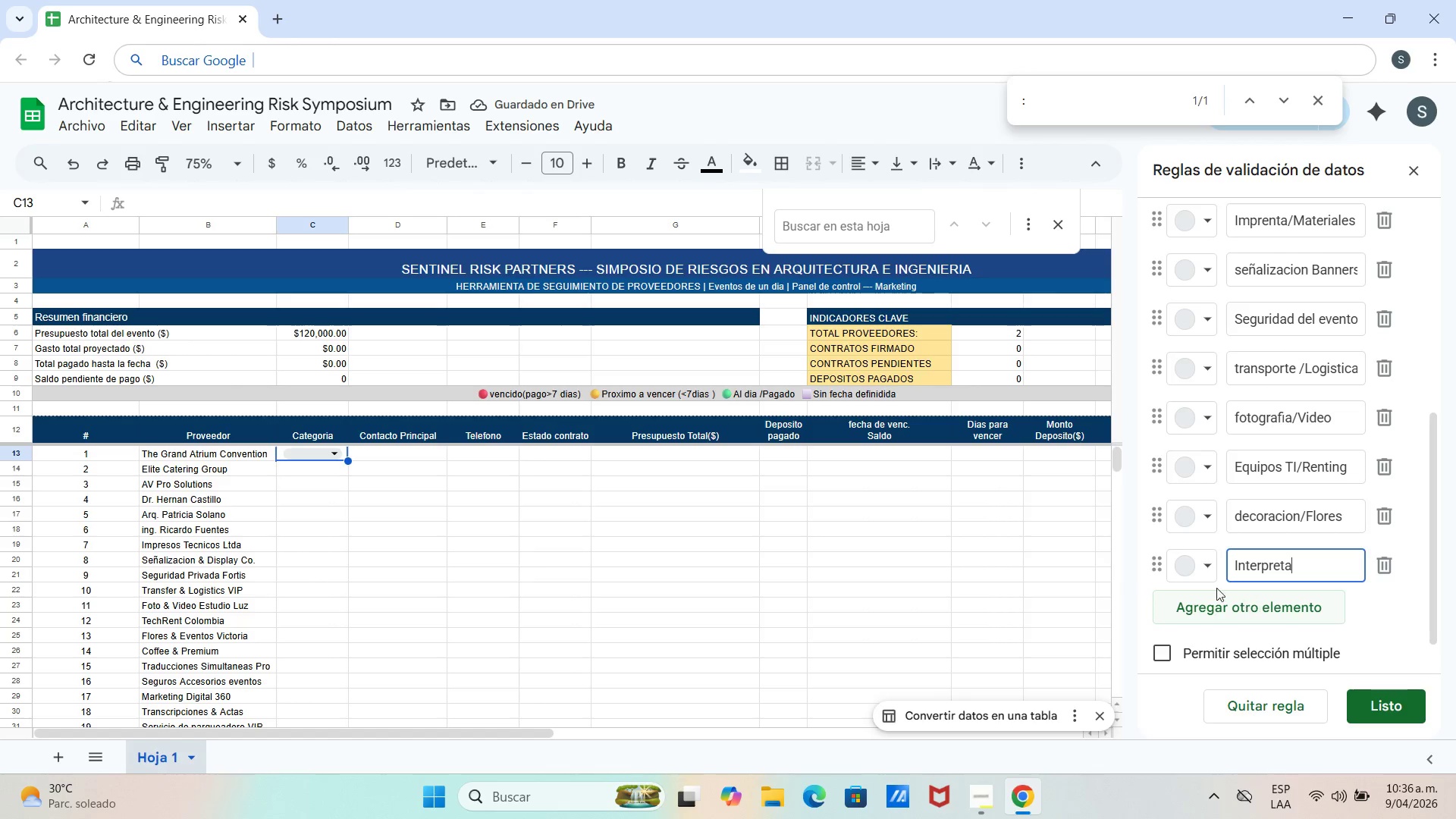 
left_click([325, 472])
 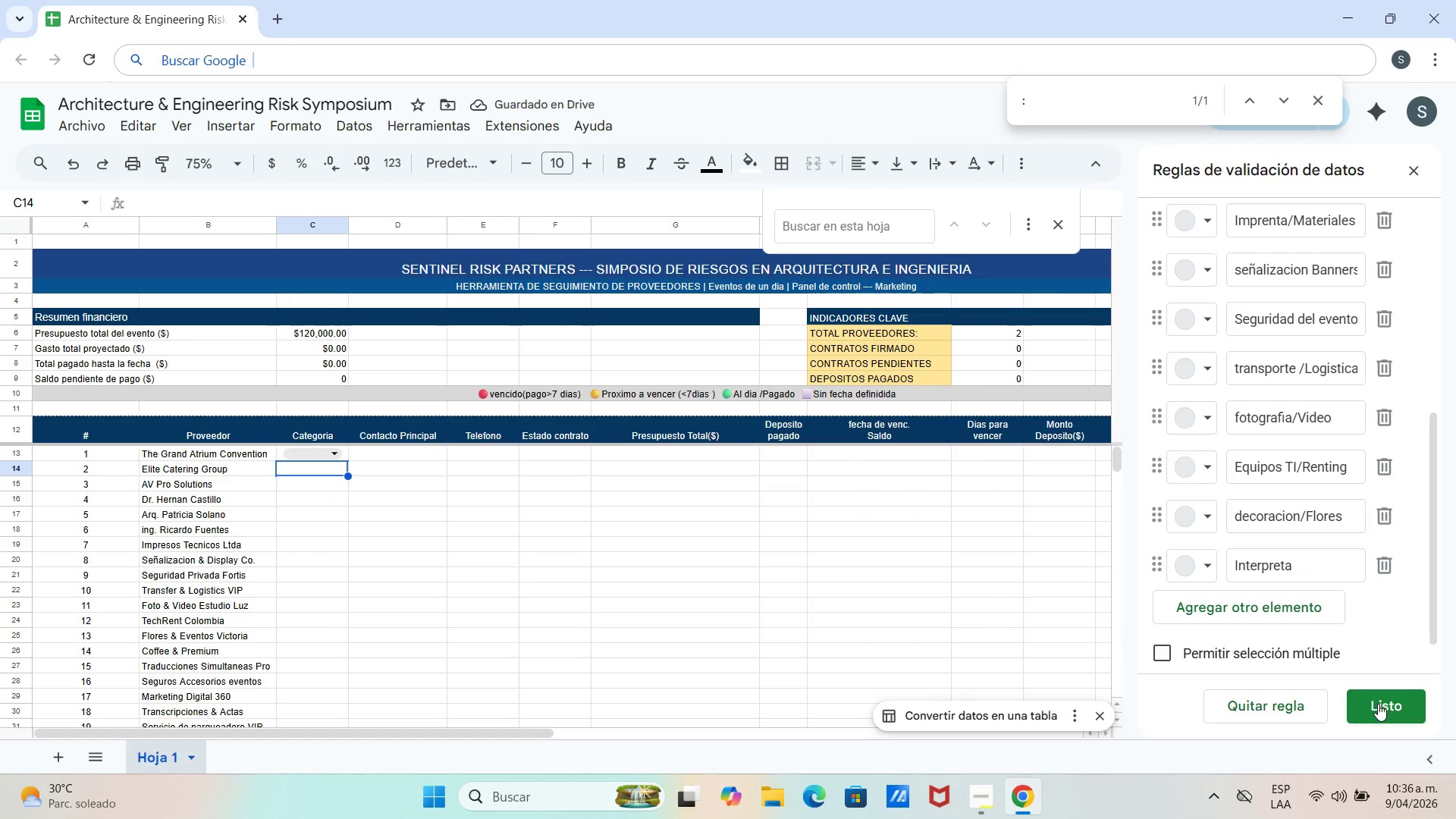 
left_click([1379, 704])
 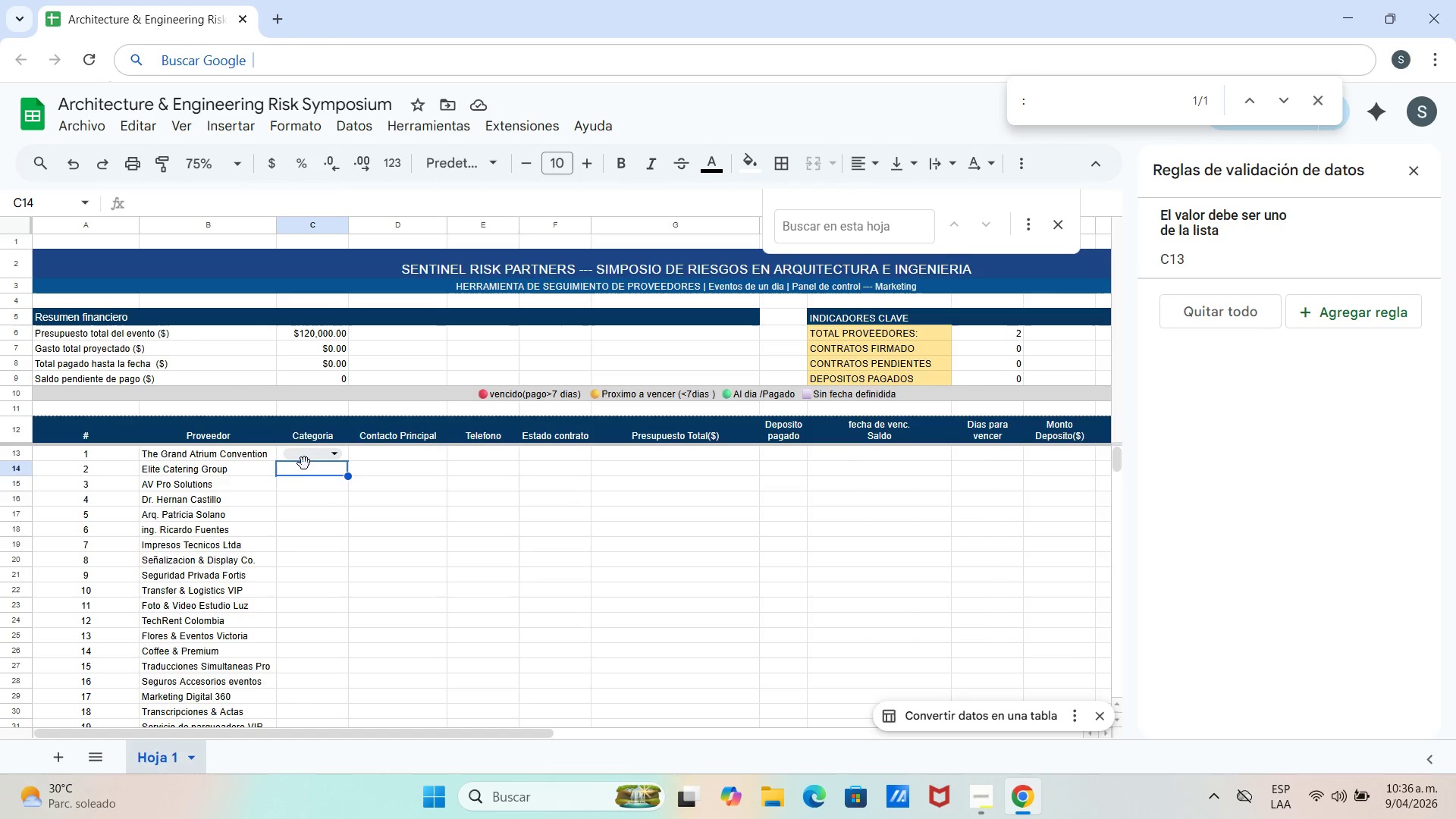 
left_click([309, 461])
 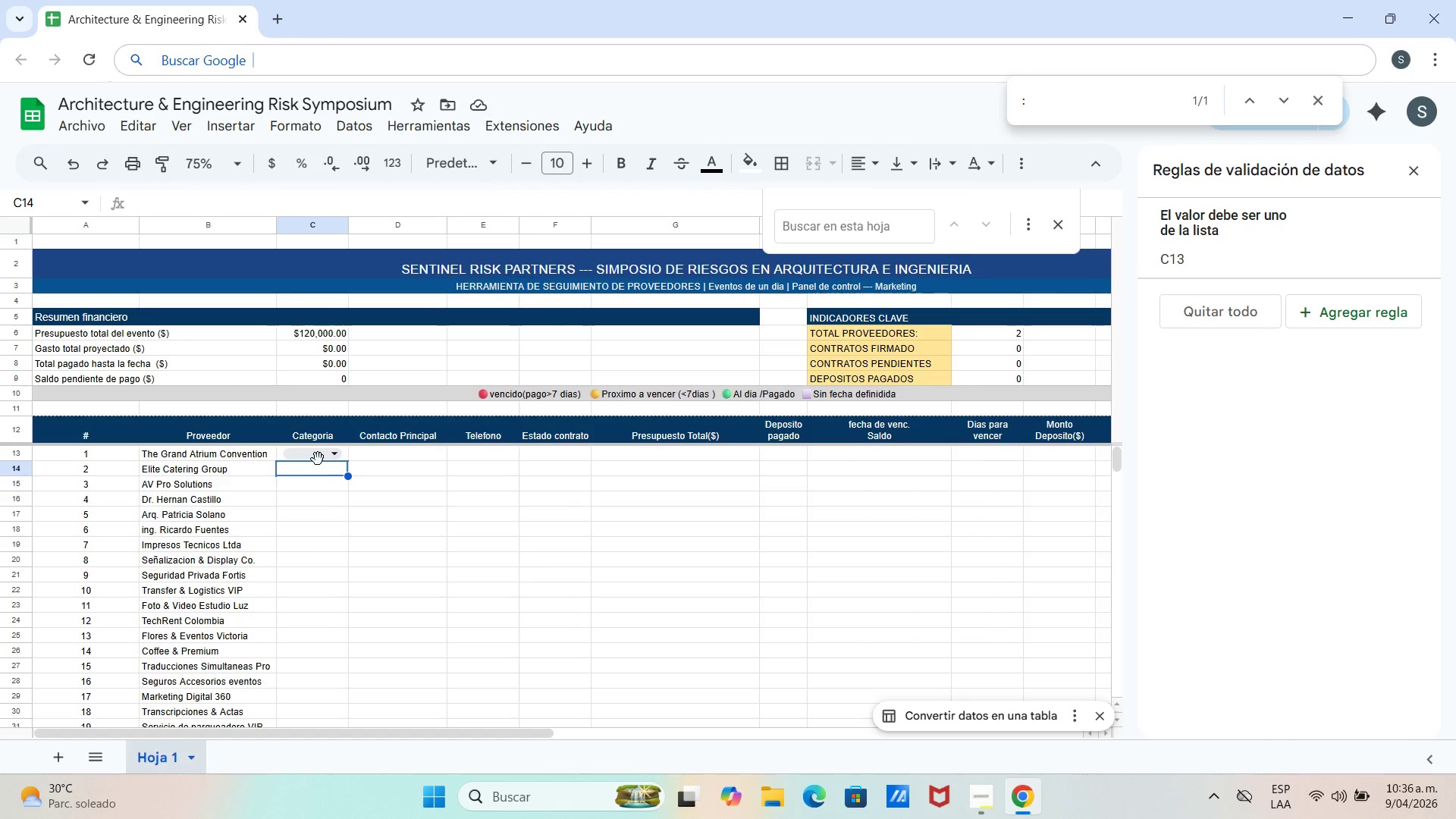 
left_click([318, 459])
 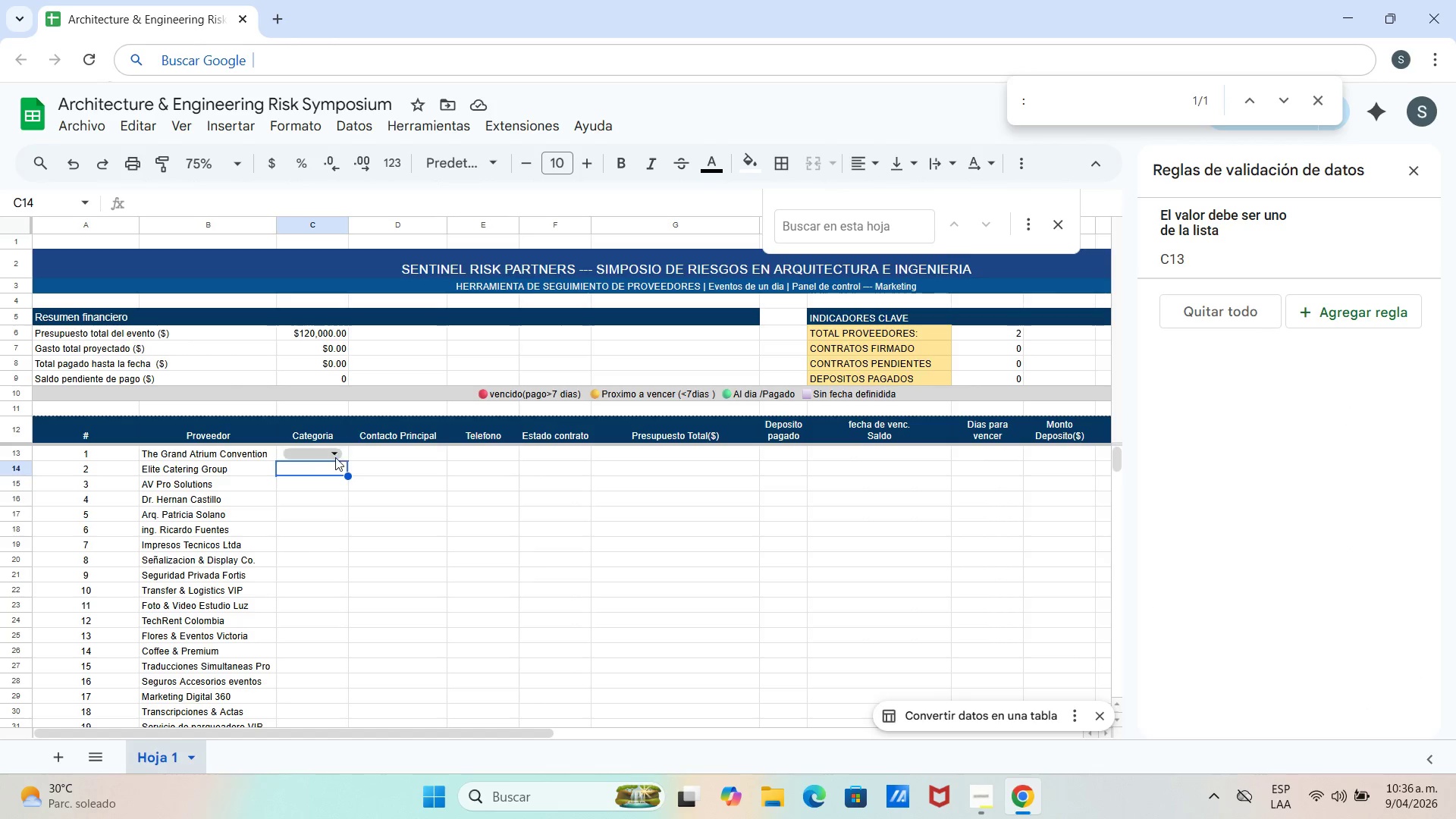 
left_click([335, 457])
 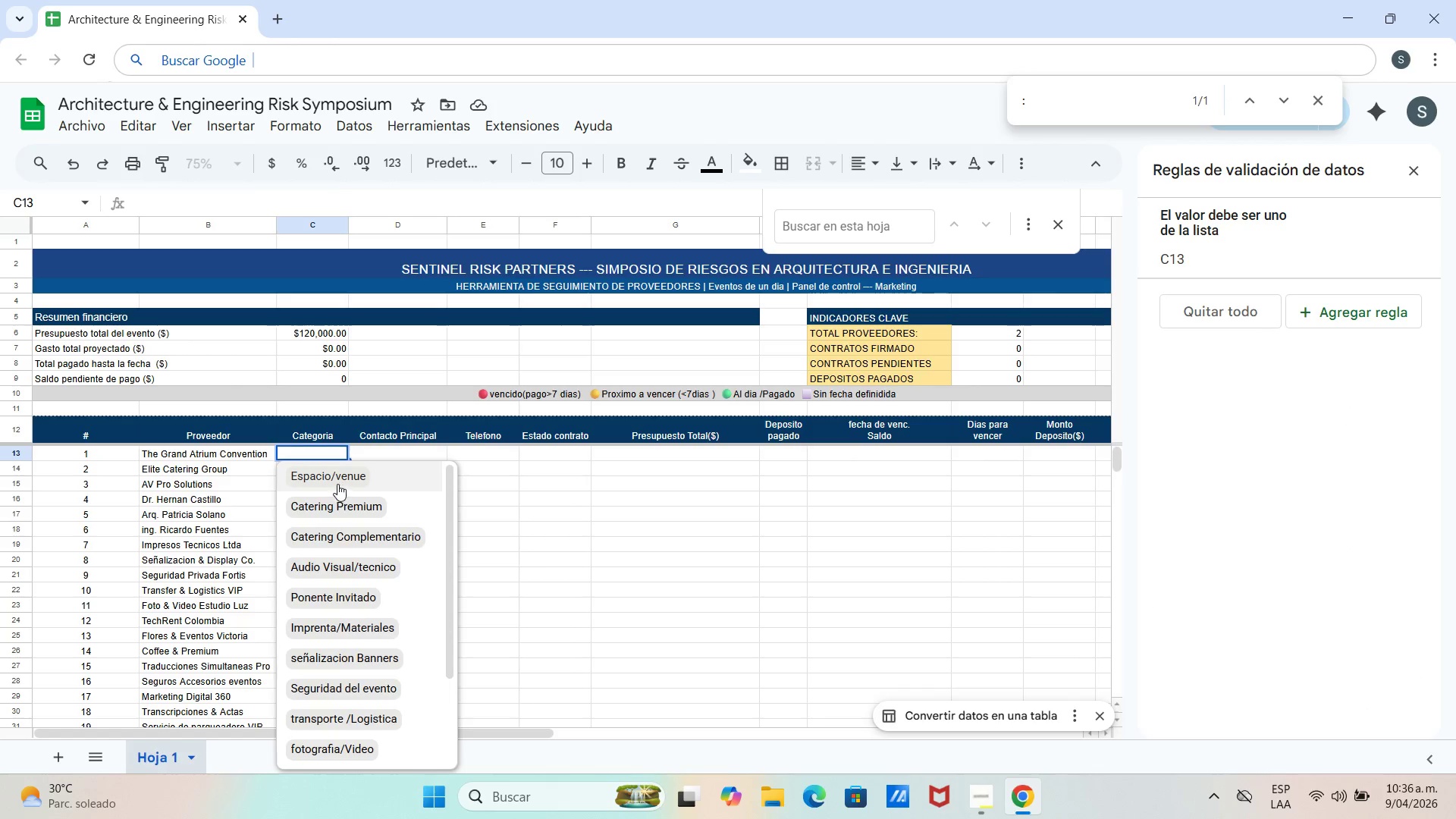 
left_click([335, 479])
 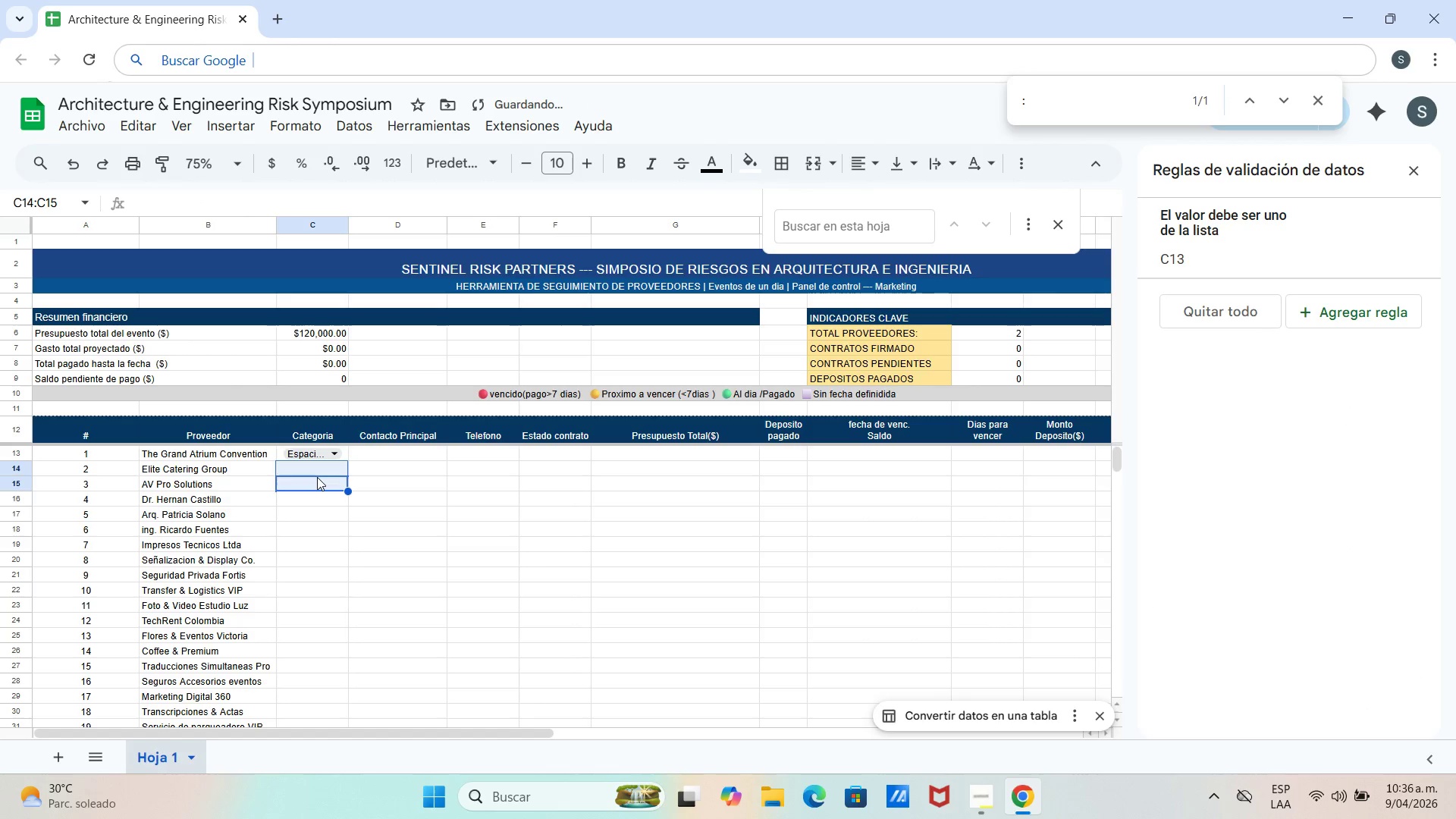 
triple_click([317, 477])
 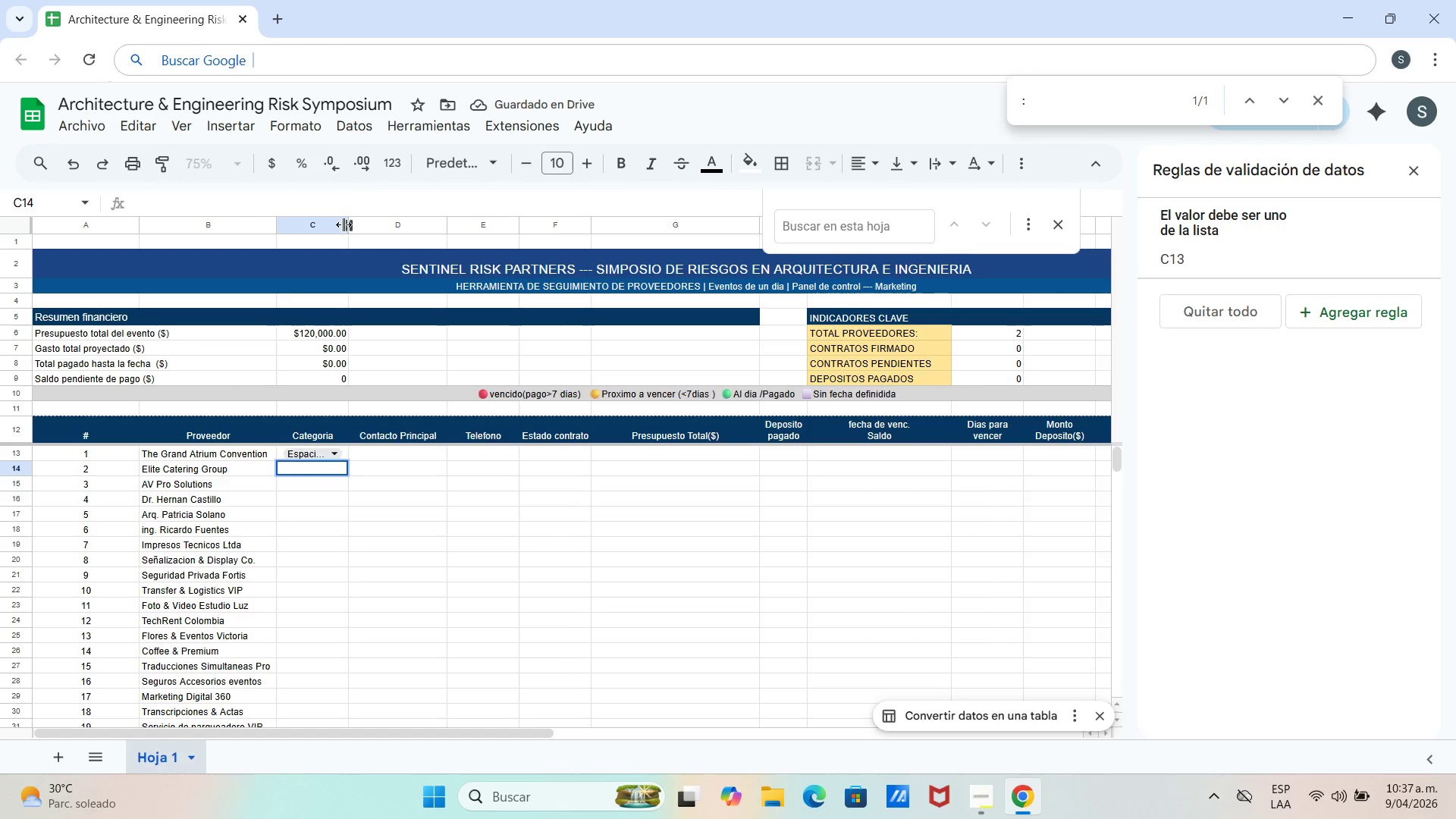 
left_click_drag(start_coordinate=[347, 226], to_coordinate=[375, 228])
 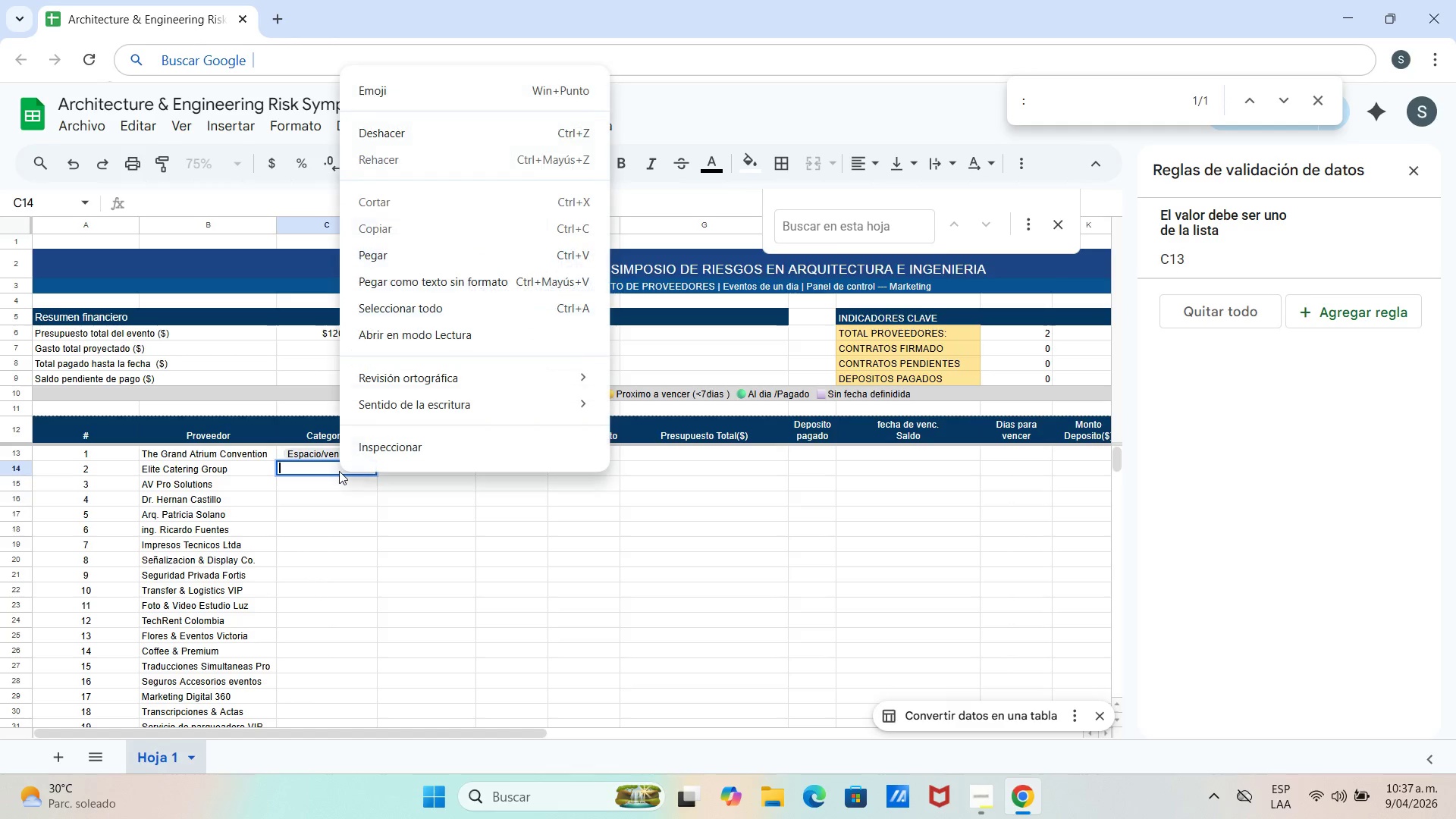 
left_click([296, 471])
 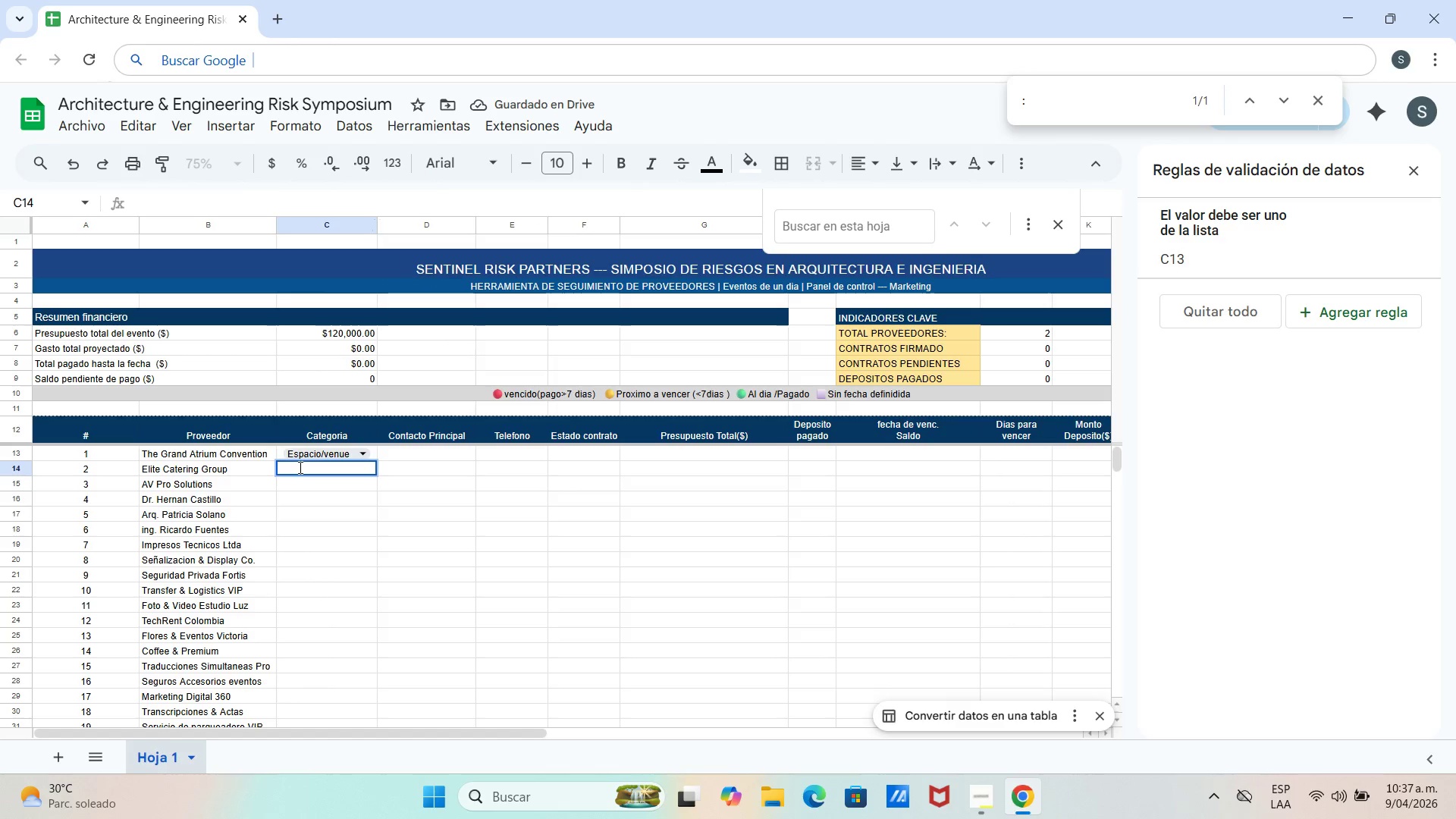 
right_click([299, 467])
 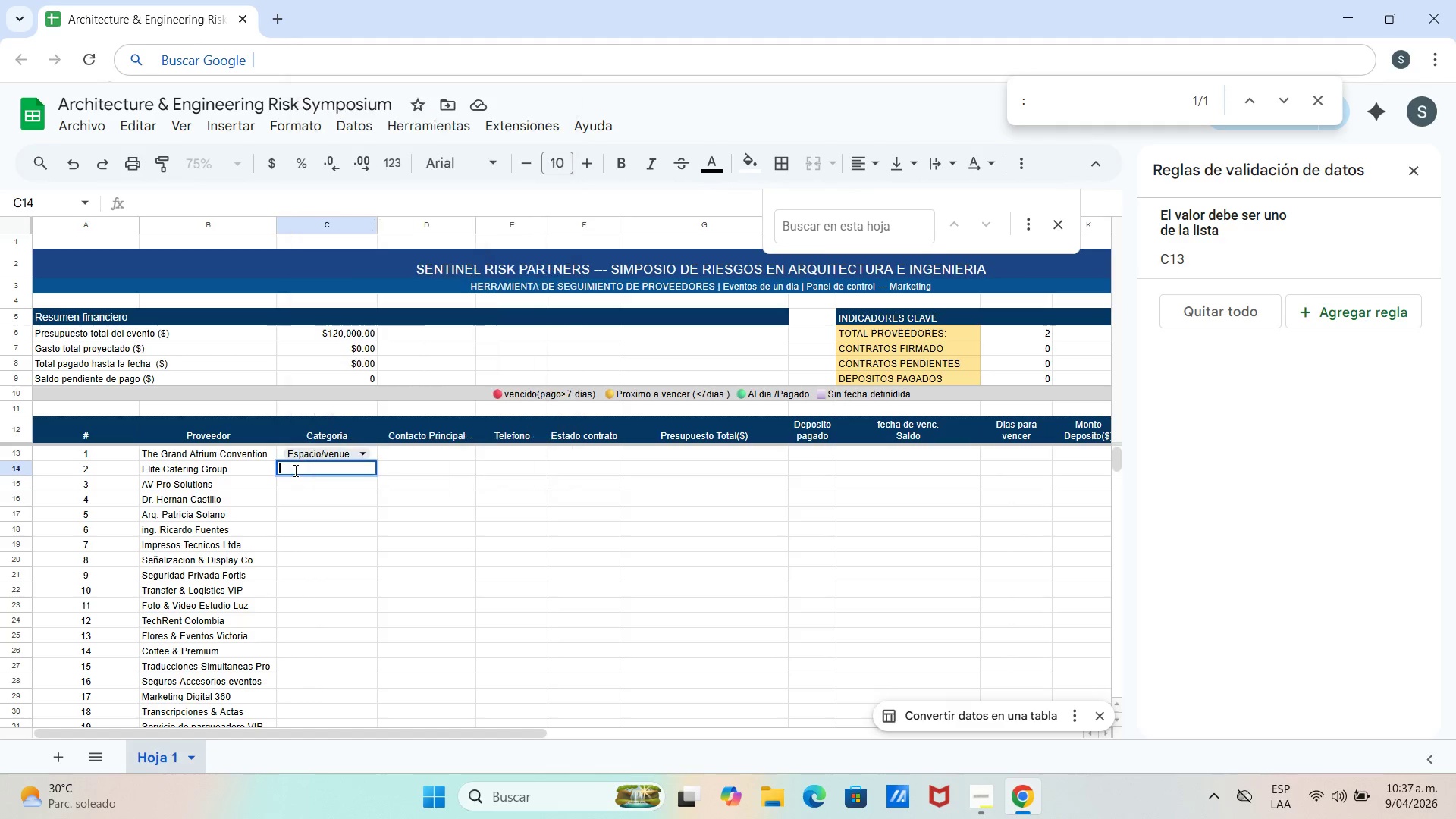 
double_click([294, 470])
 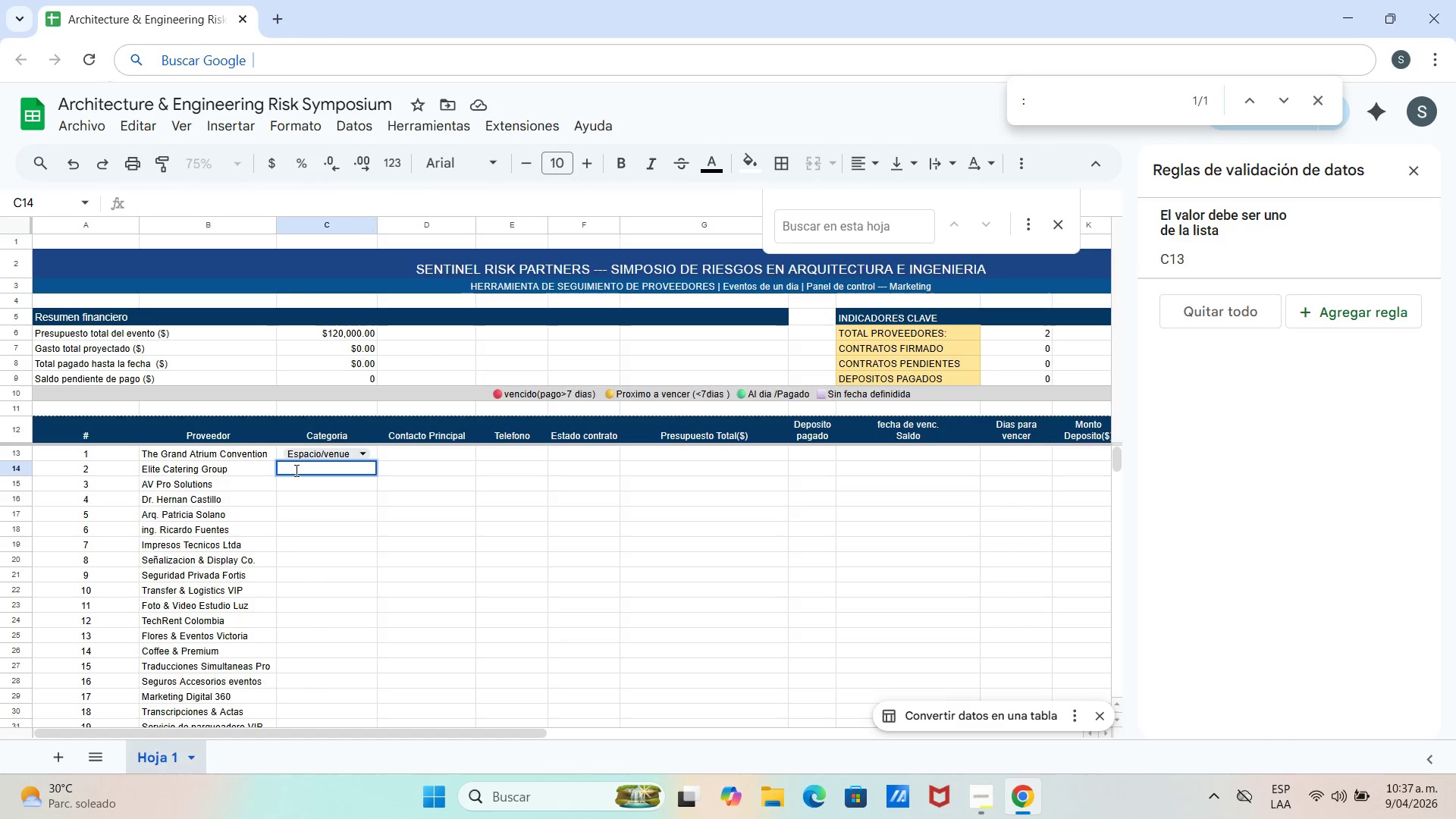 
triple_click([295, 470])
 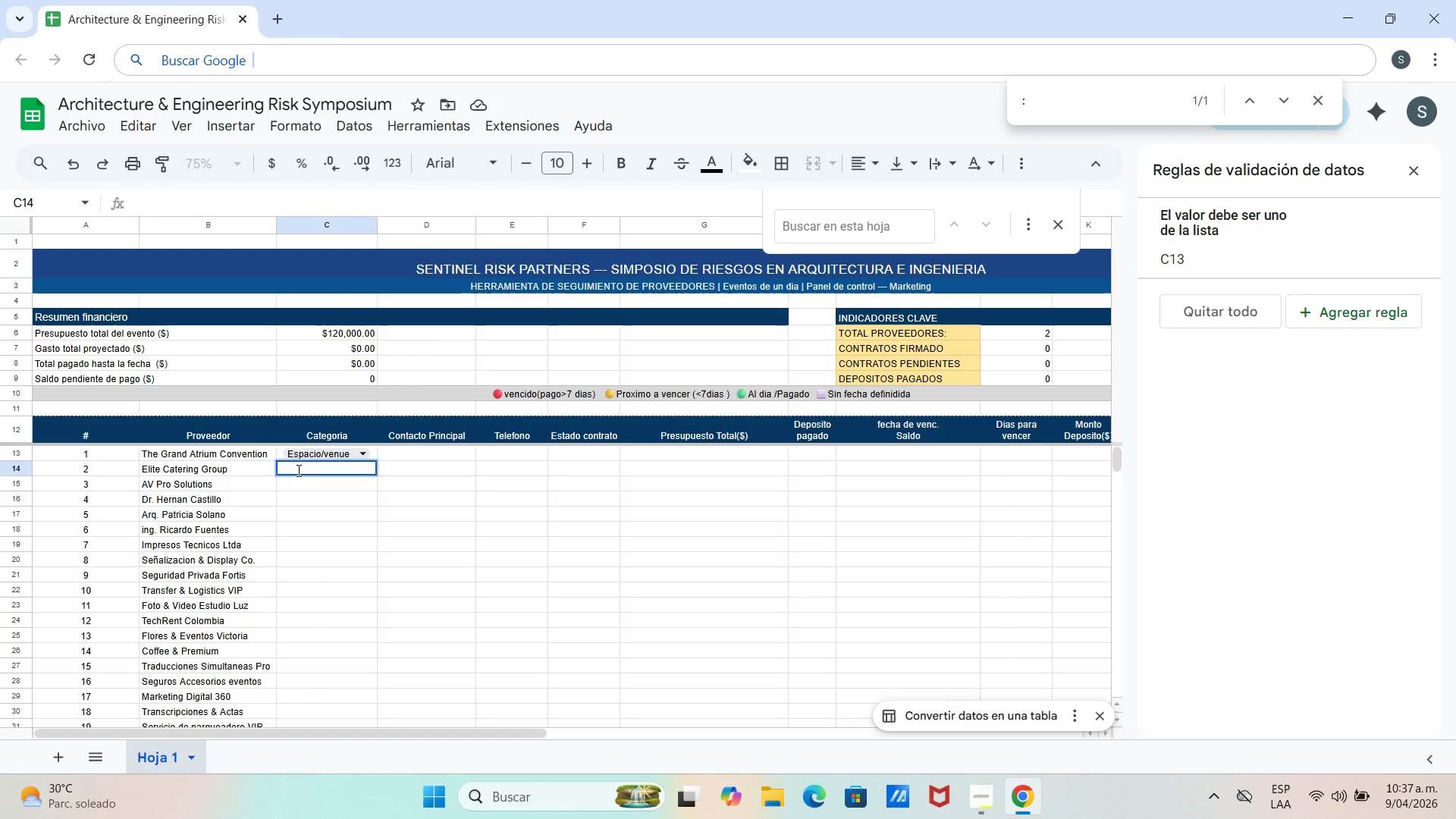 
right_click([297, 470])
 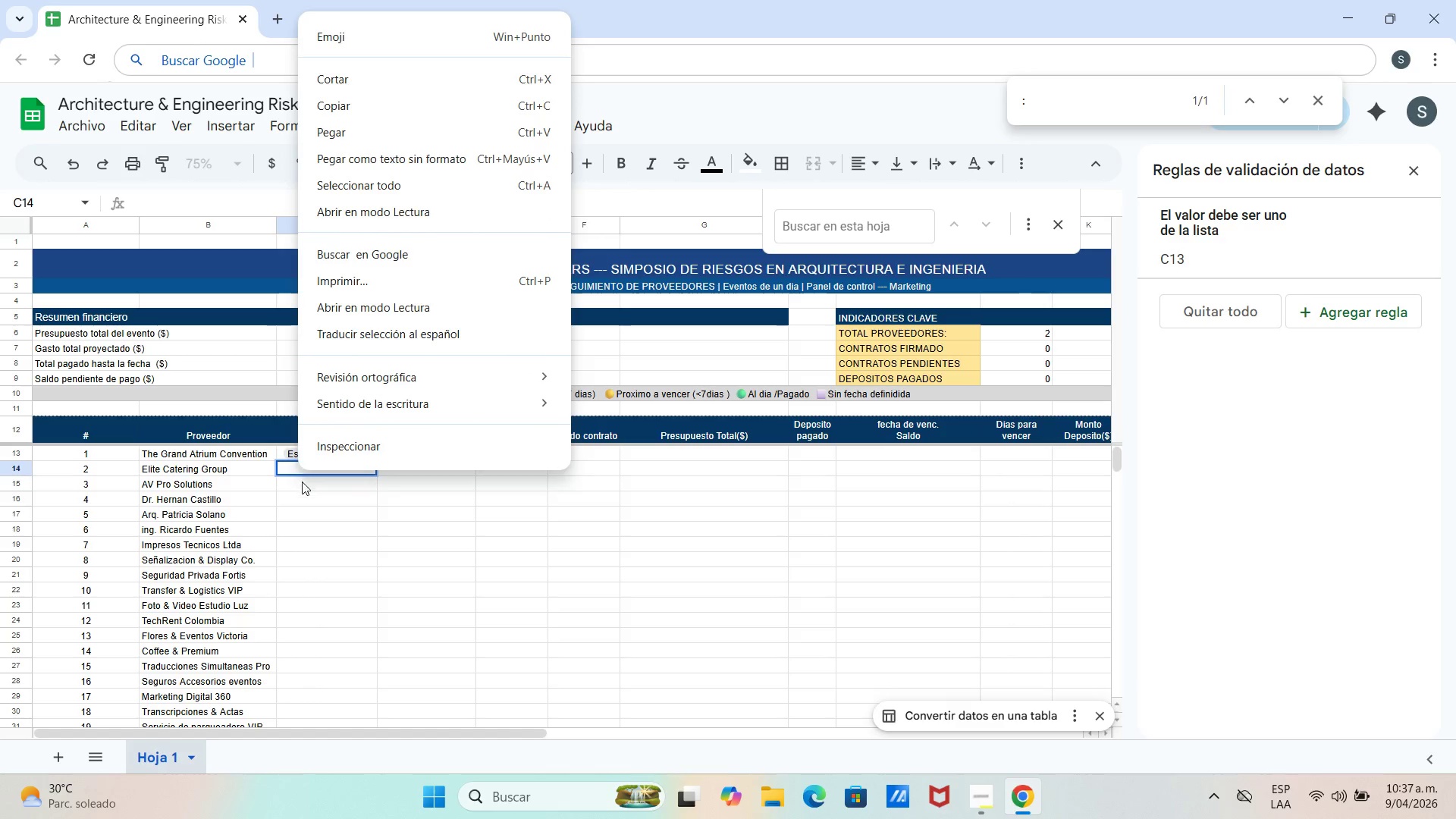 
left_click([306, 496])
 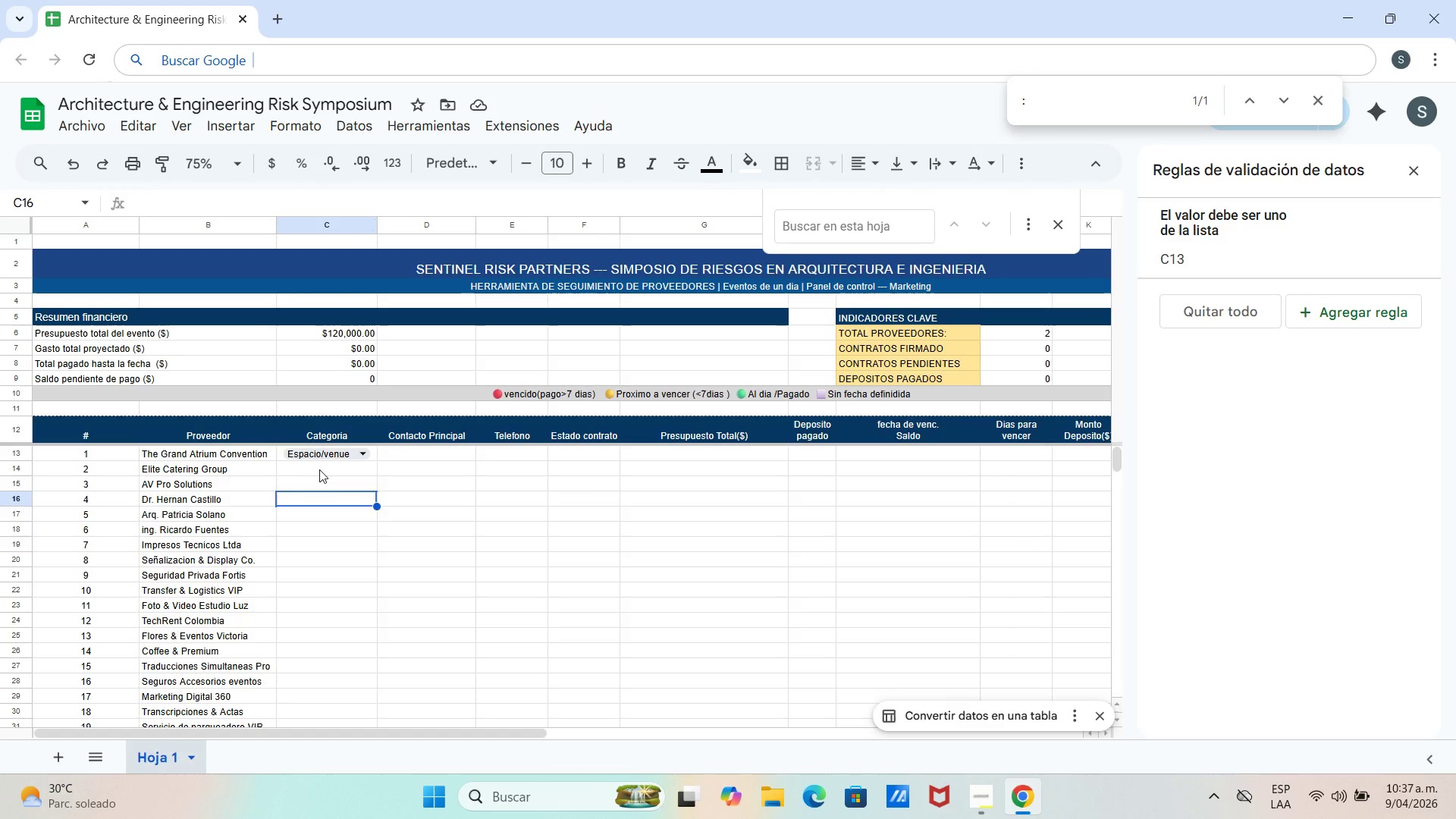 
right_click([320, 469])
 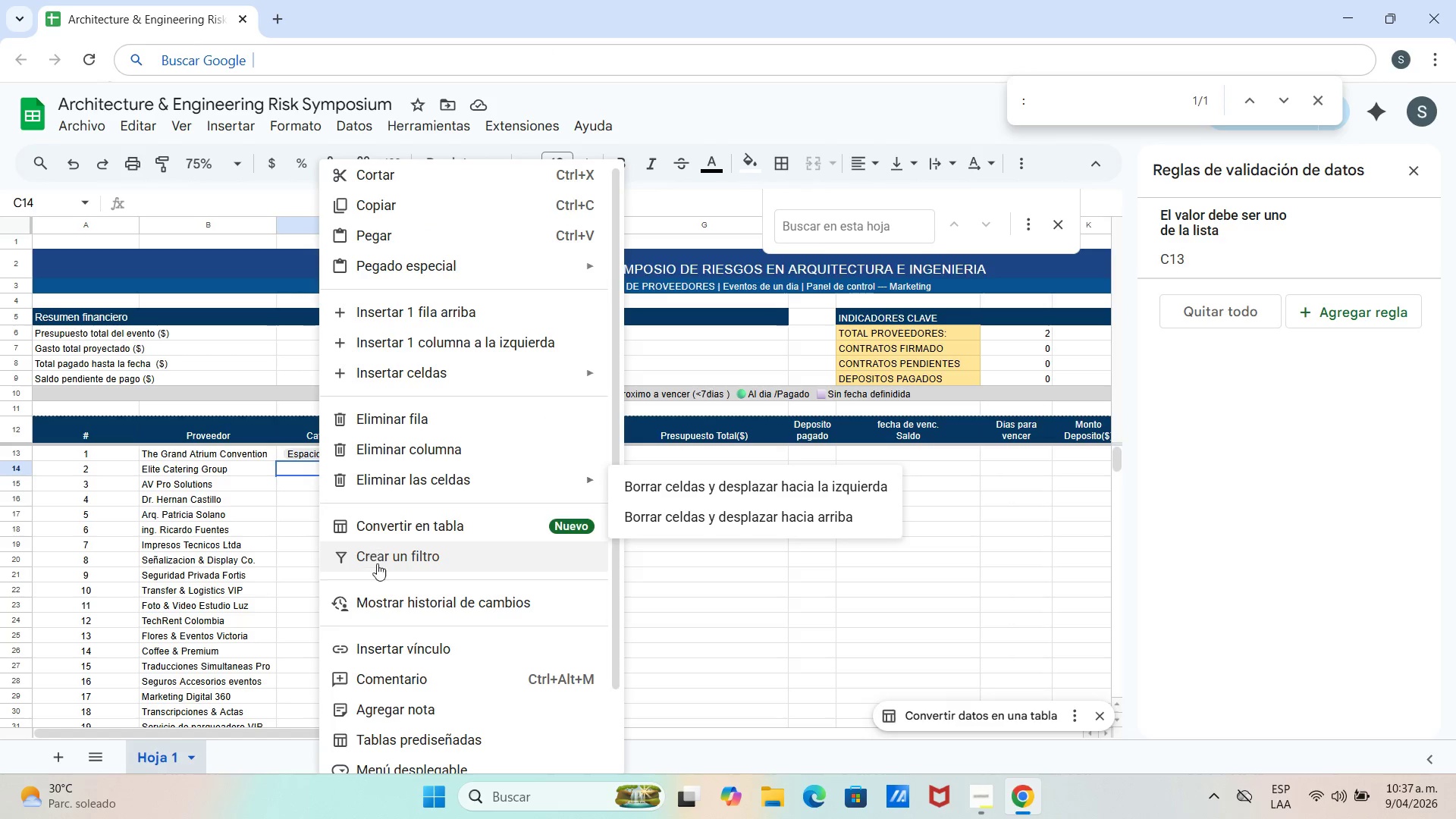 
scroll: coordinate [381, 590], scroll_direction: down, amount: 3.0
 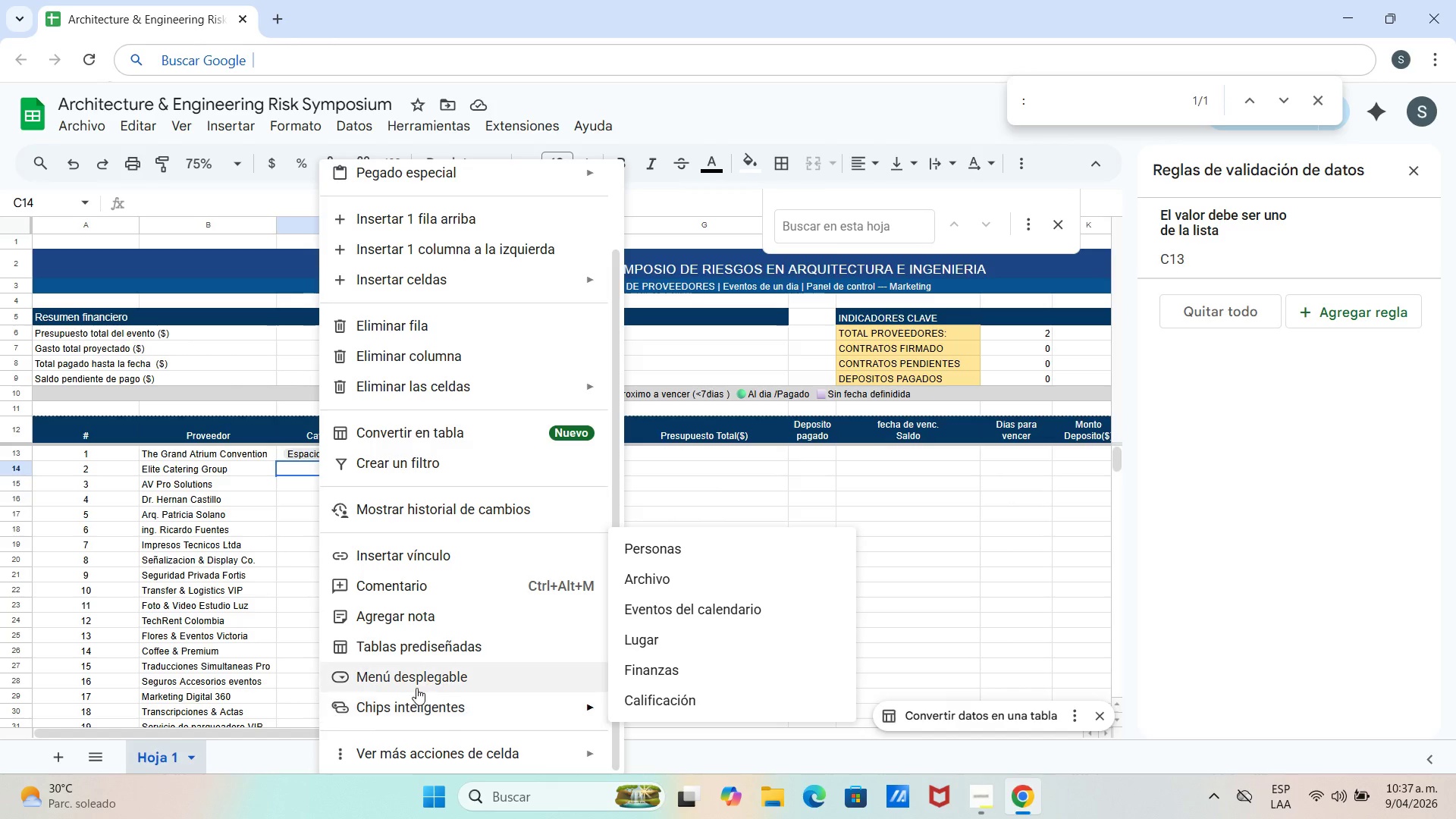 
left_click([419, 679])
 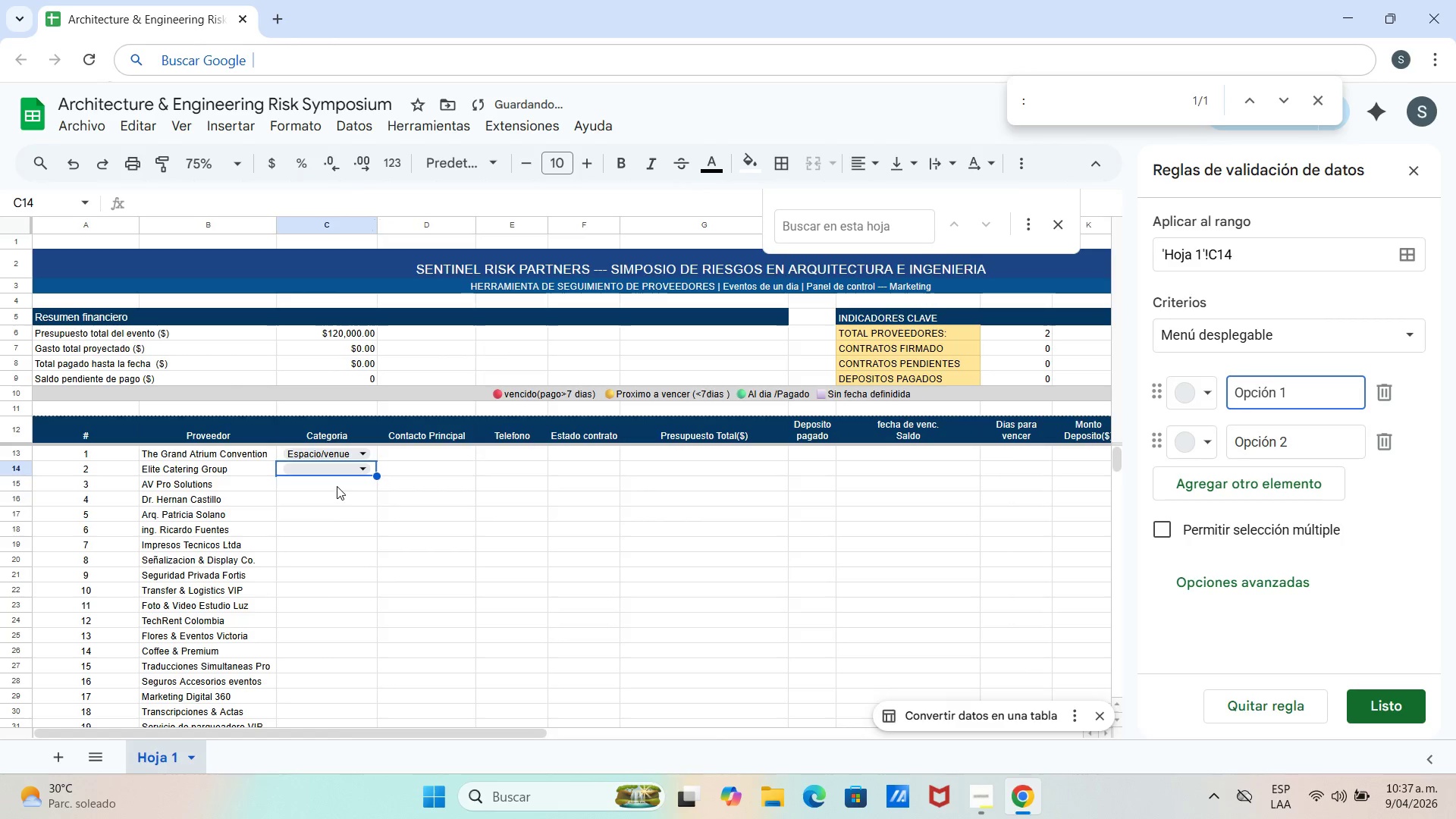 
right_click([335, 486])
 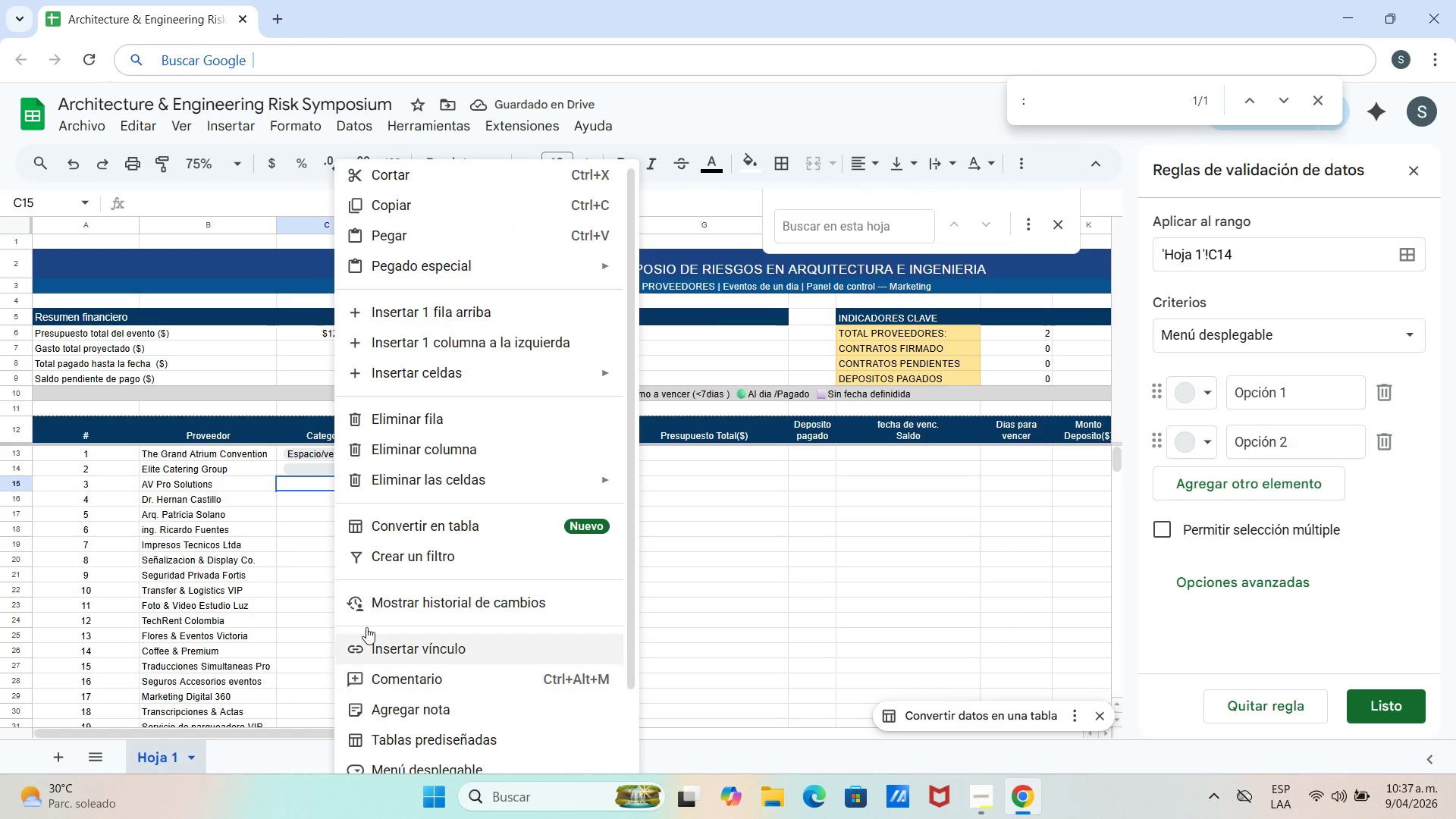 
left_click([307, 551])
 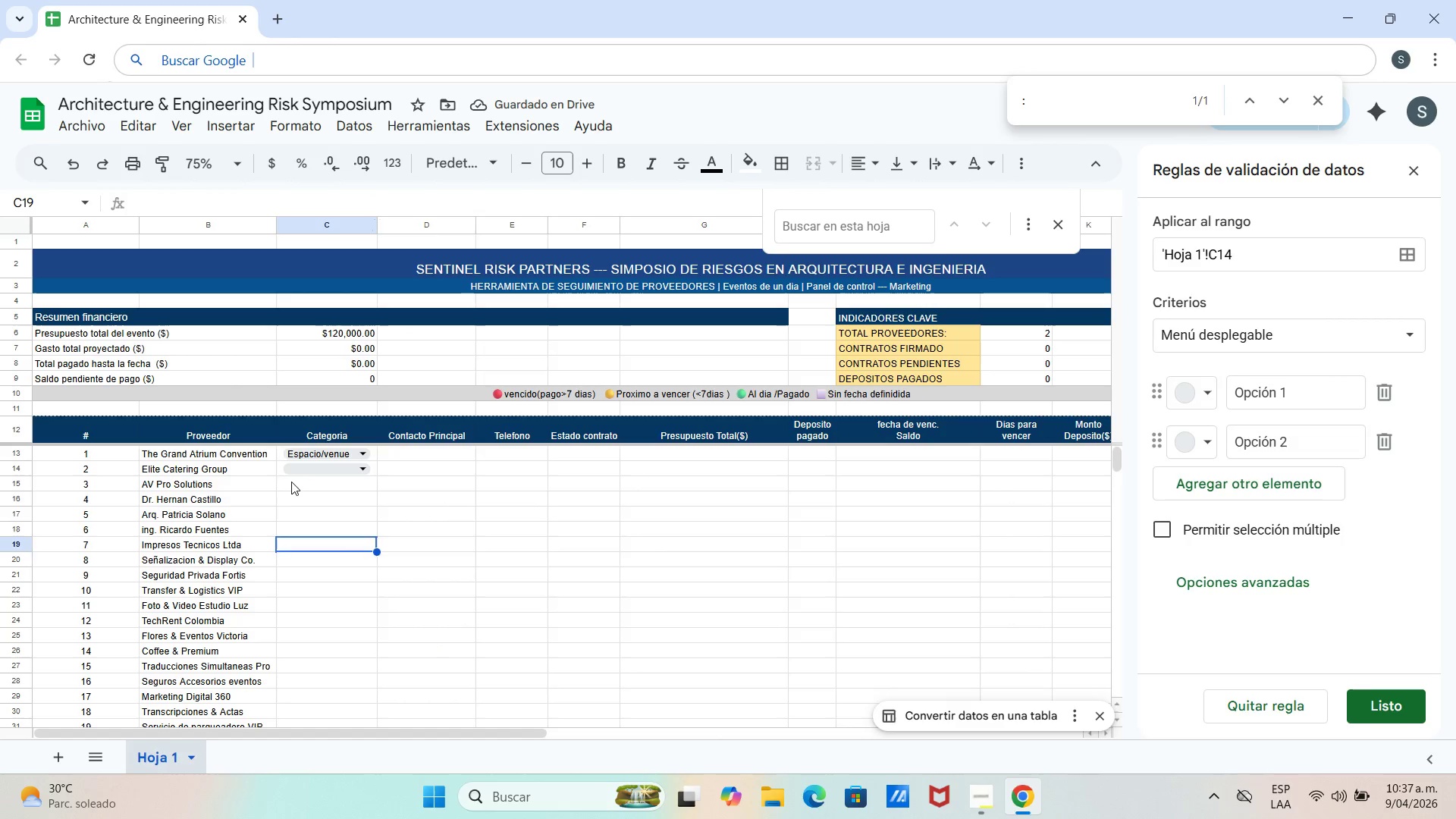 
left_click_drag(start_coordinate=[290, 480], to_coordinate=[333, 532])
 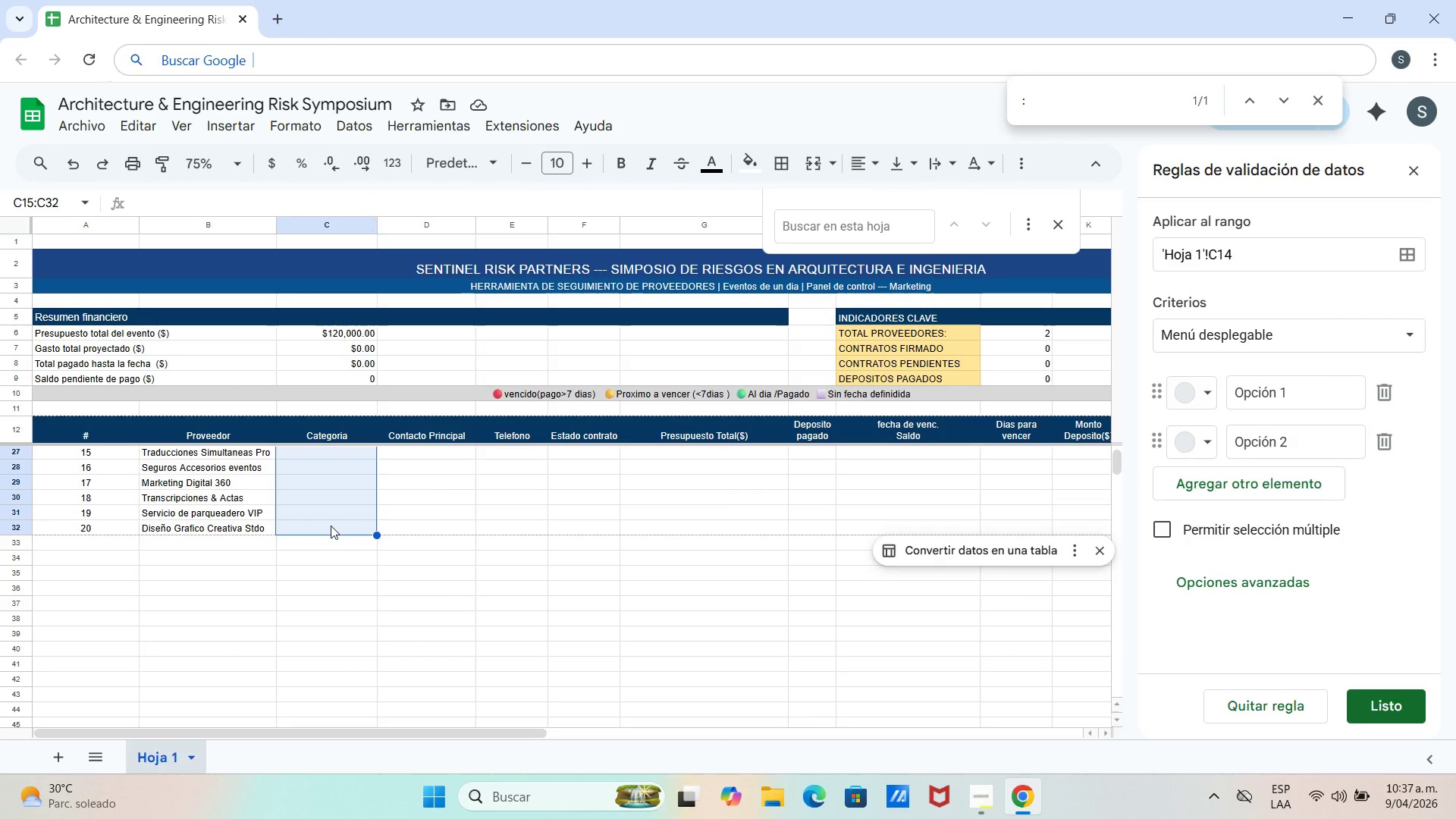 
scroll: coordinate [335, 545], scroll_direction: down, amount: 3.0
 